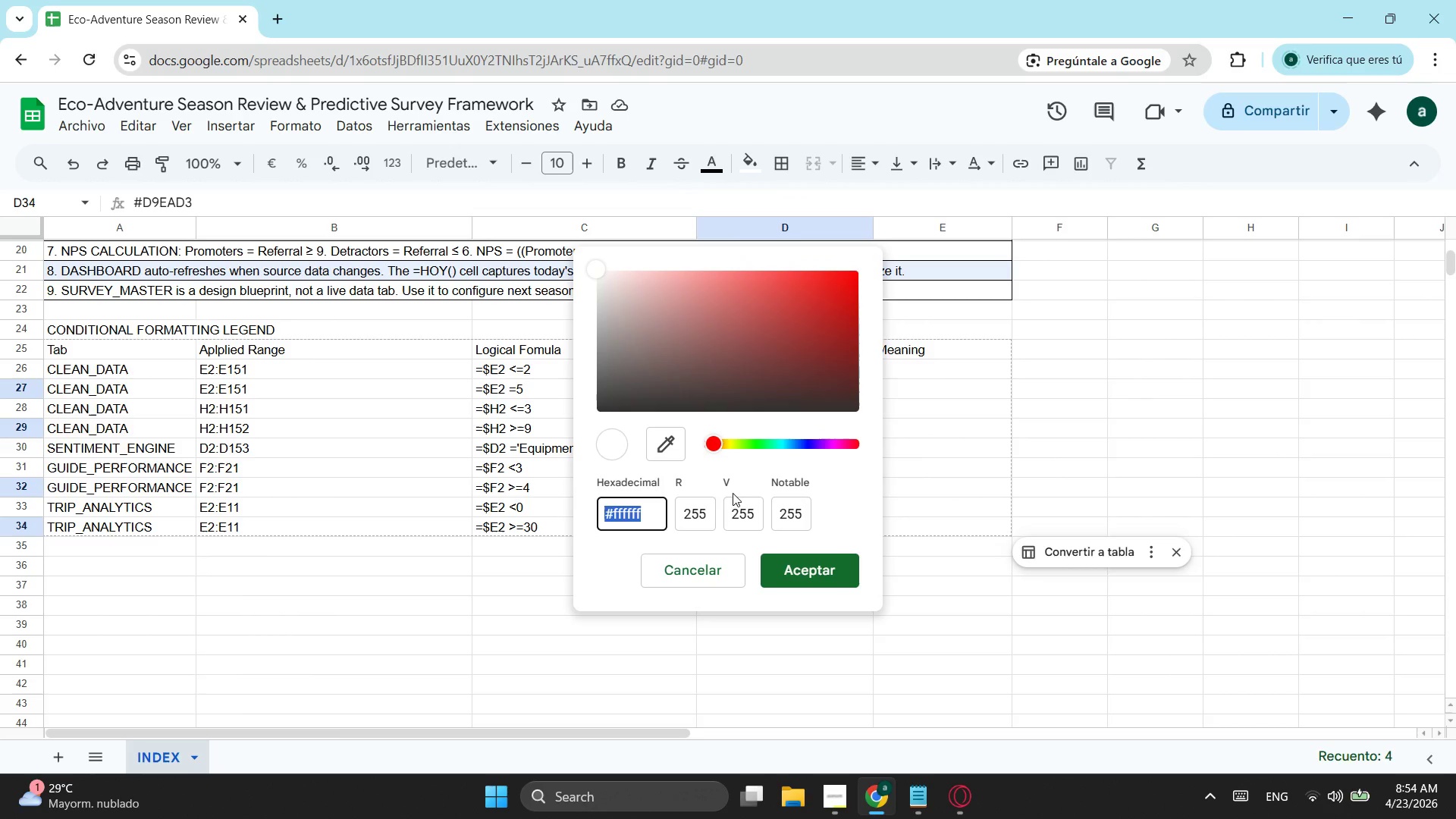 
key(Control+V)
 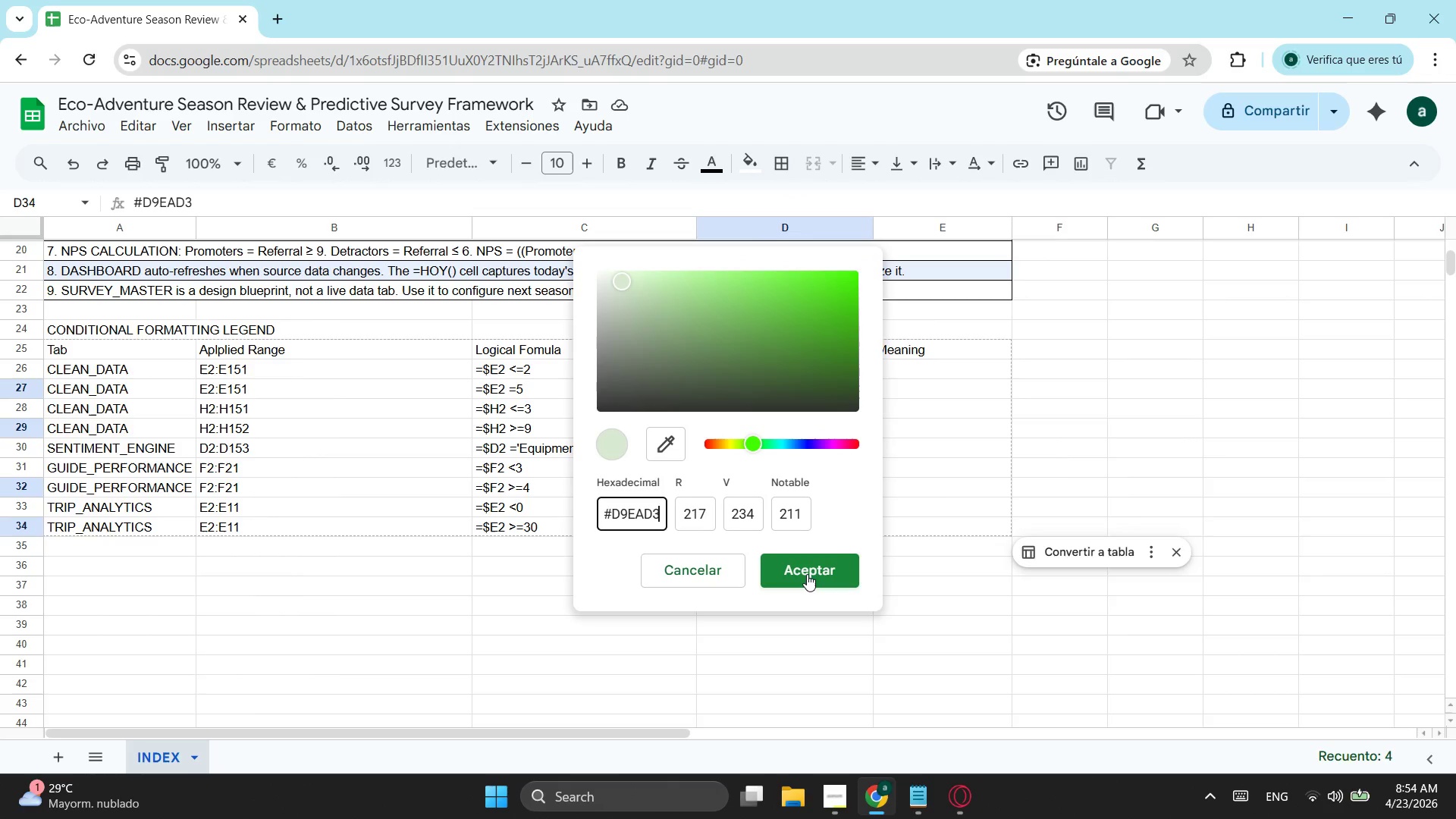 
left_click([807, 574])
 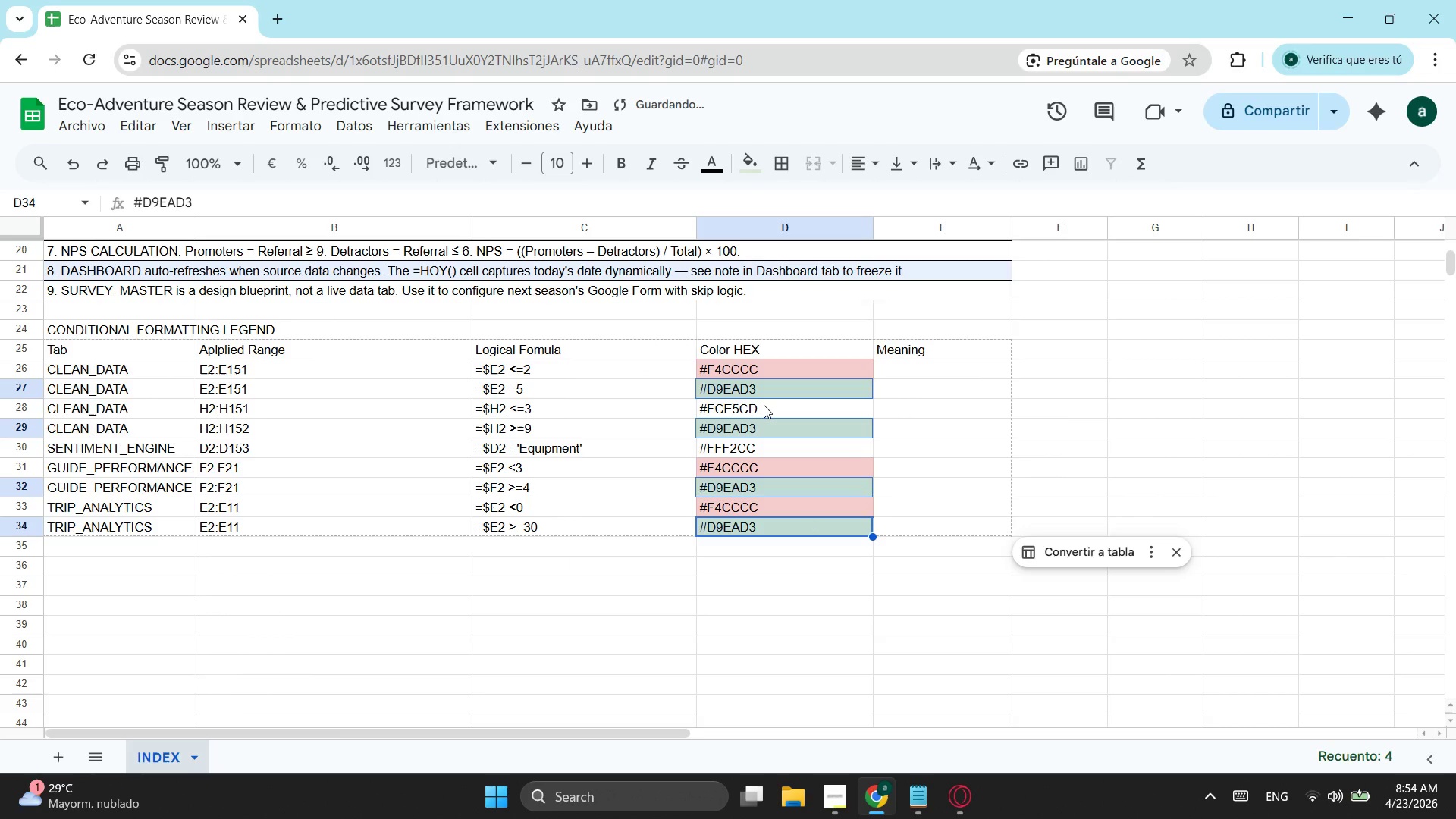 
left_click([764, 405])
 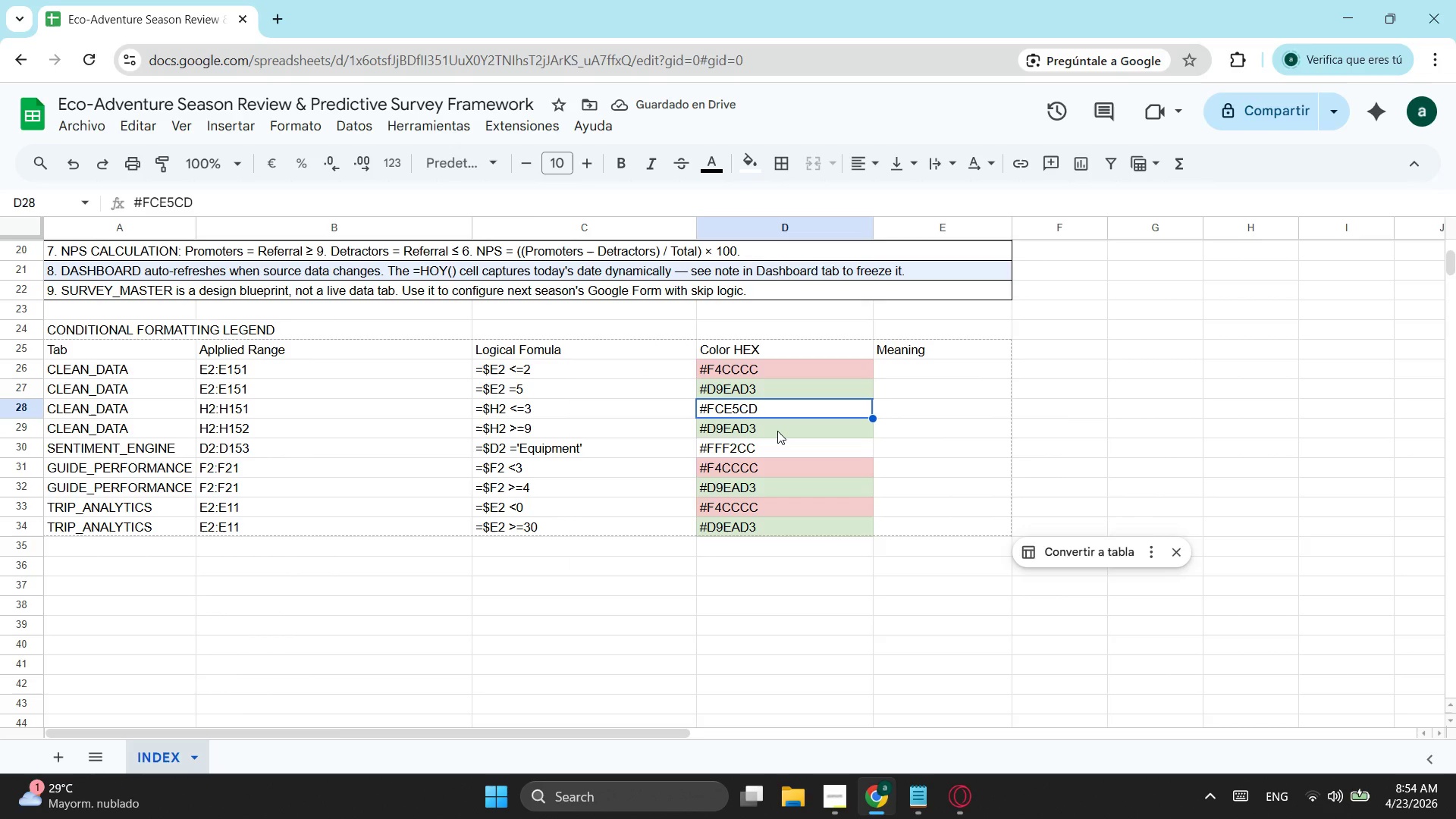 
key(Control+ControlLeft)
 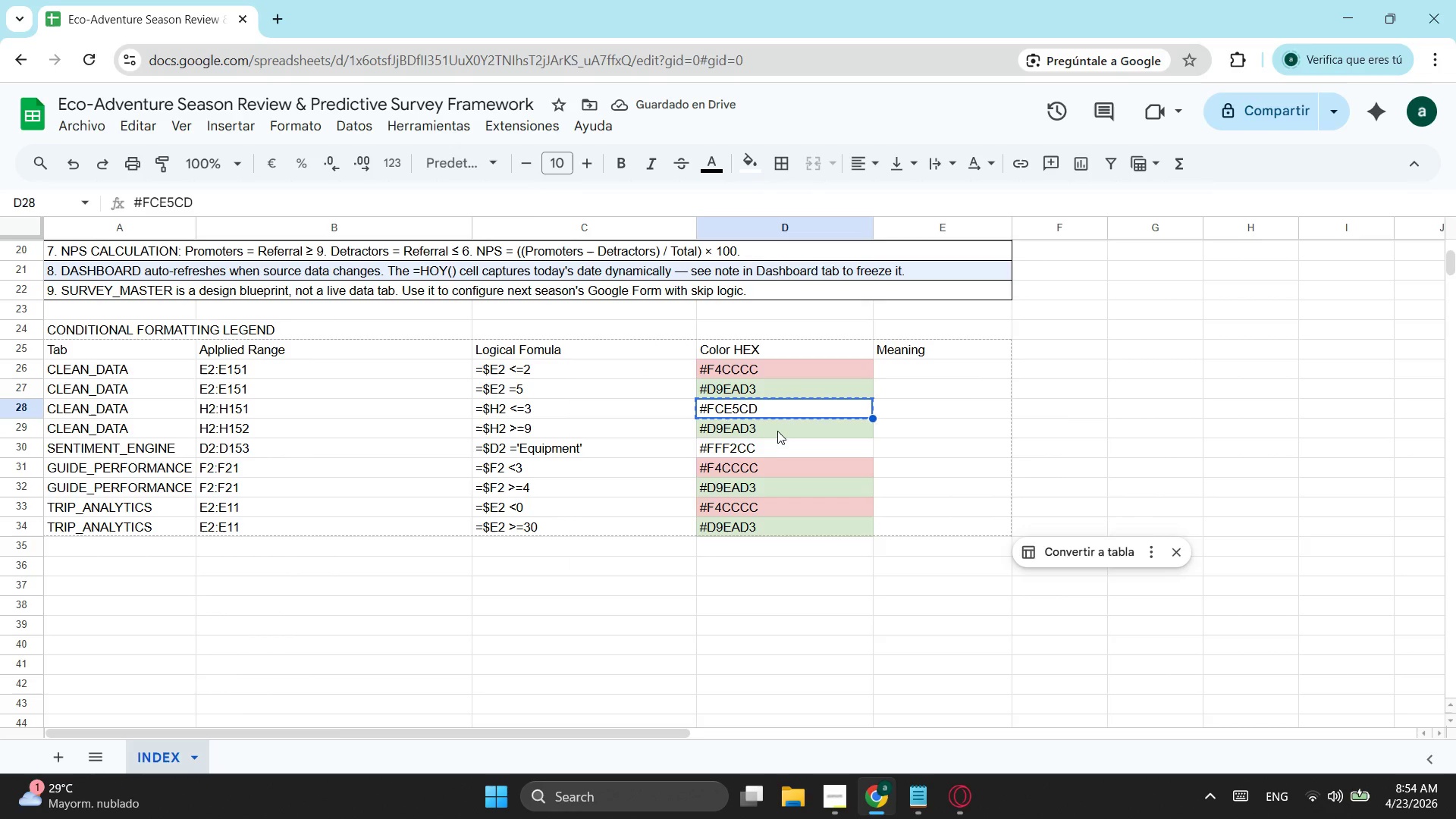 
key(Control+C)
 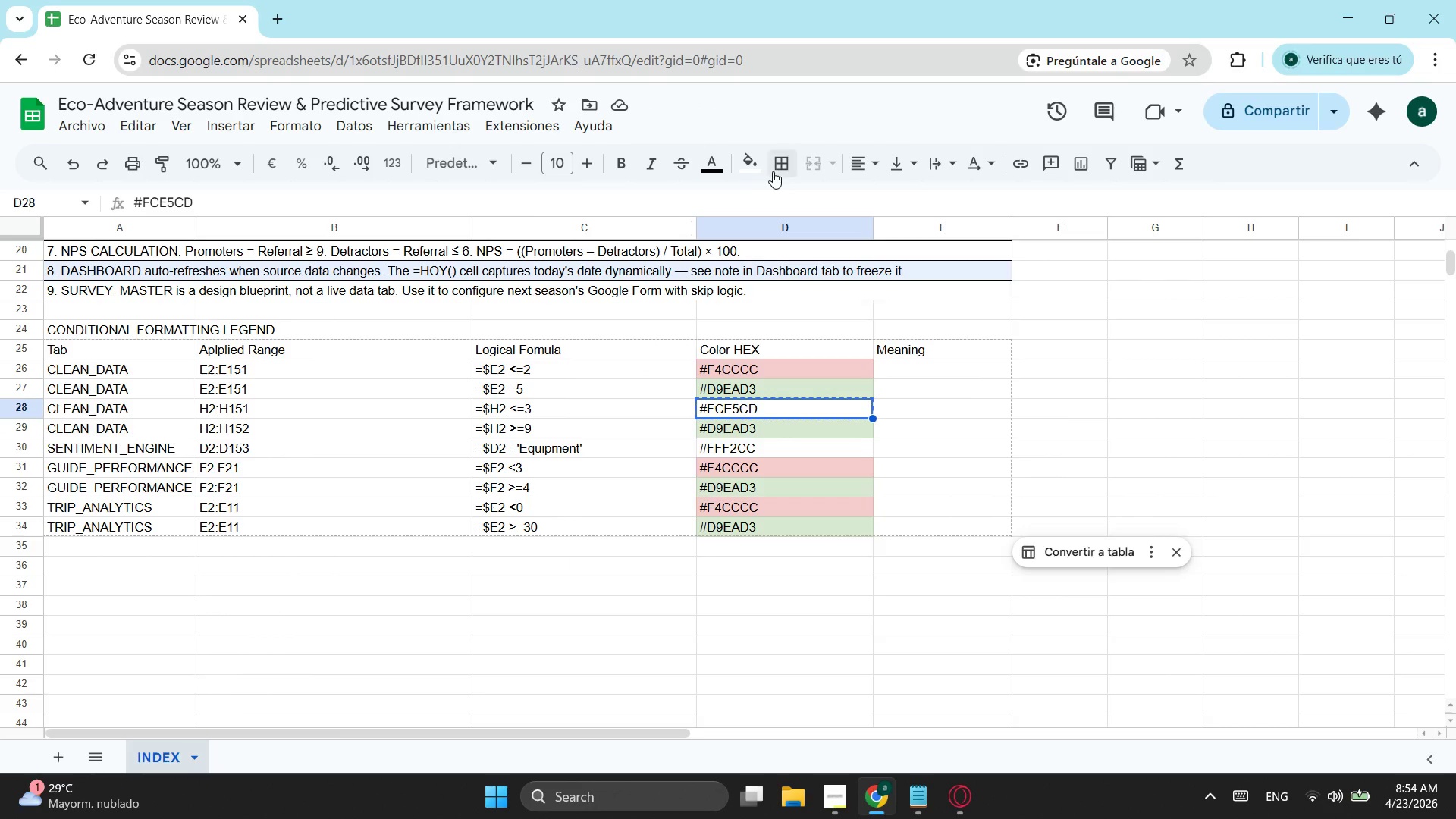 
left_click([754, 171])
 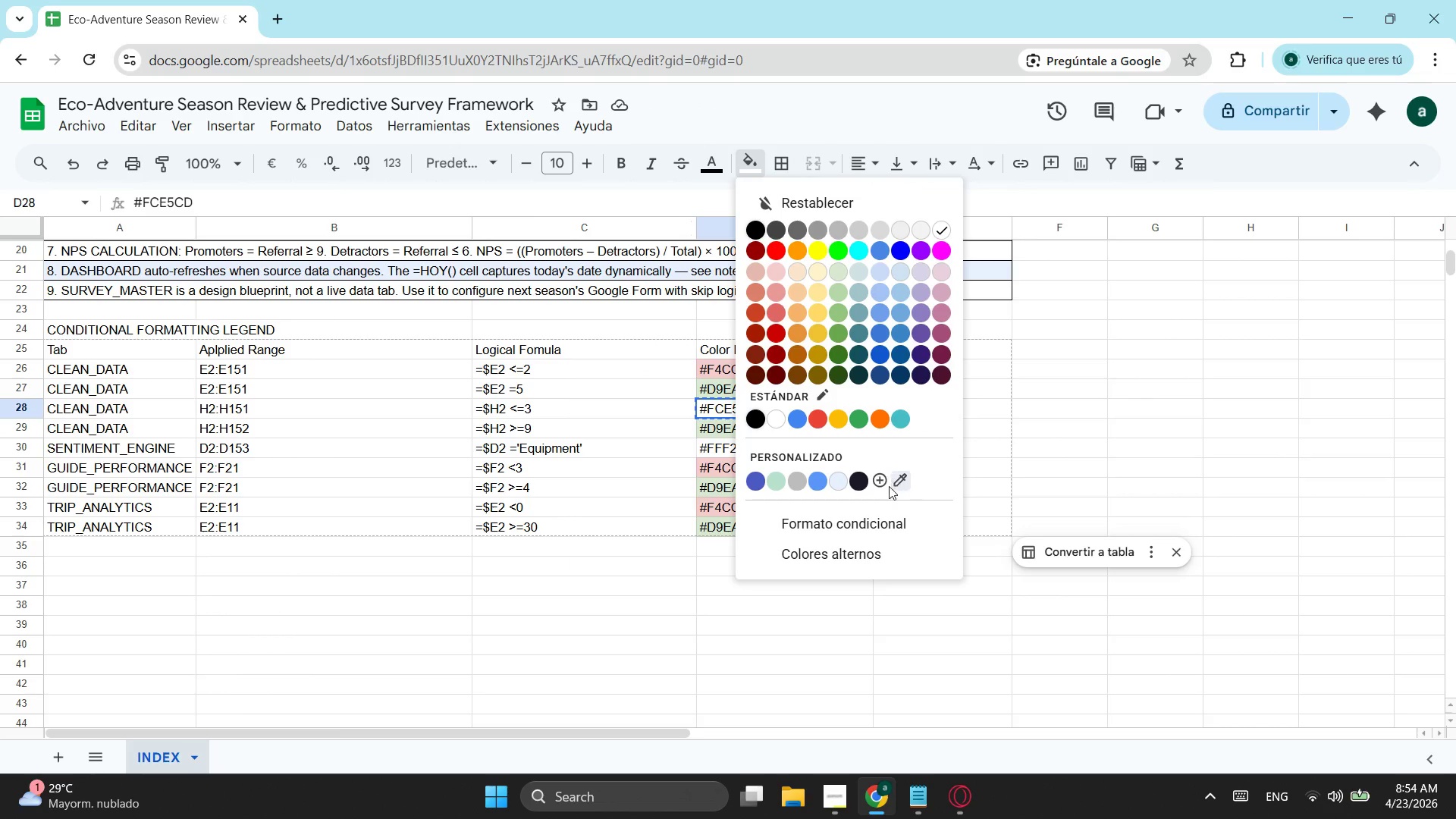 
left_click([877, 484])
 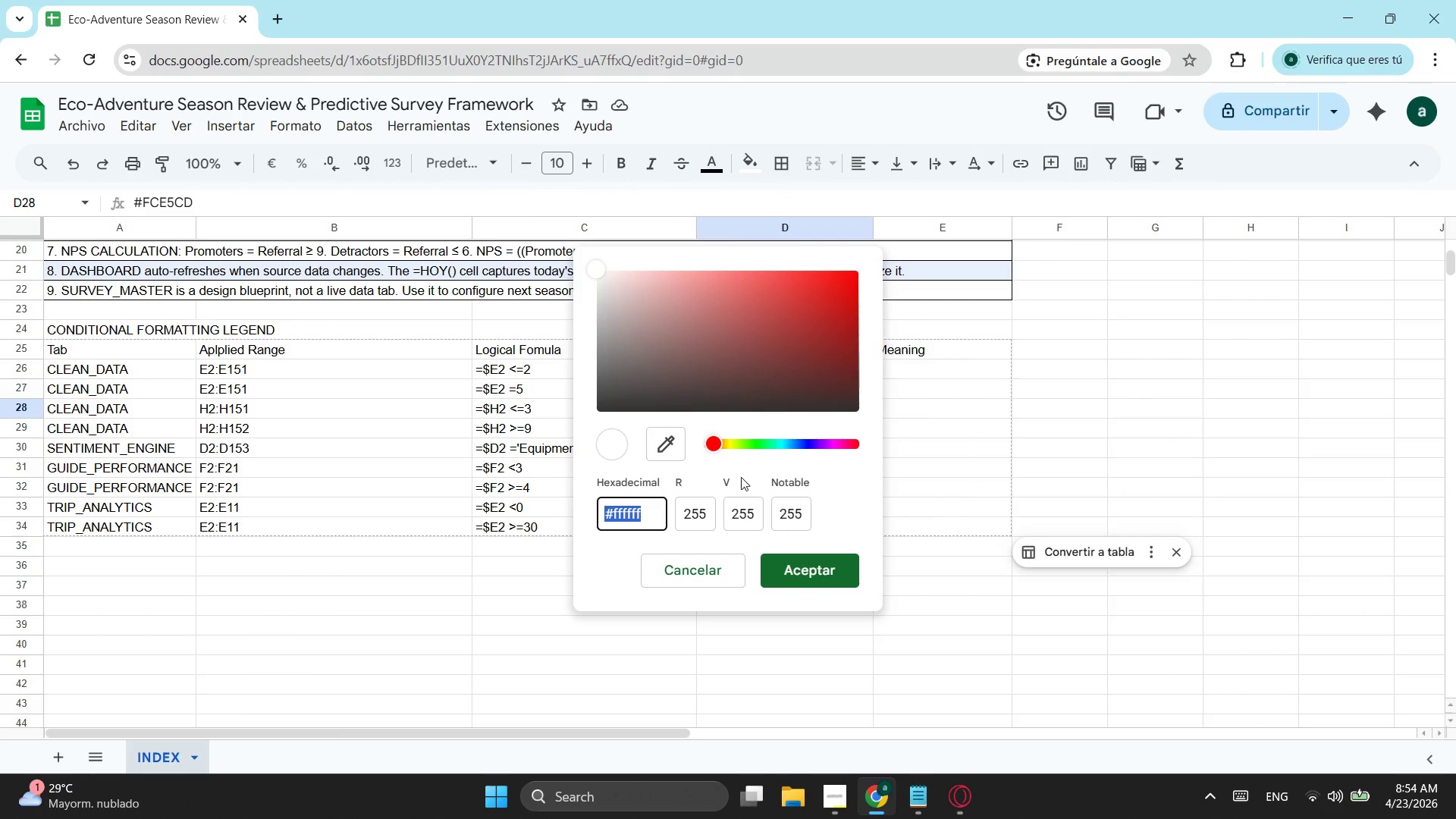 
key(Control+ControlLeft)
 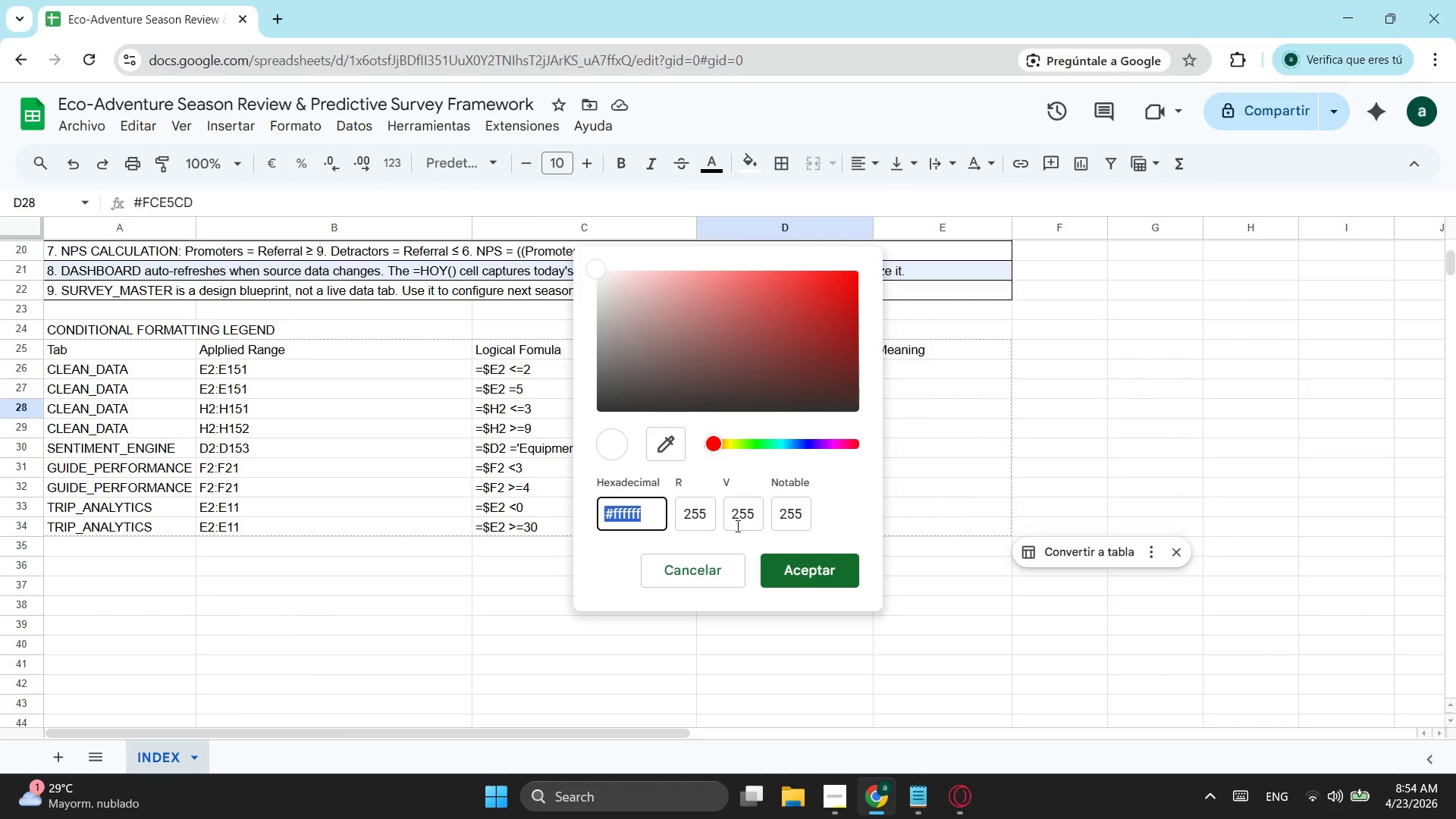 
key(Control+V)
 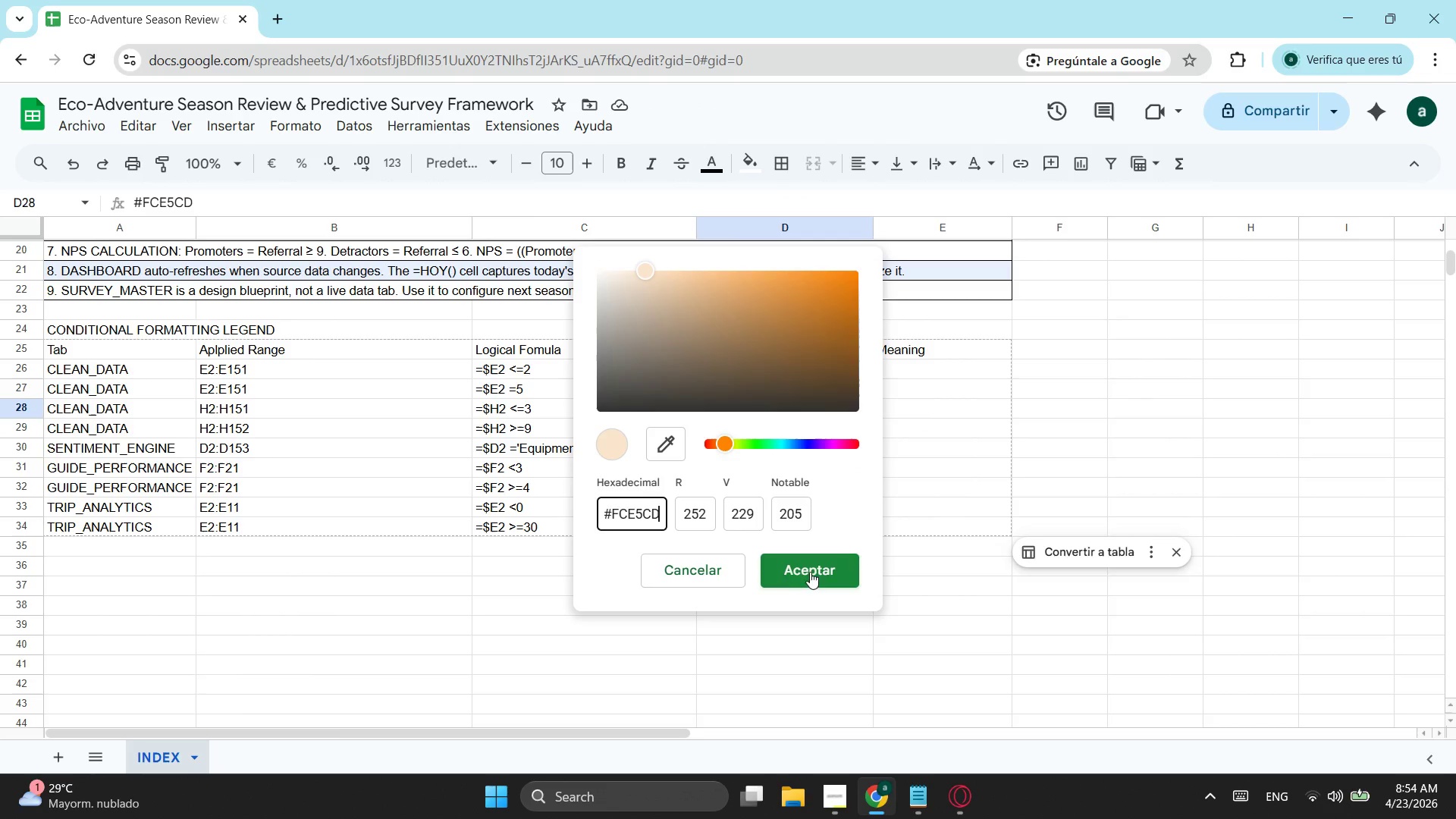 
left_click([811, 570])
 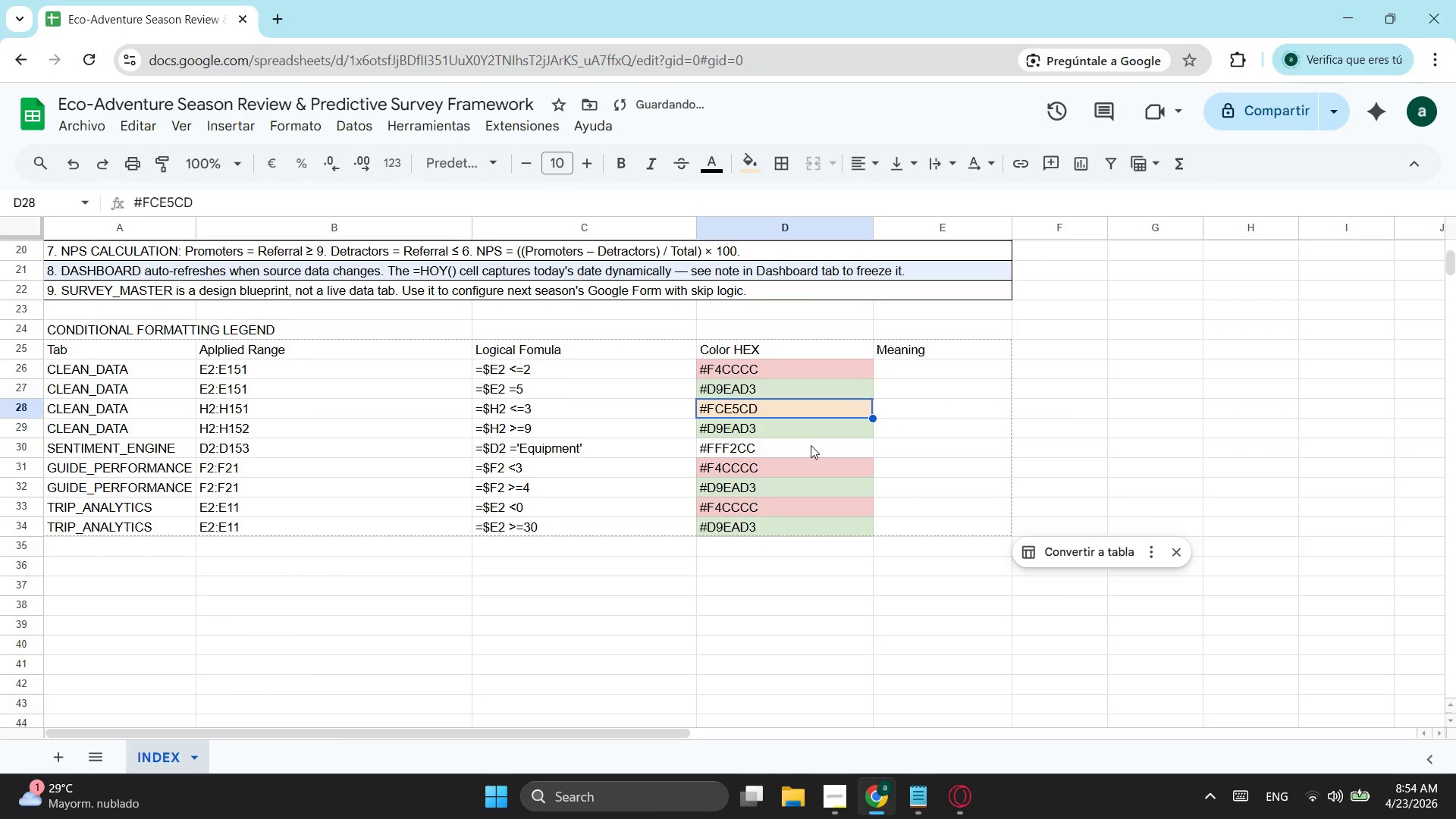 
left_click([811, 445])
 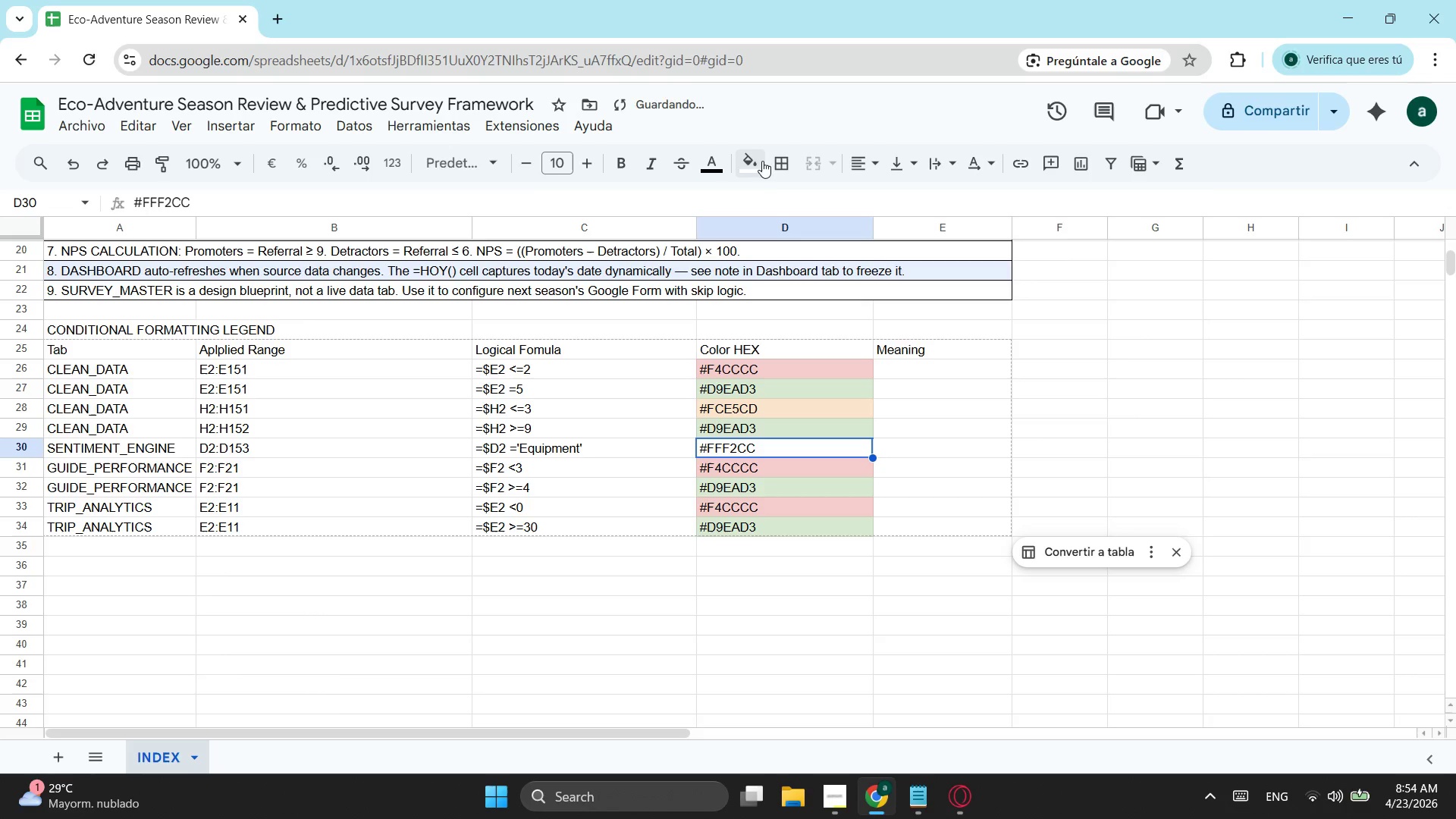 
left_click([751, 161])
 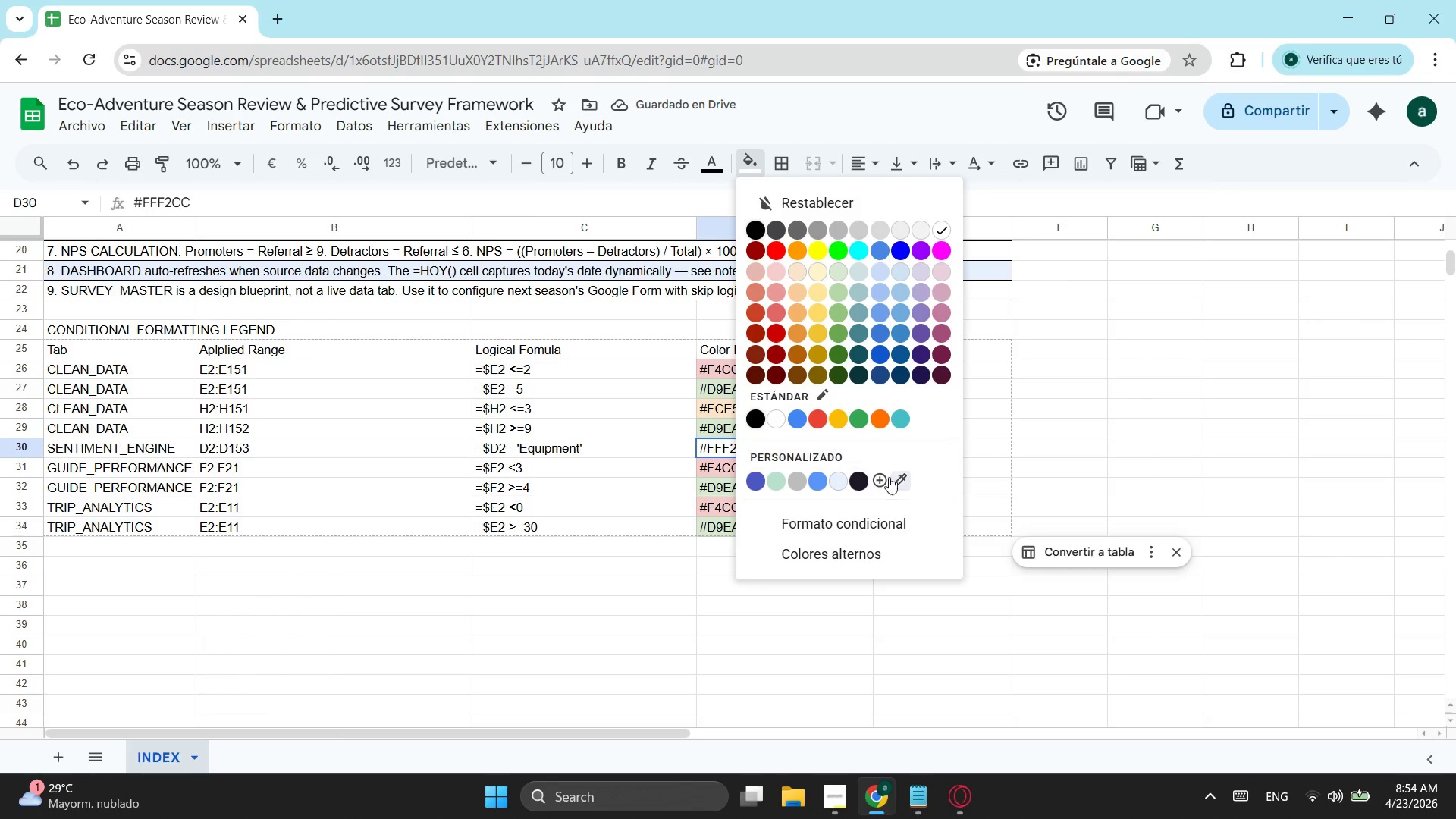 
left_click([883, 484])
 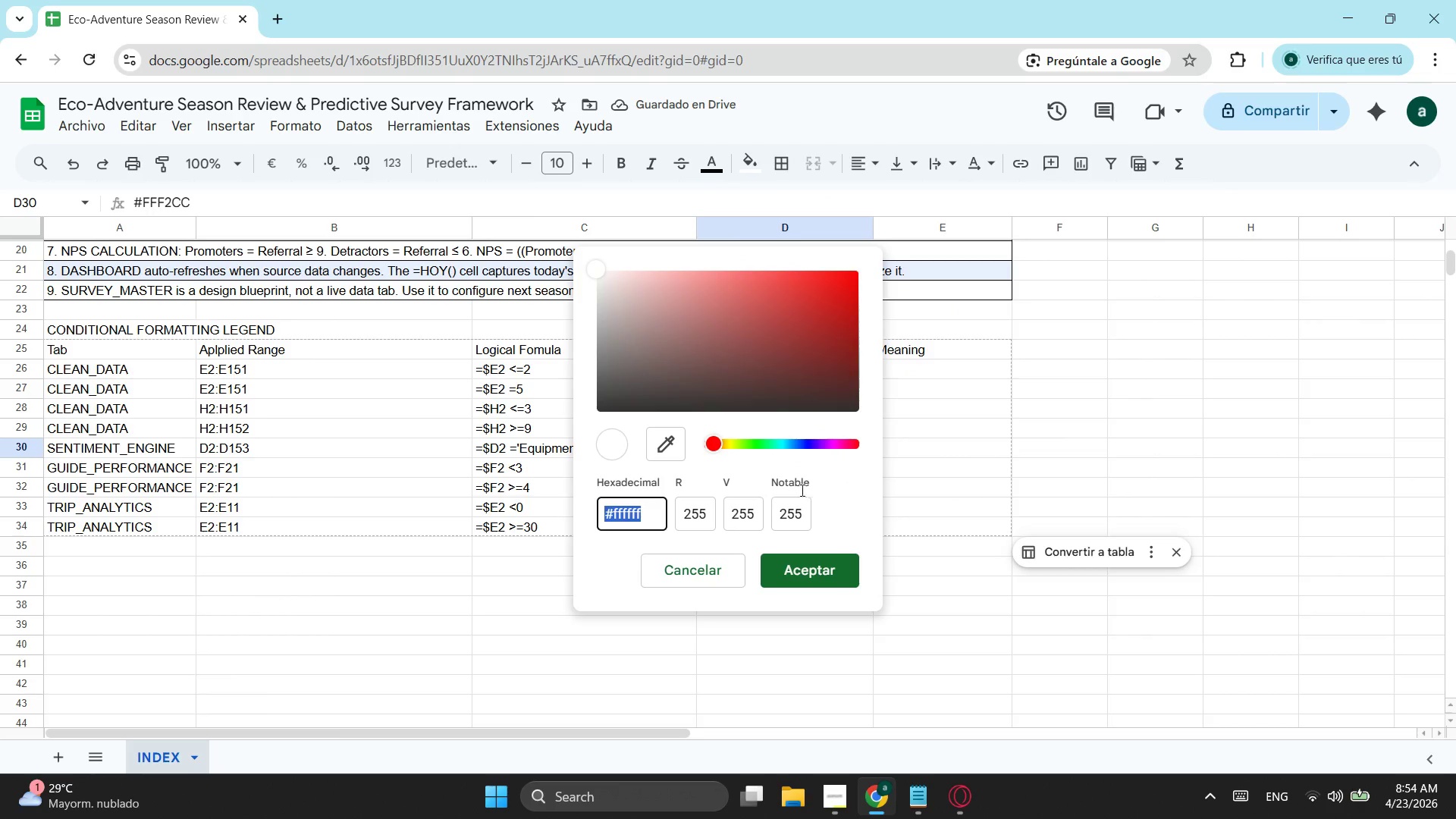 
key(Control+ControlLeft)
 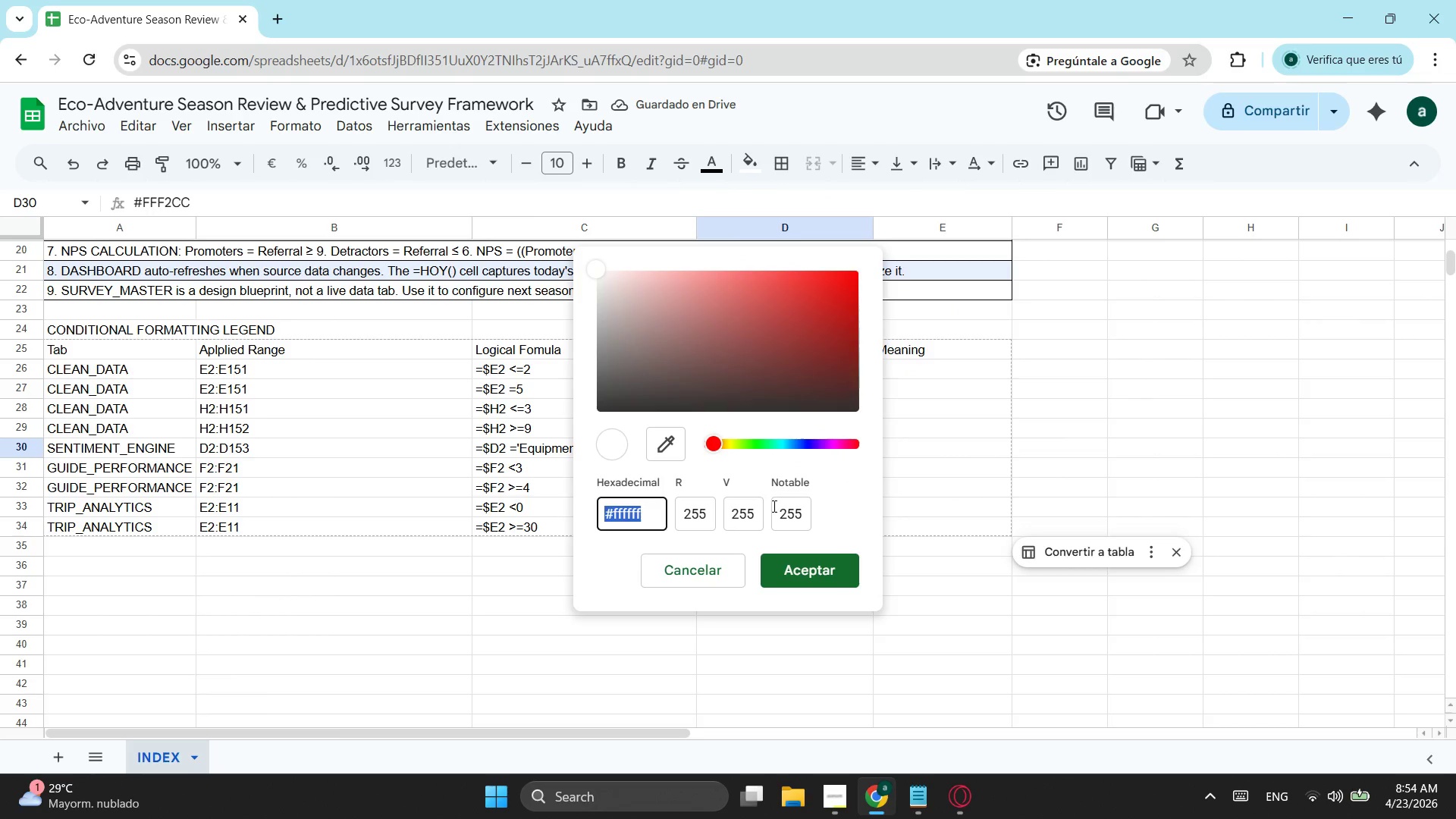 
key(Control+V)
 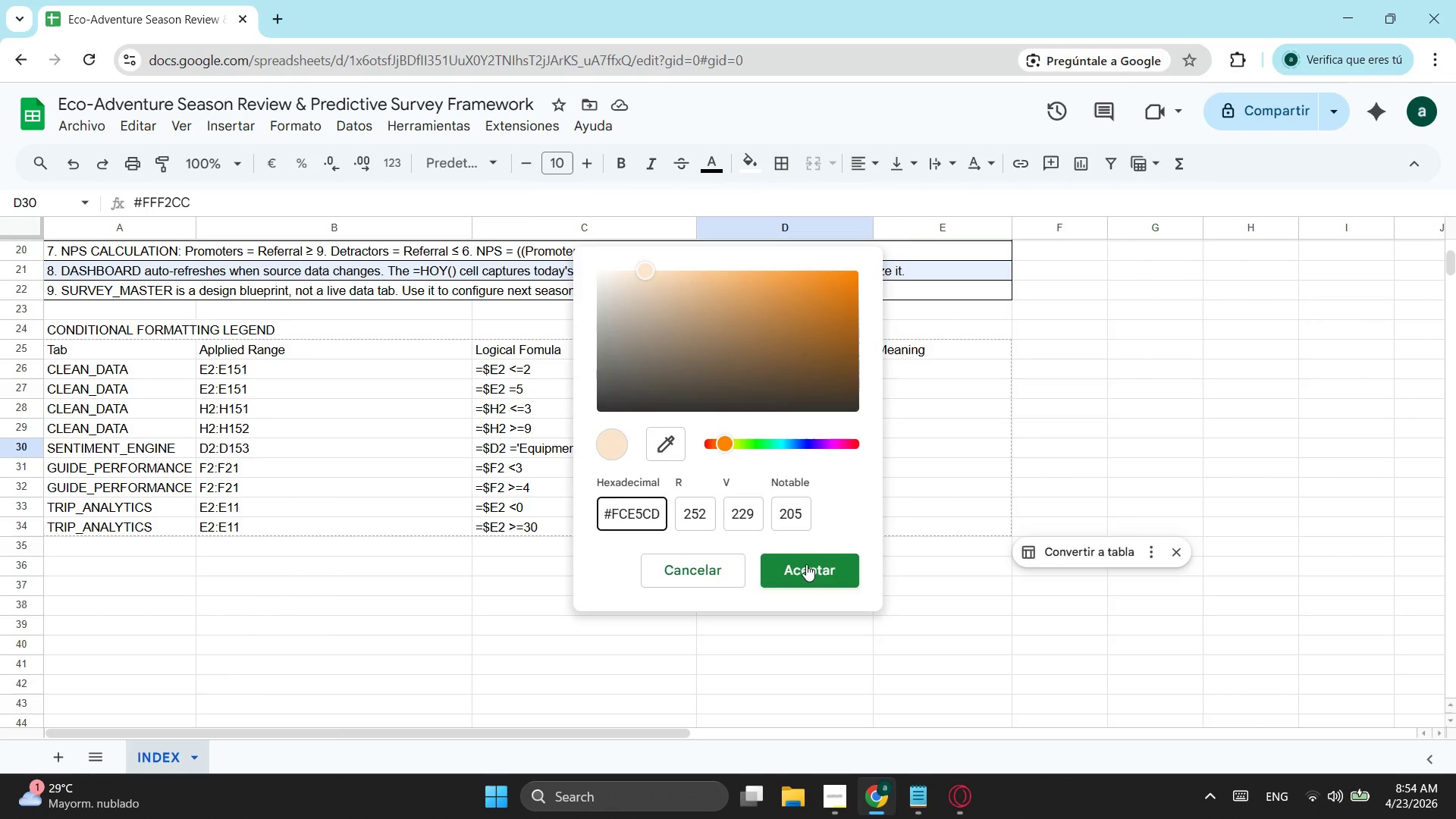 
key(Escape)
 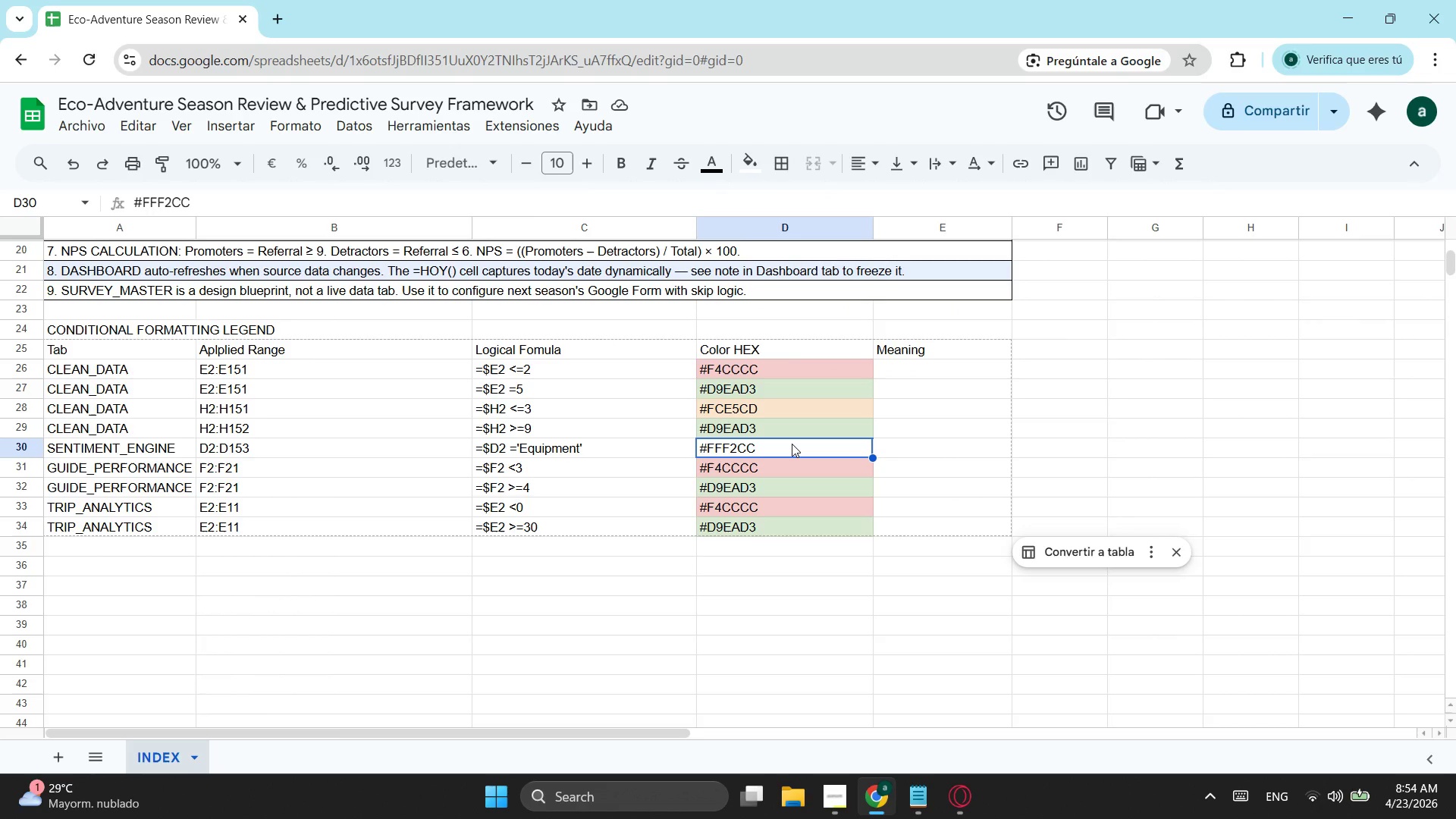 
key(Control+ControlLeft)
 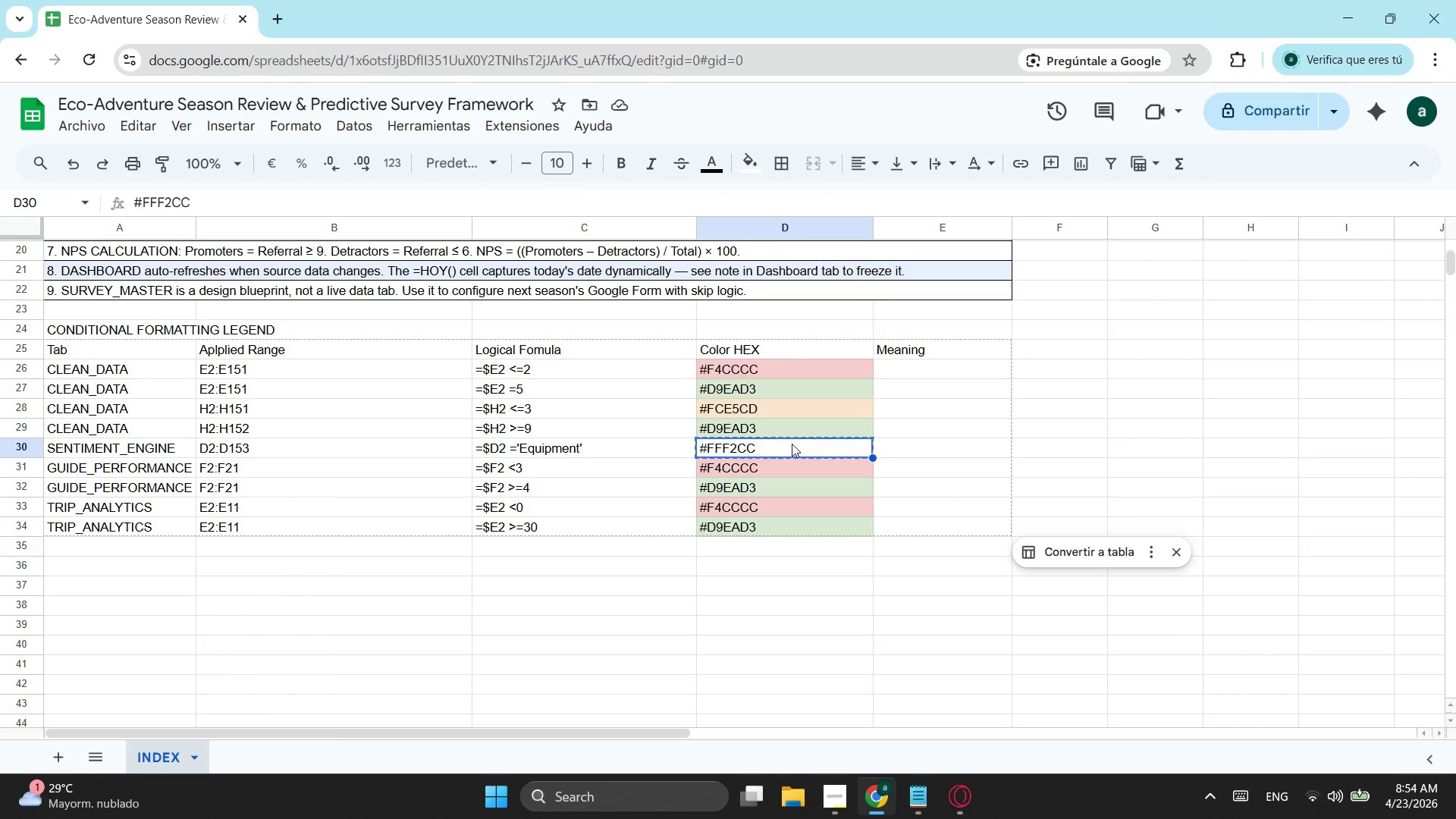 
key(Control+C)
 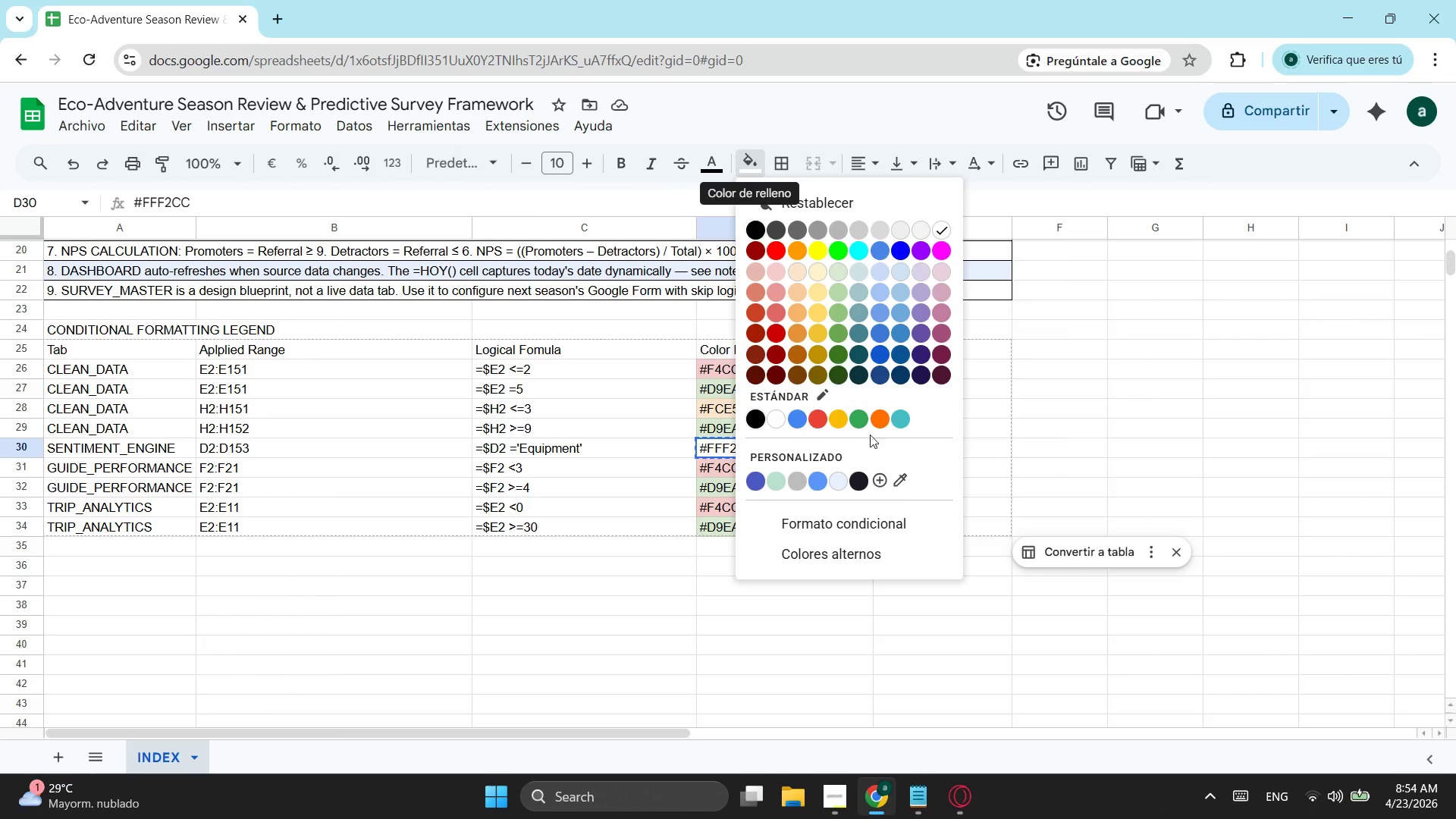 
left_click([877, 485])
 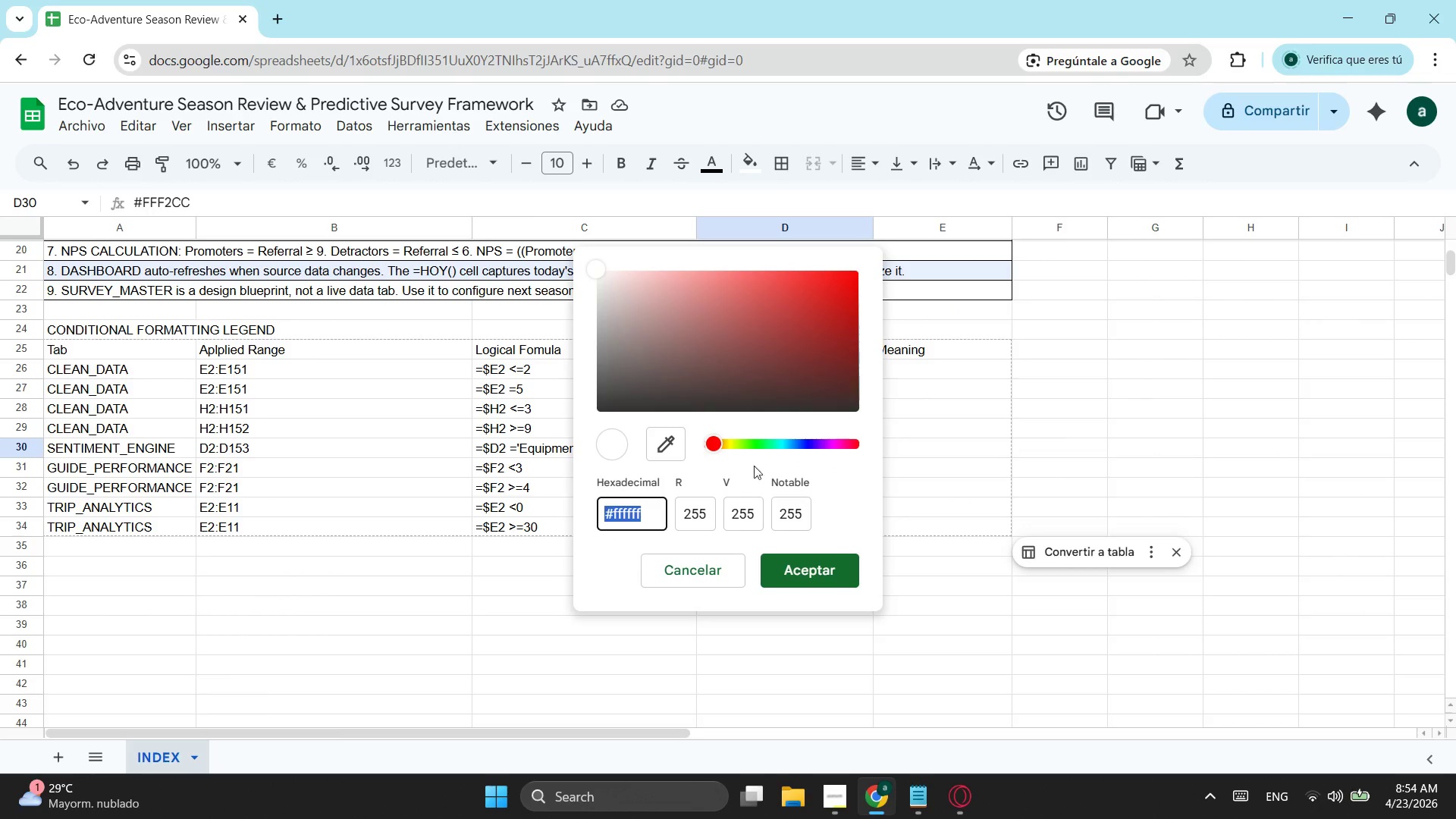 
key(Control+ControlLeft)
 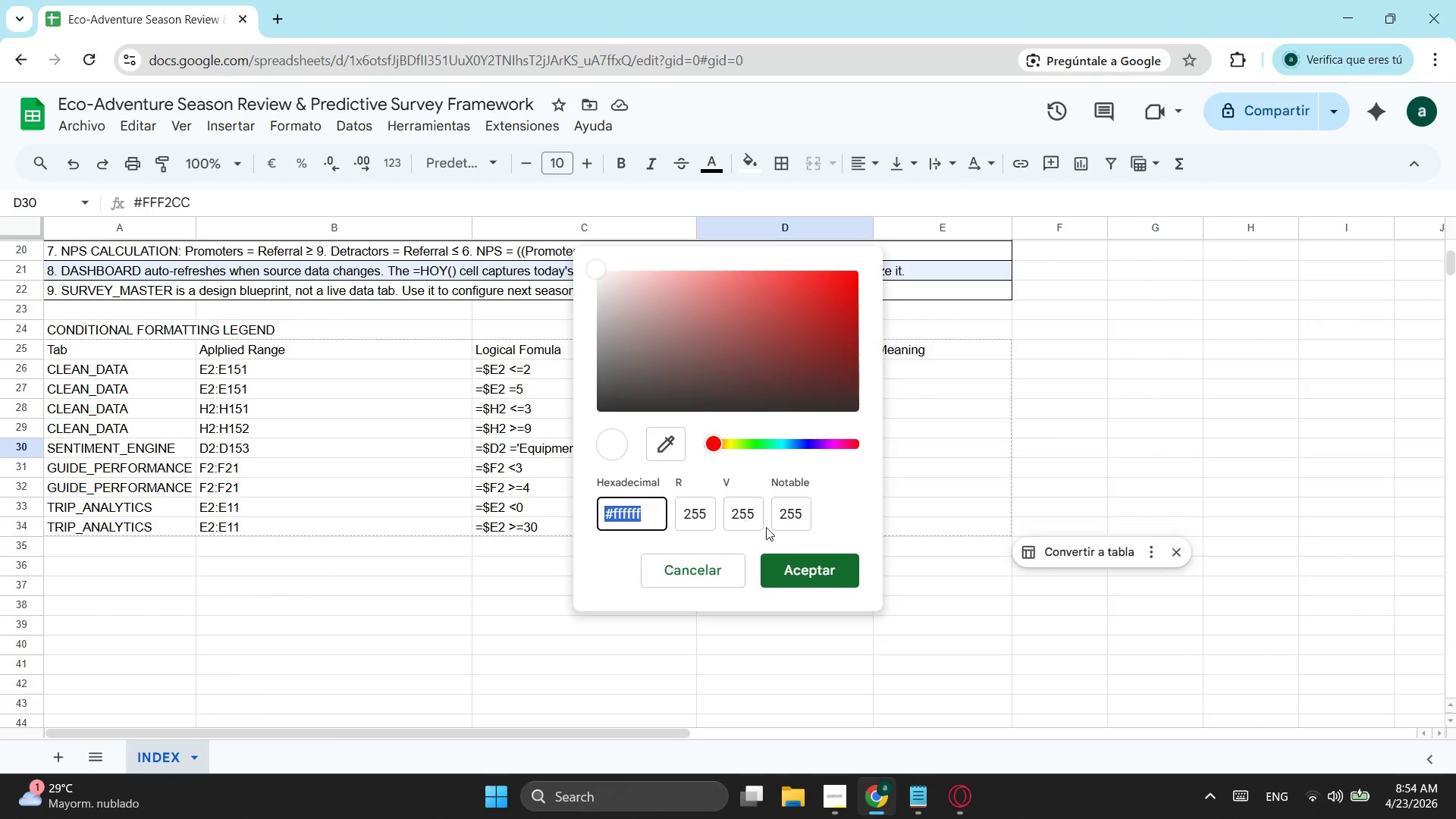 
key(Control+V)
 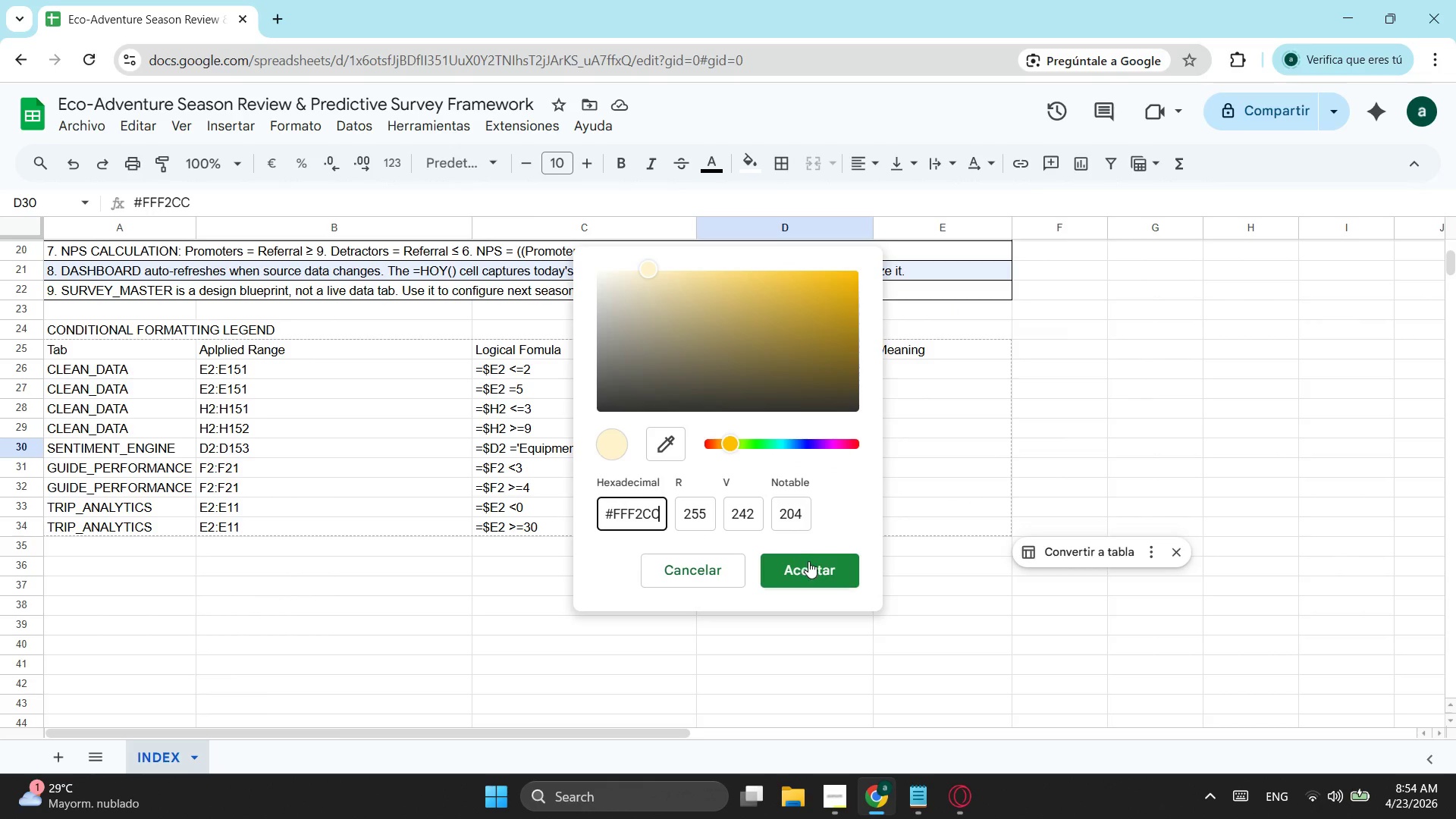 
left_click([810, 563])
 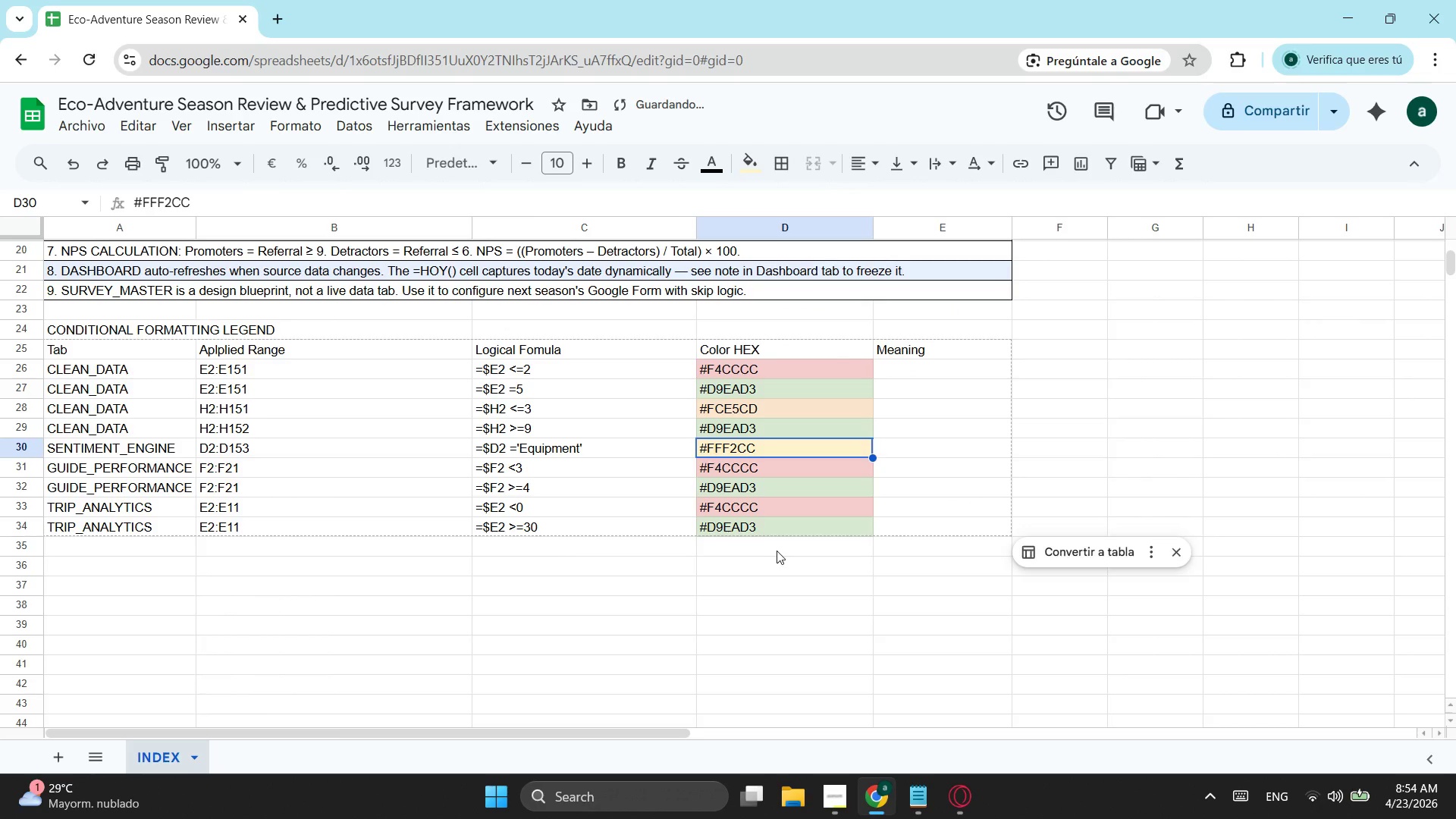 
left_click([775, 551])
 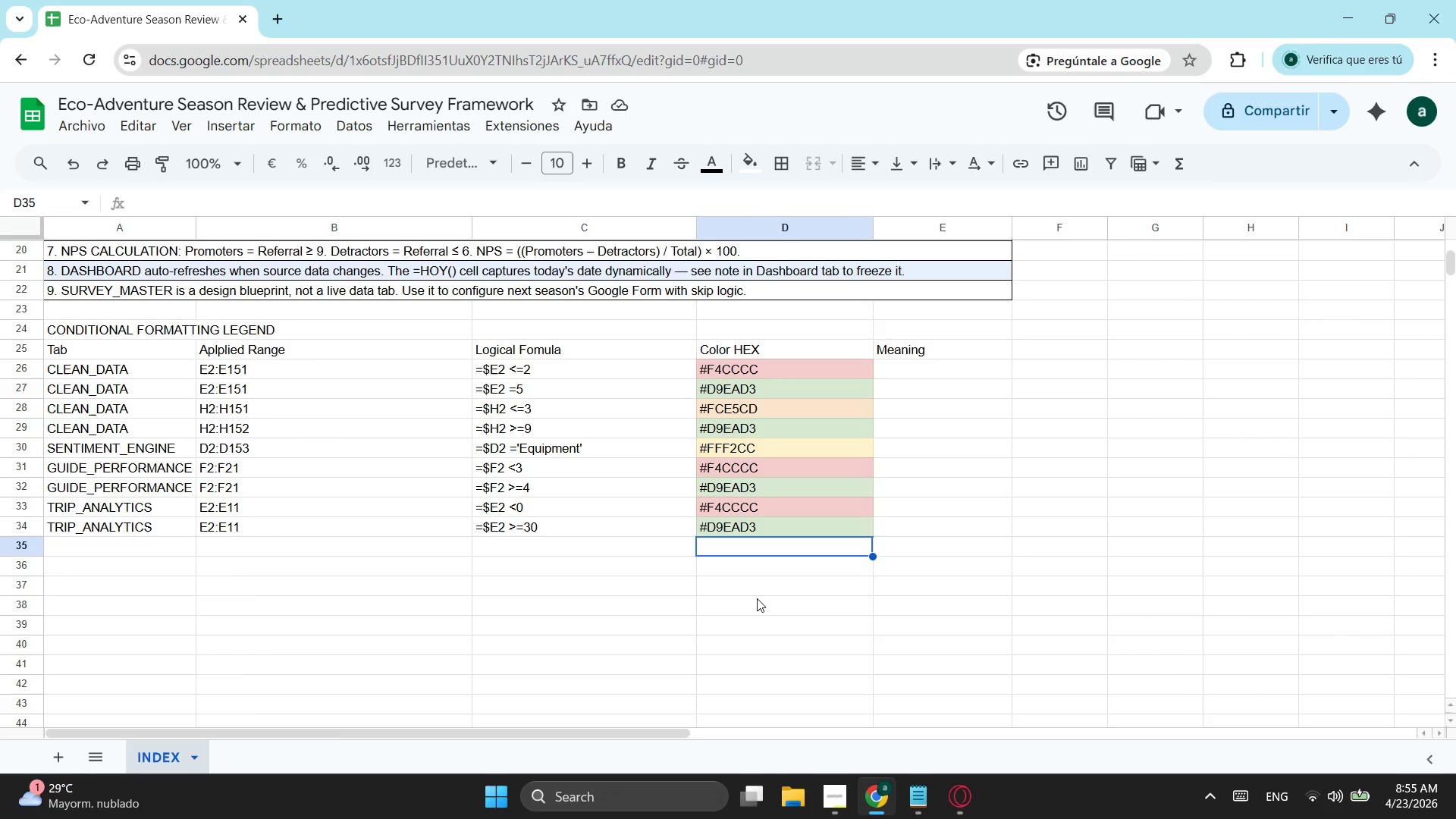 
wait(38.34)
 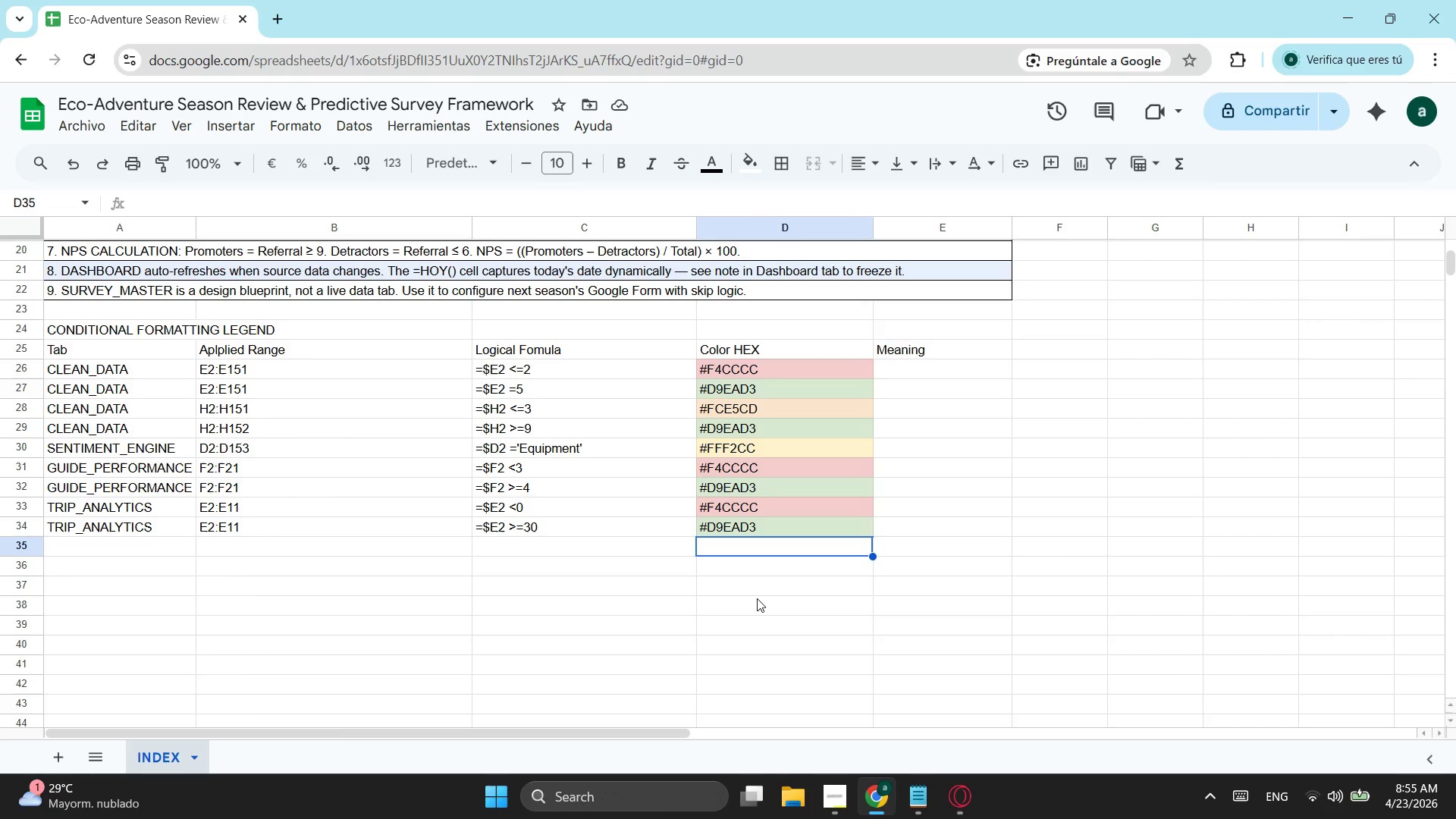 
left_click([935, 362])
 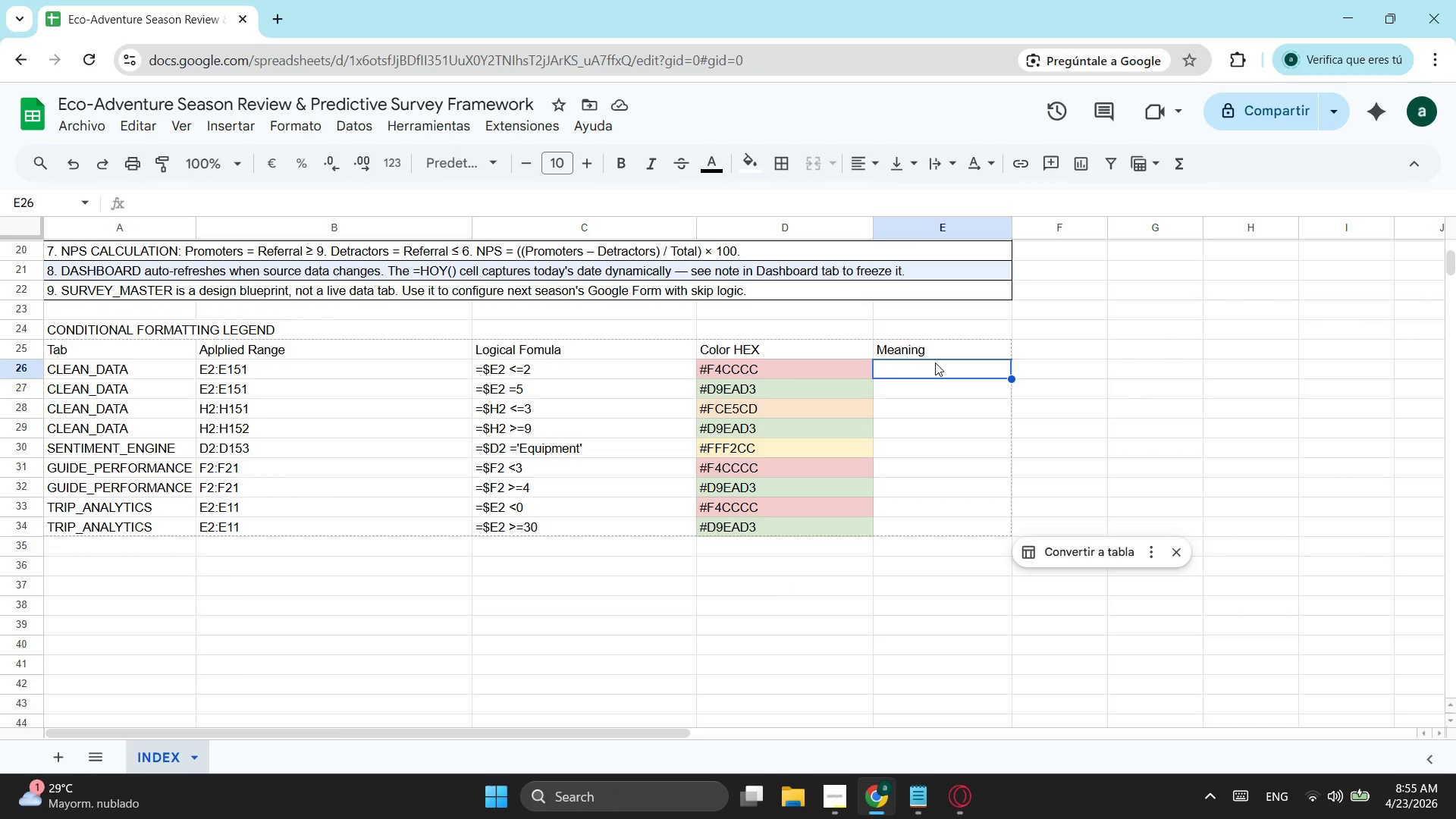 
wait(18.09)
 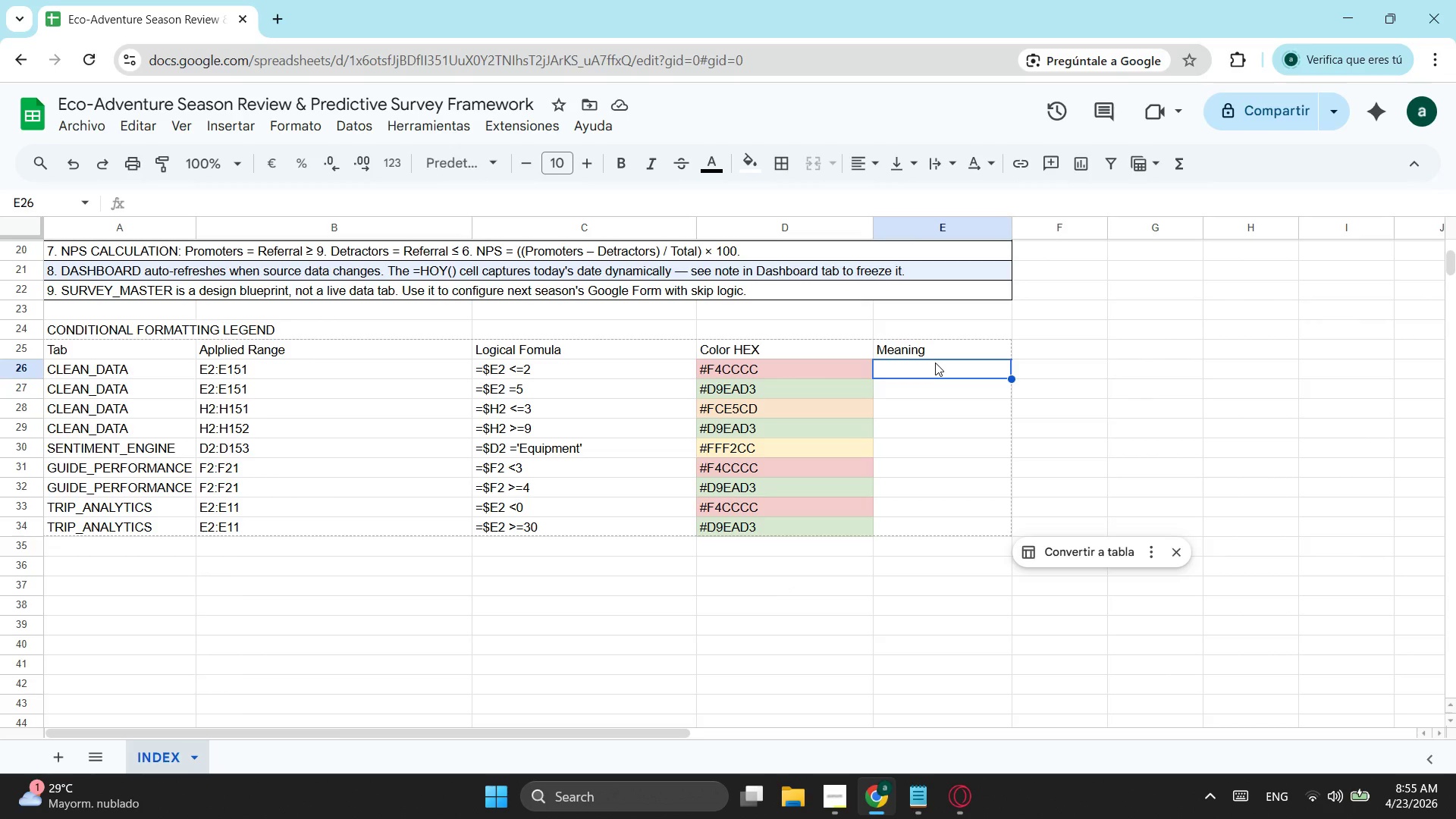 
type(Ra)
key(Backspace)
key(Backspace)
type(ra)
key(Backspace)
type(ATING CRITE)
key(Backspace)
key(Backspace)
key(Backspace)
key(Backspace)
key(Backspace)
type(CRITICO: )
 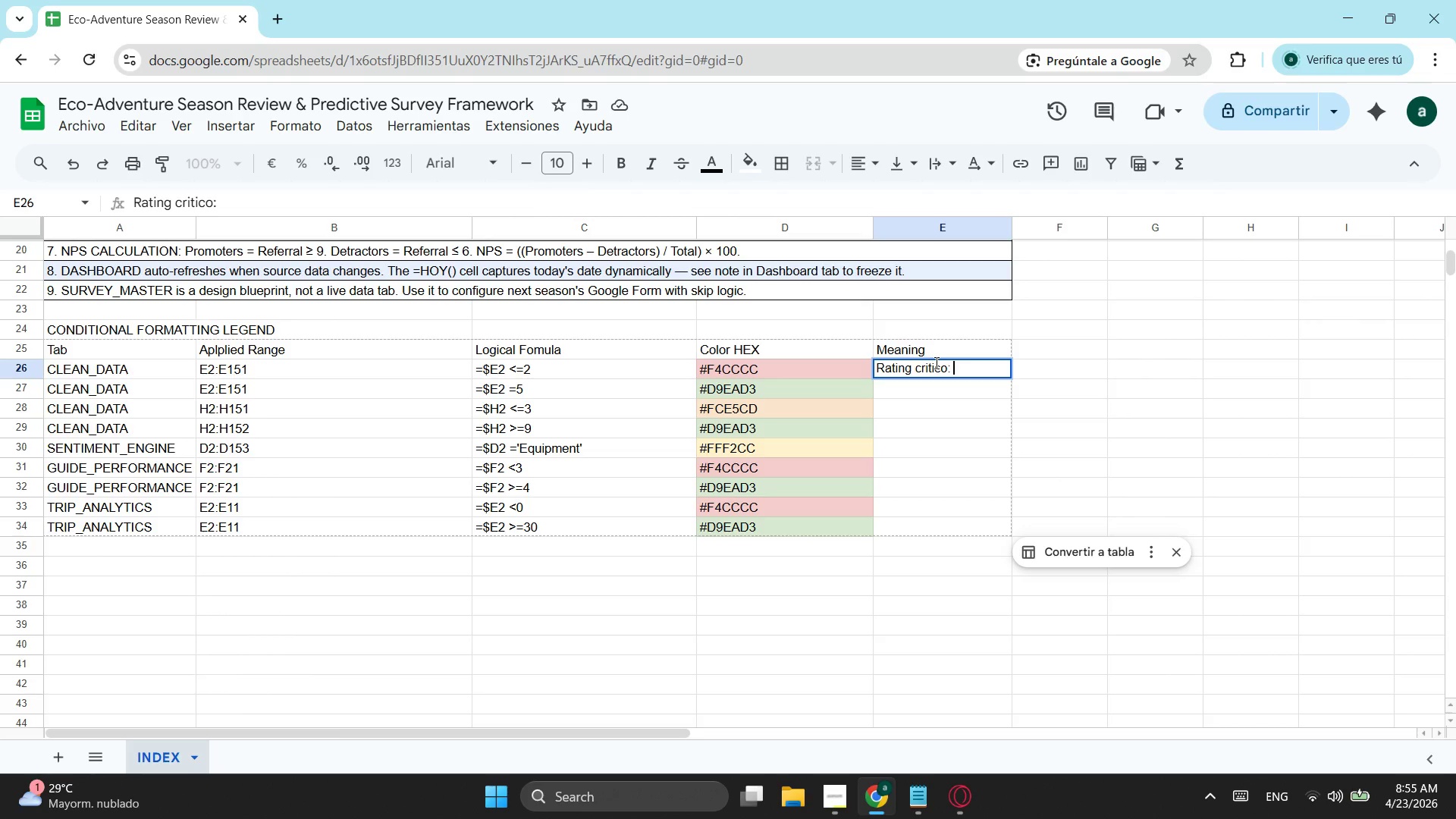 
wait(11.75)
 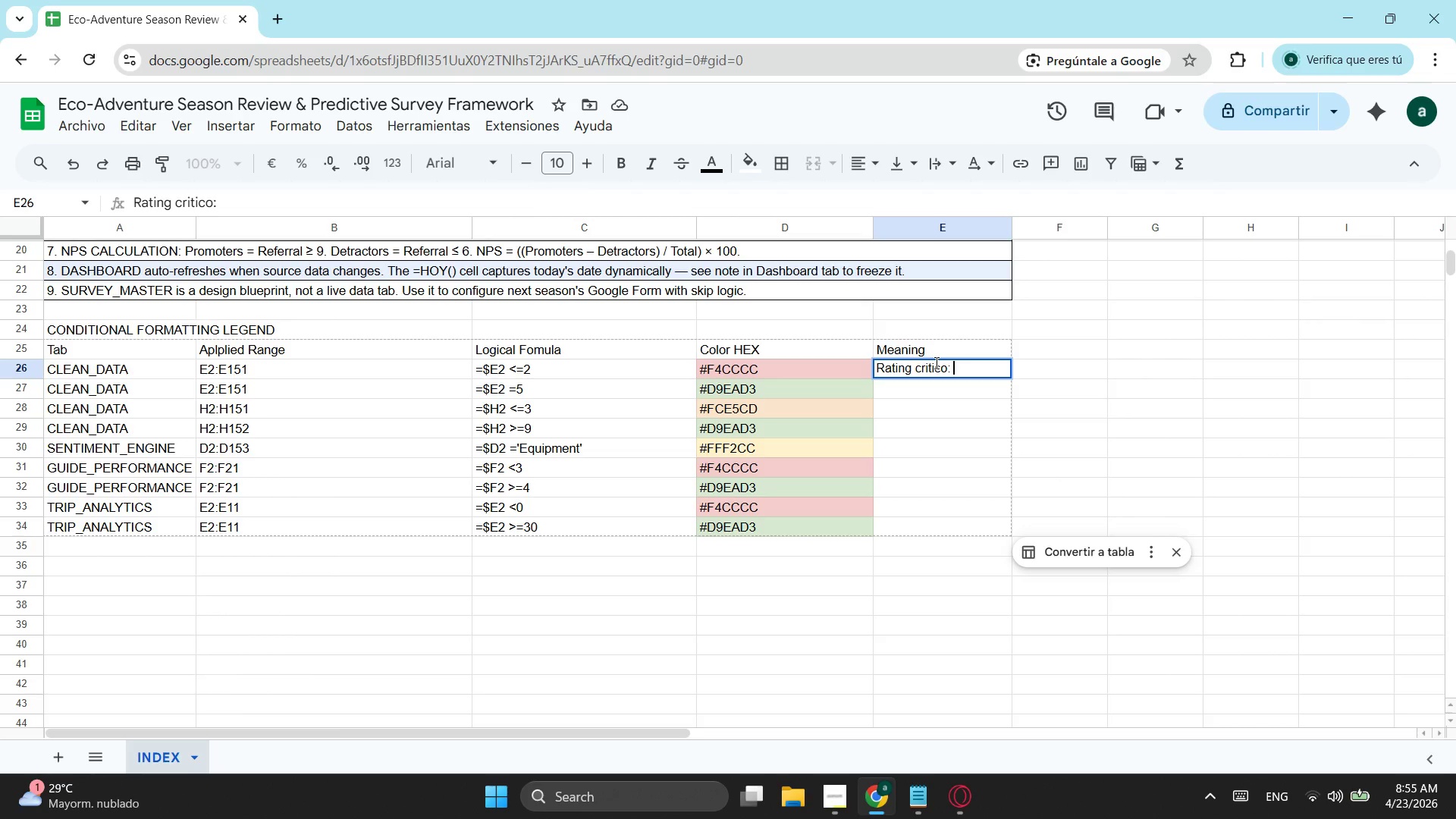 
hold_key(key=Backspace, duration=0.97)
 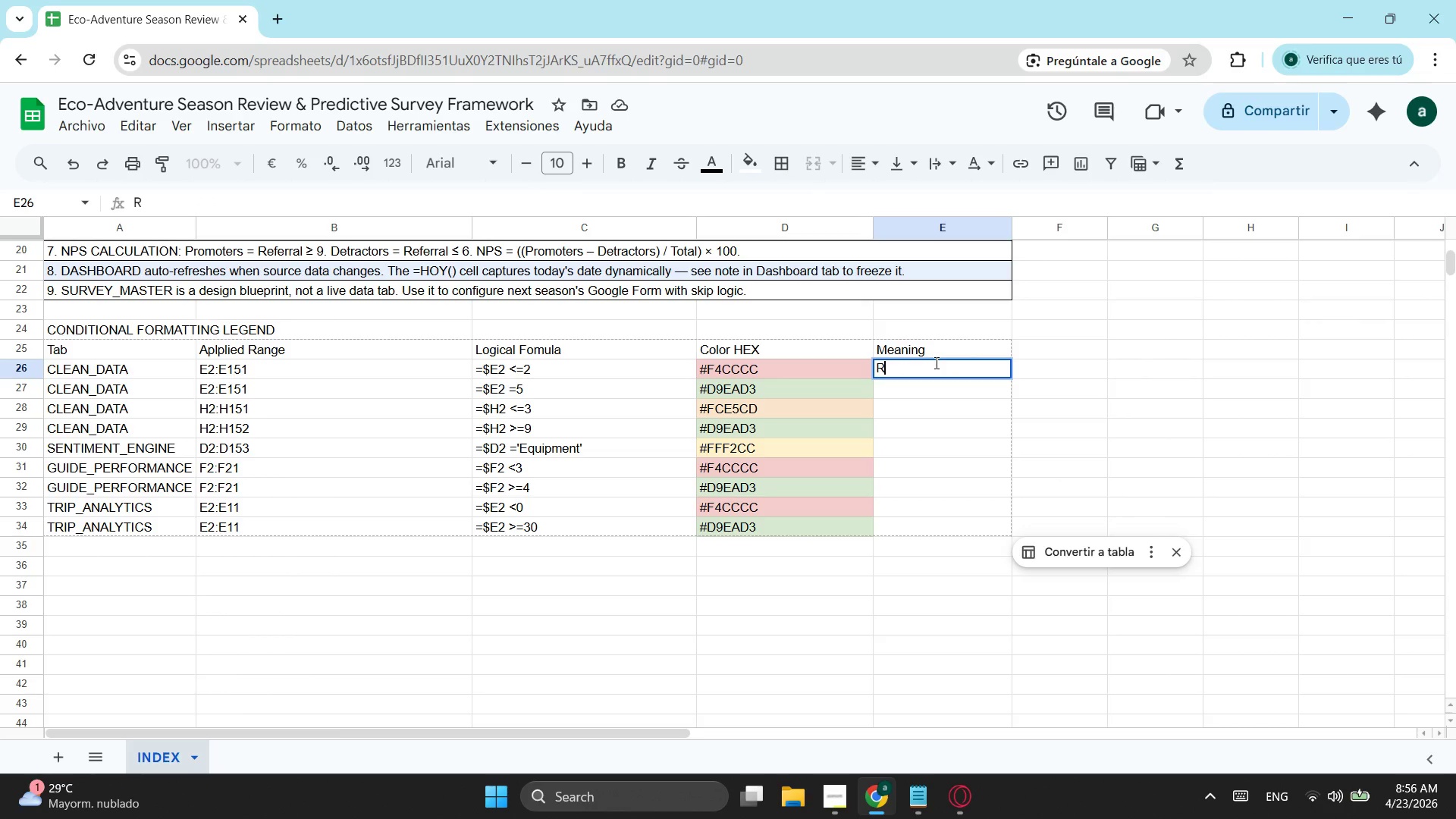 
key(Backspace)
 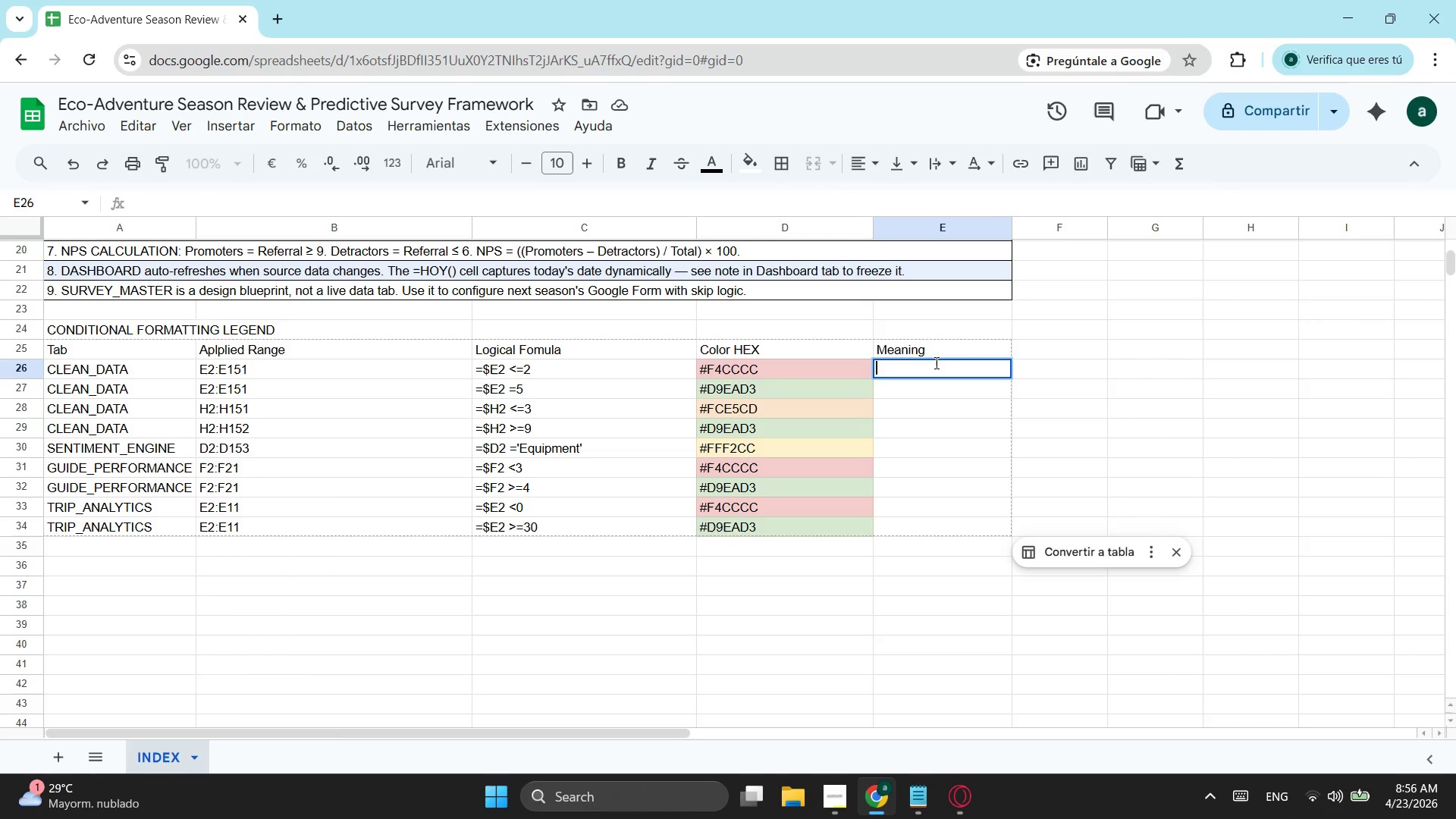 
key(Backspace)
 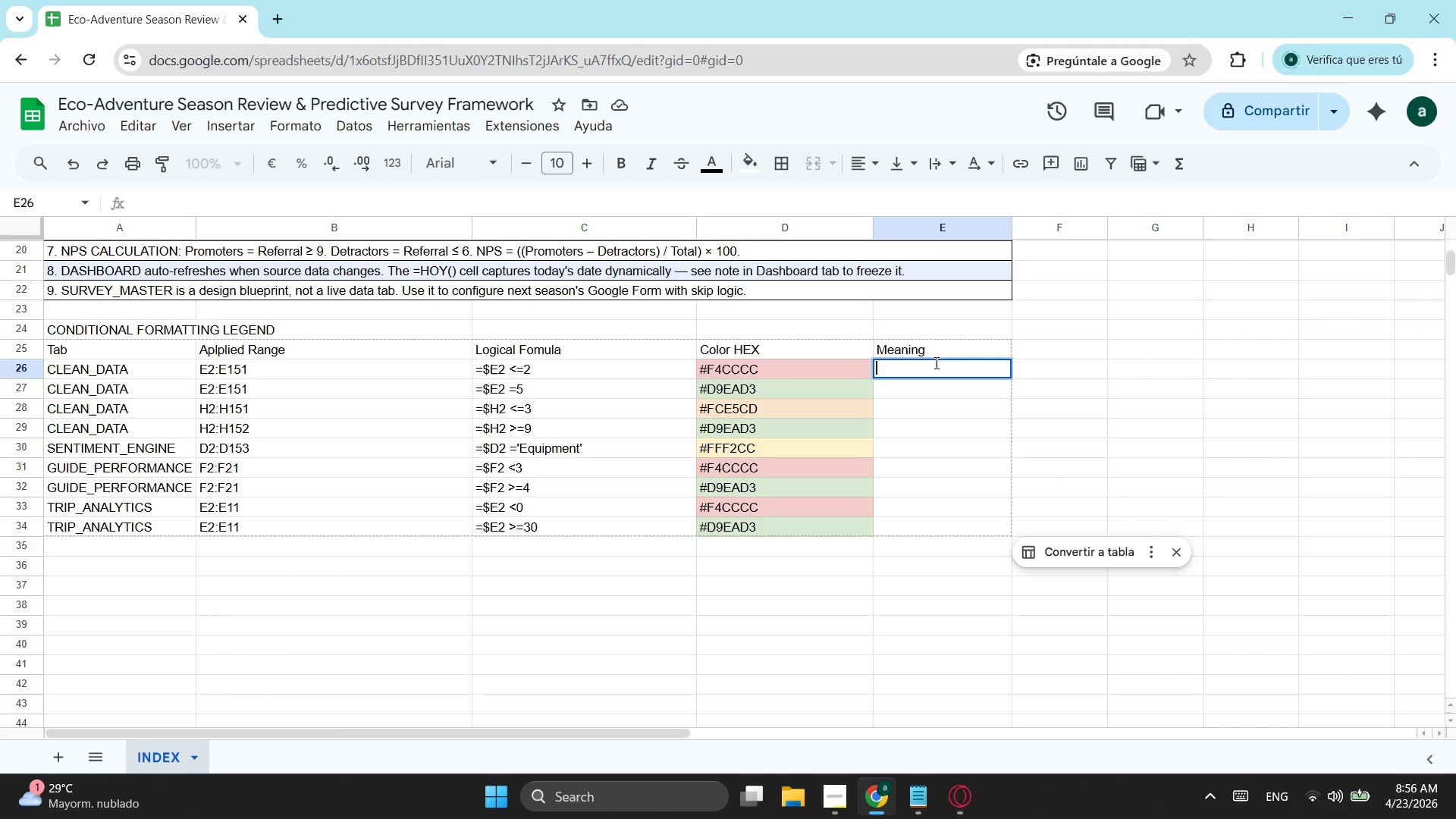 
wait(8.47)
 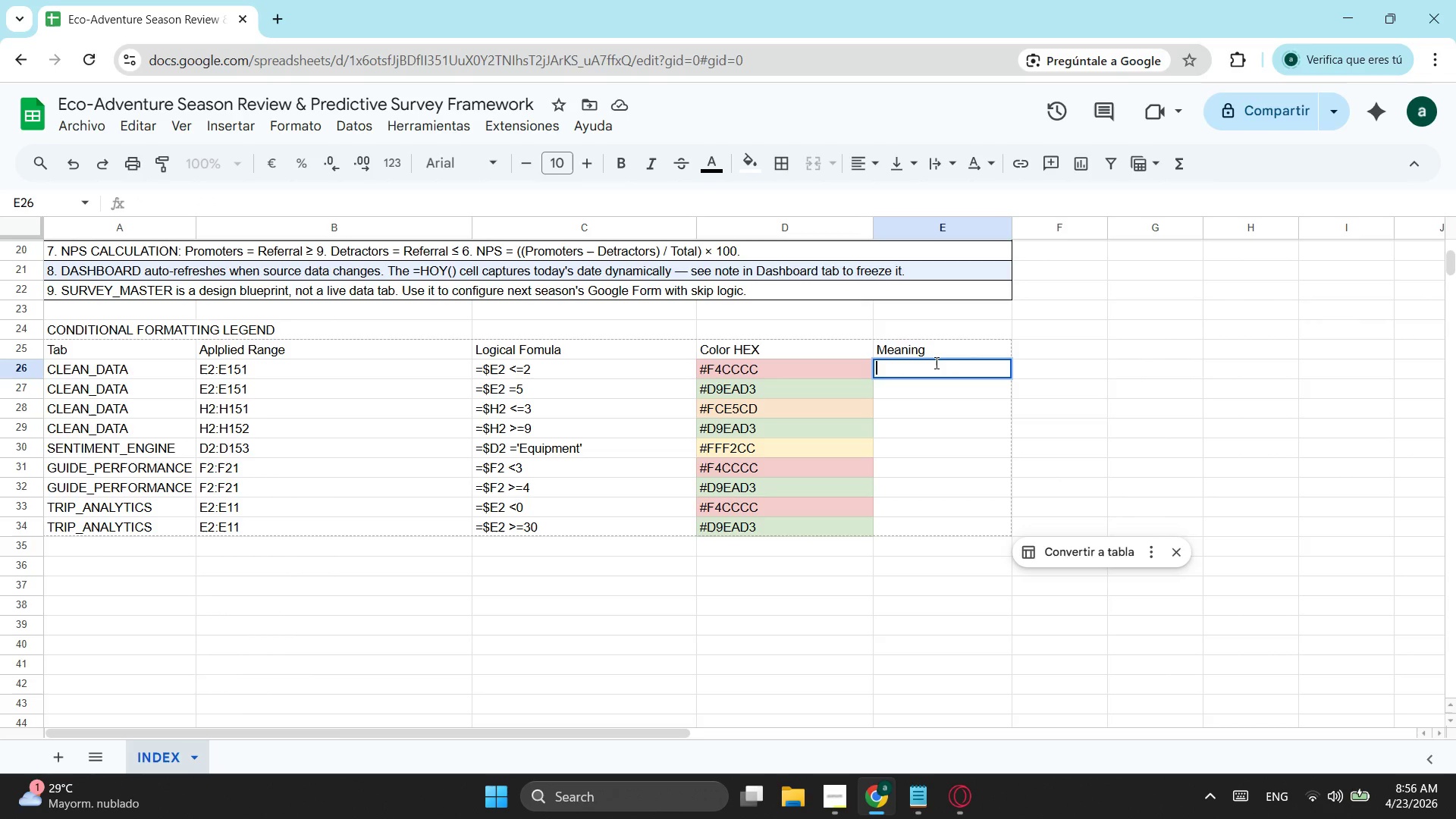 
left_click([281, 17])
 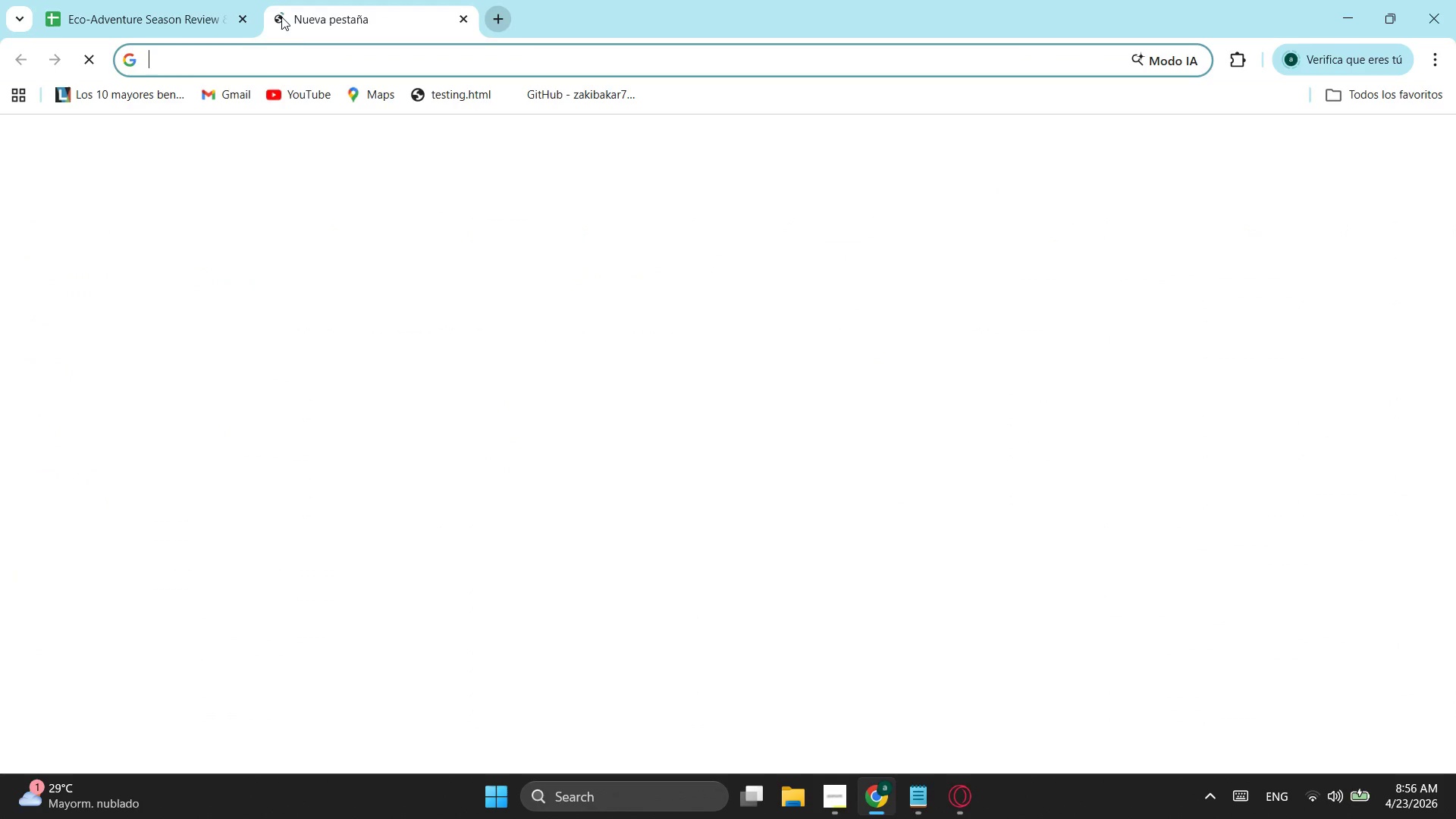 
type(TRA)
 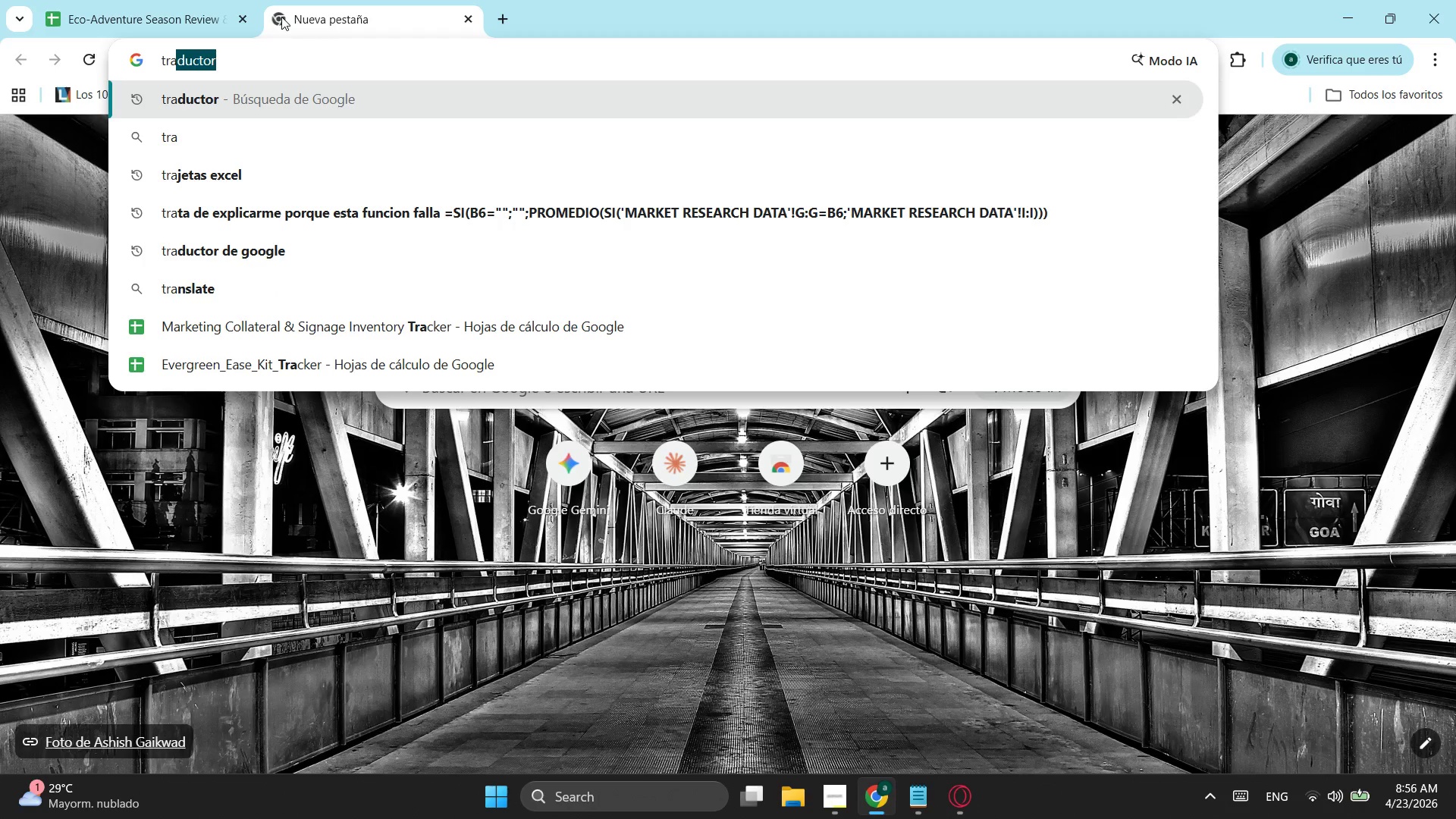 
key(Enter)
 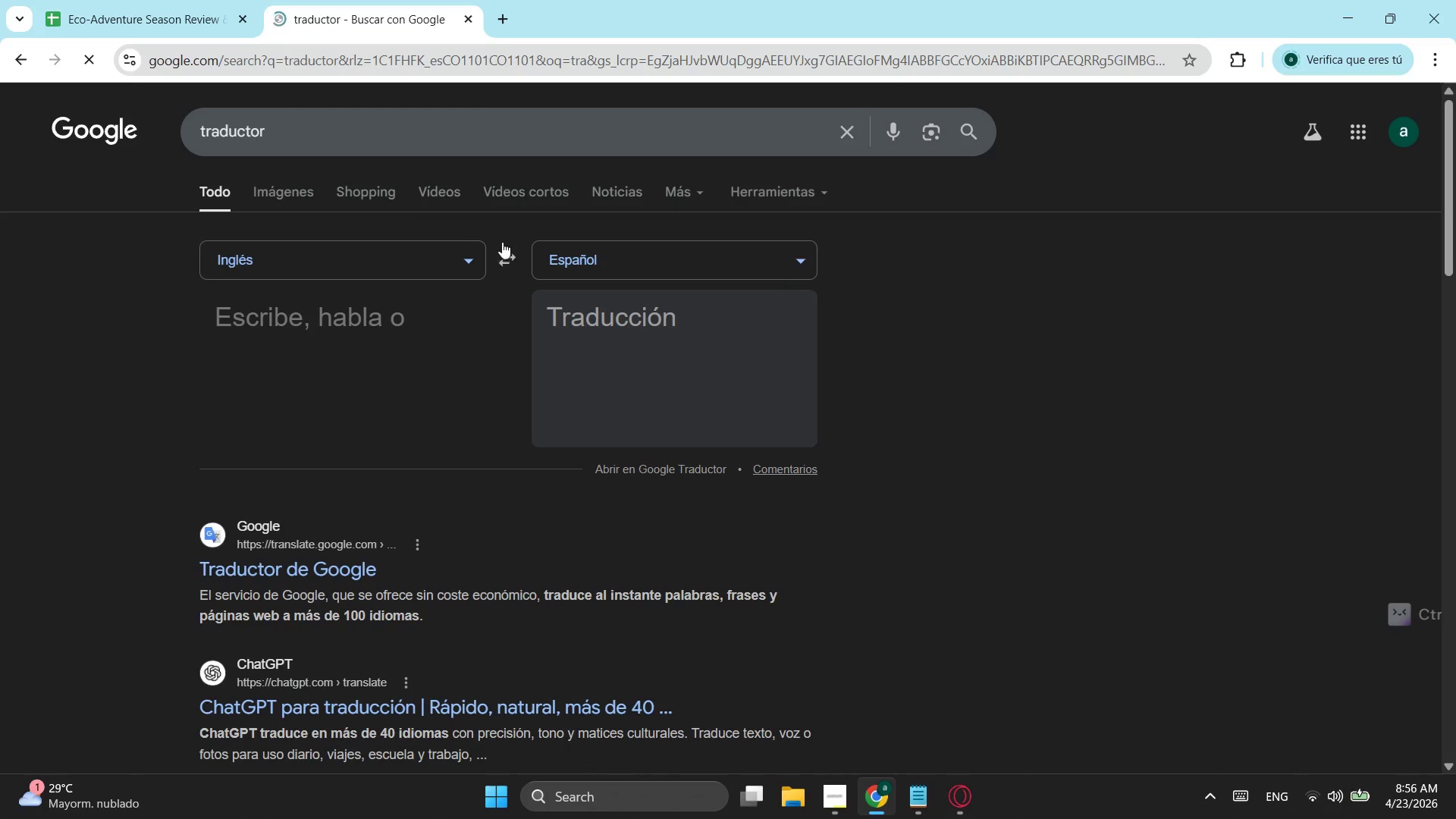 
left_click([510, 253])
 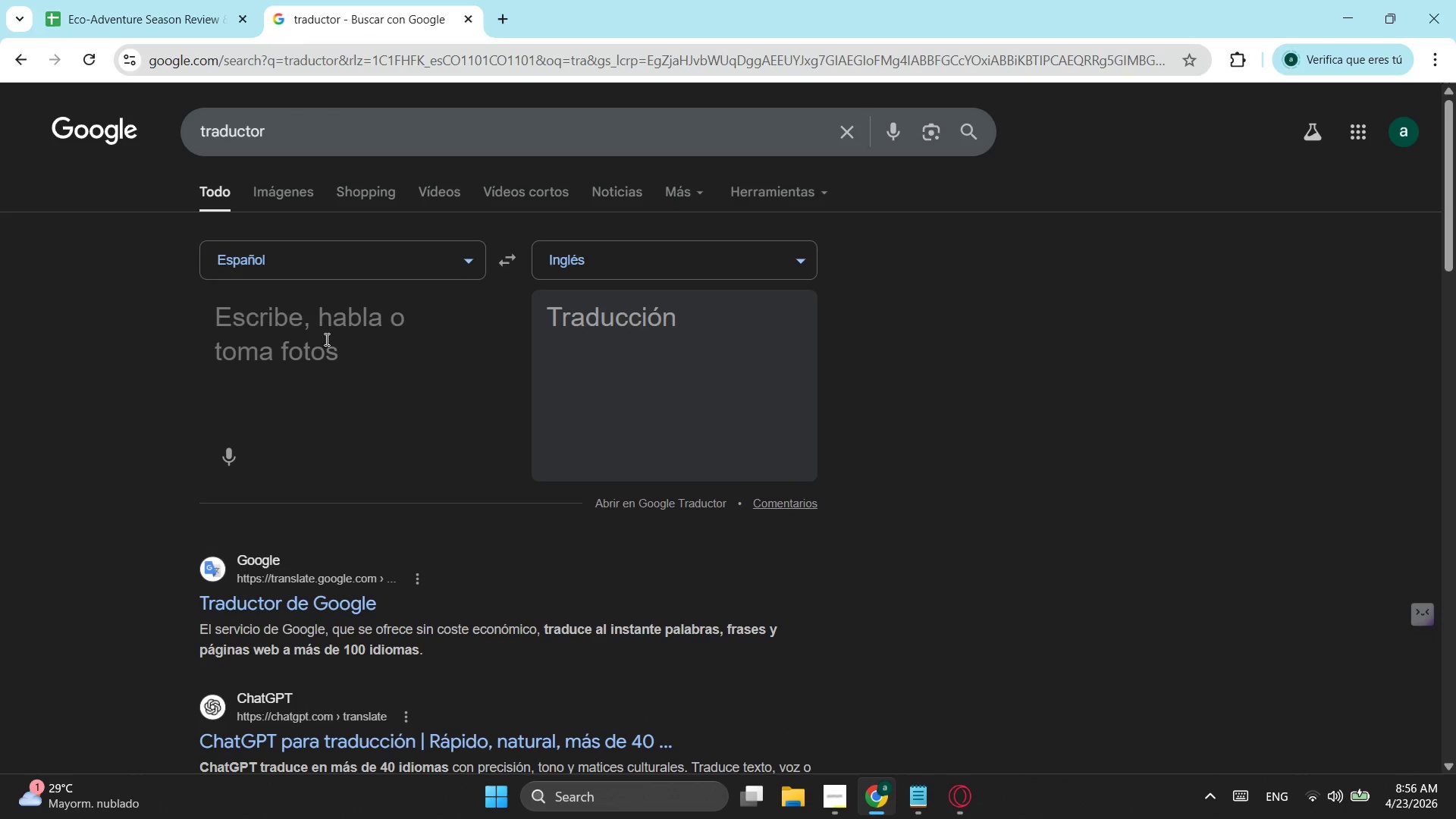 
left_click([325, 337])
 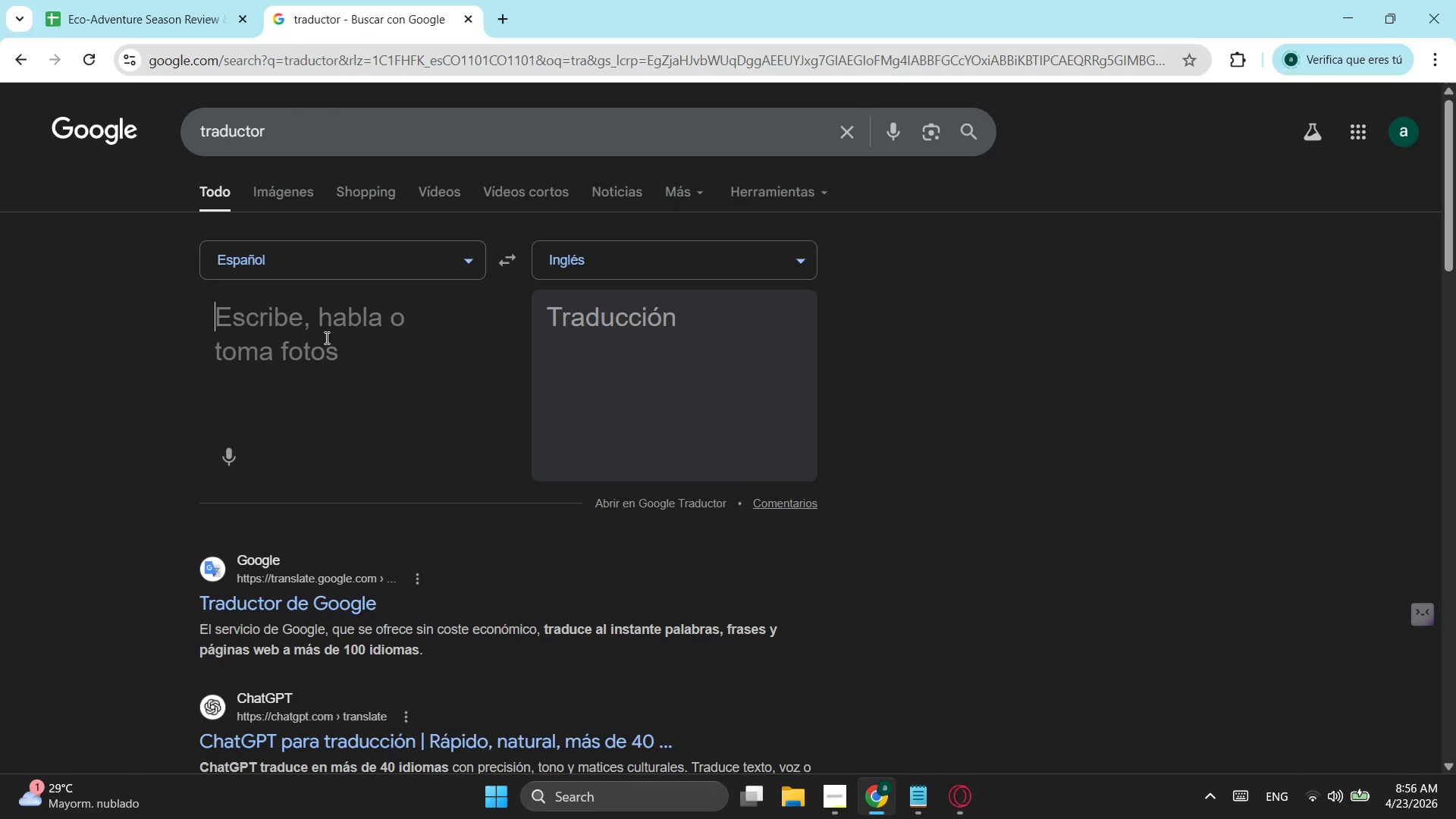 
type(Ran)
 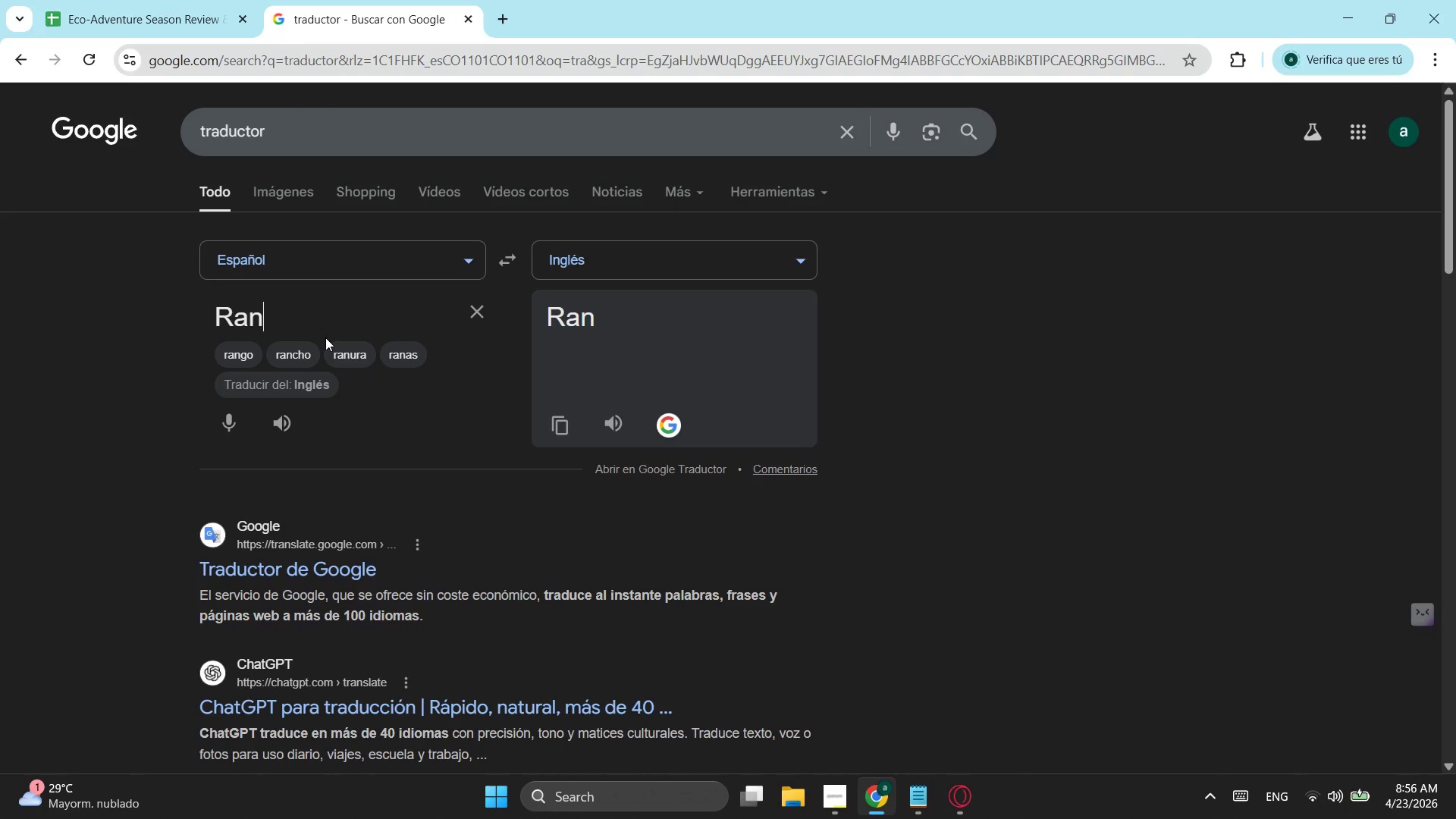 
key(Backspace)
type(ting critico: expedion on calificacion )
key(Backspace)
type(m)
key(Backspace)
type(baja (1-2))
 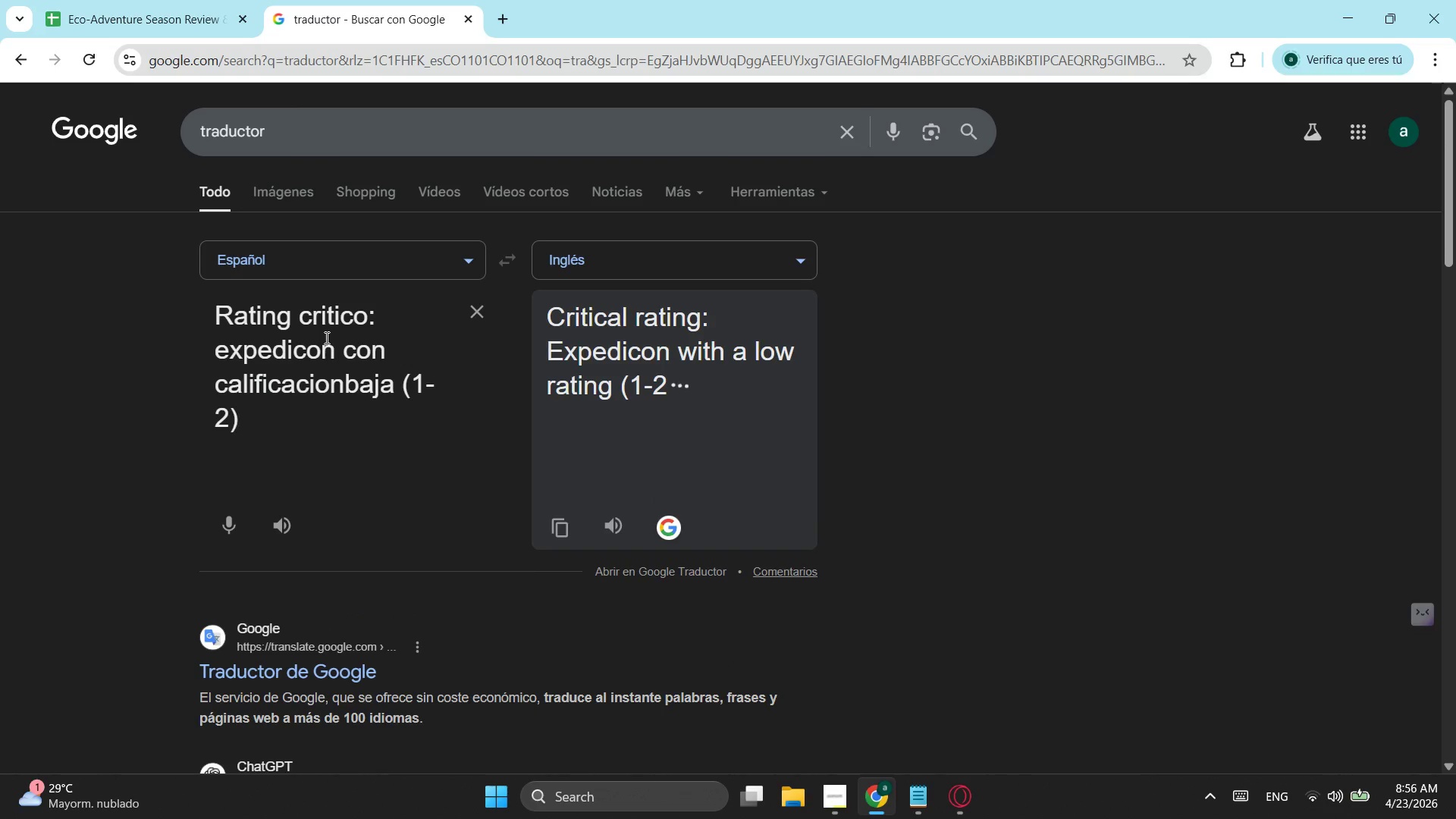 
left_click([564, 527])
 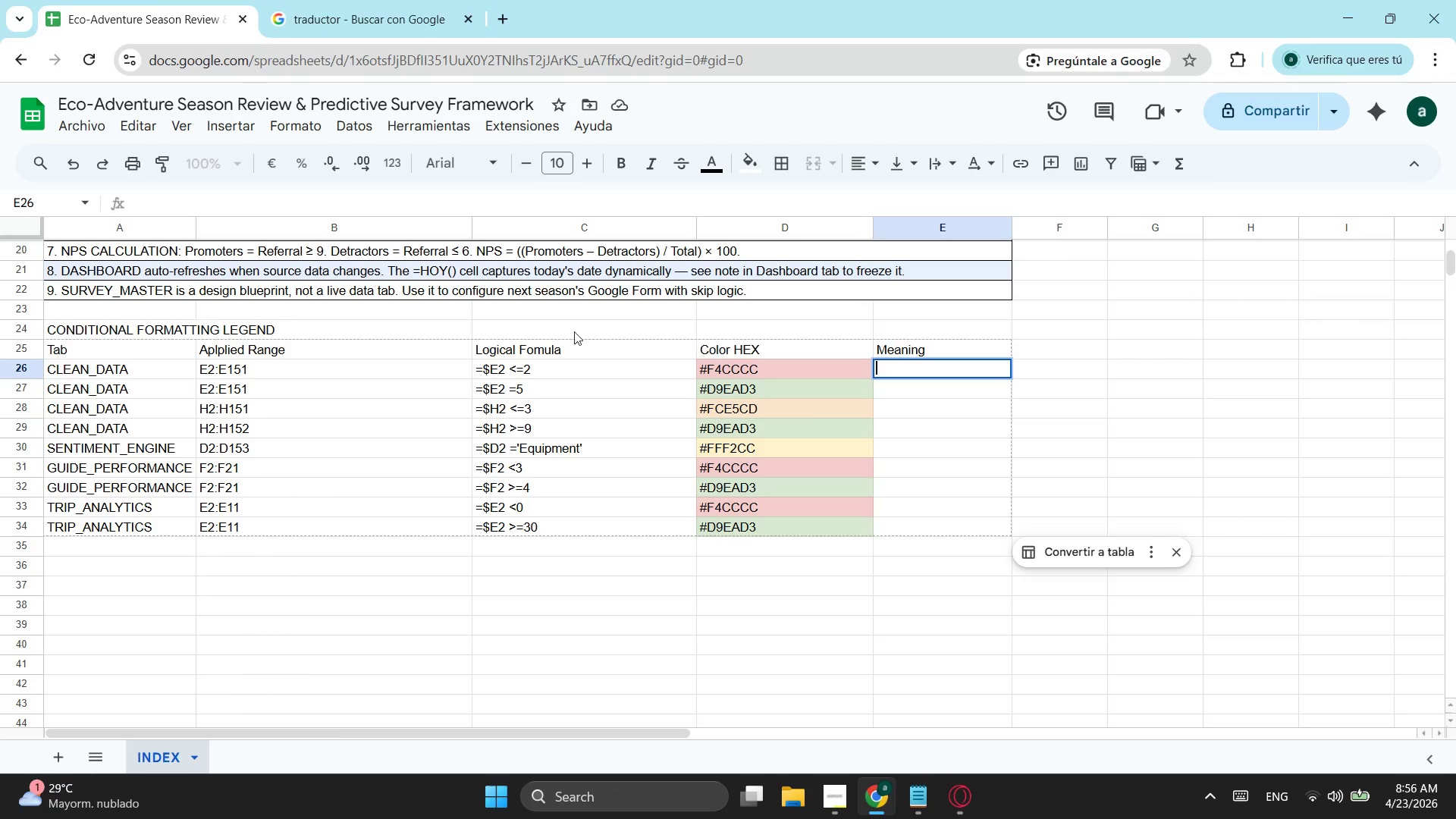 
key(Control+ControlLeft)
 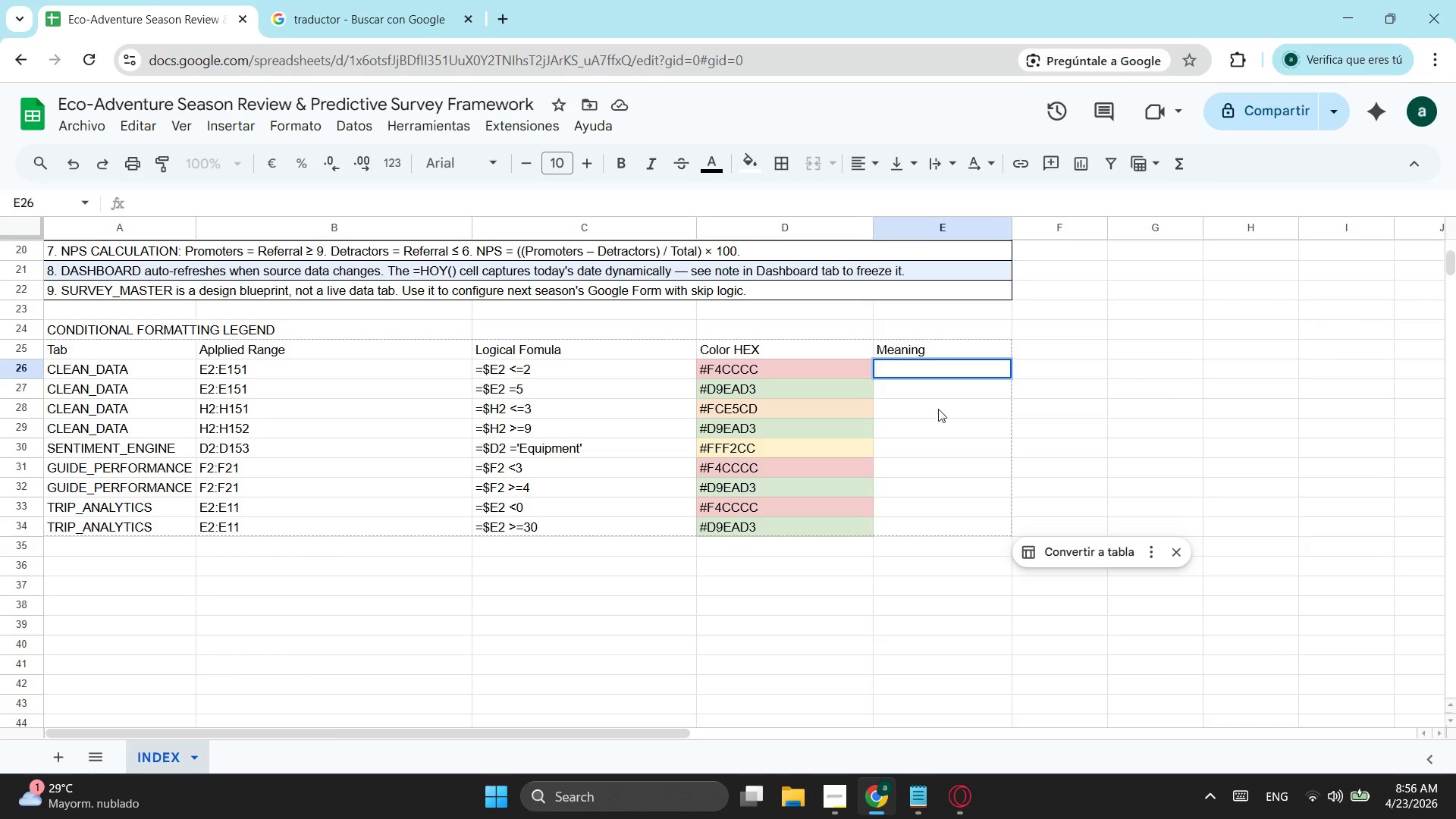 
key(Control+V)
 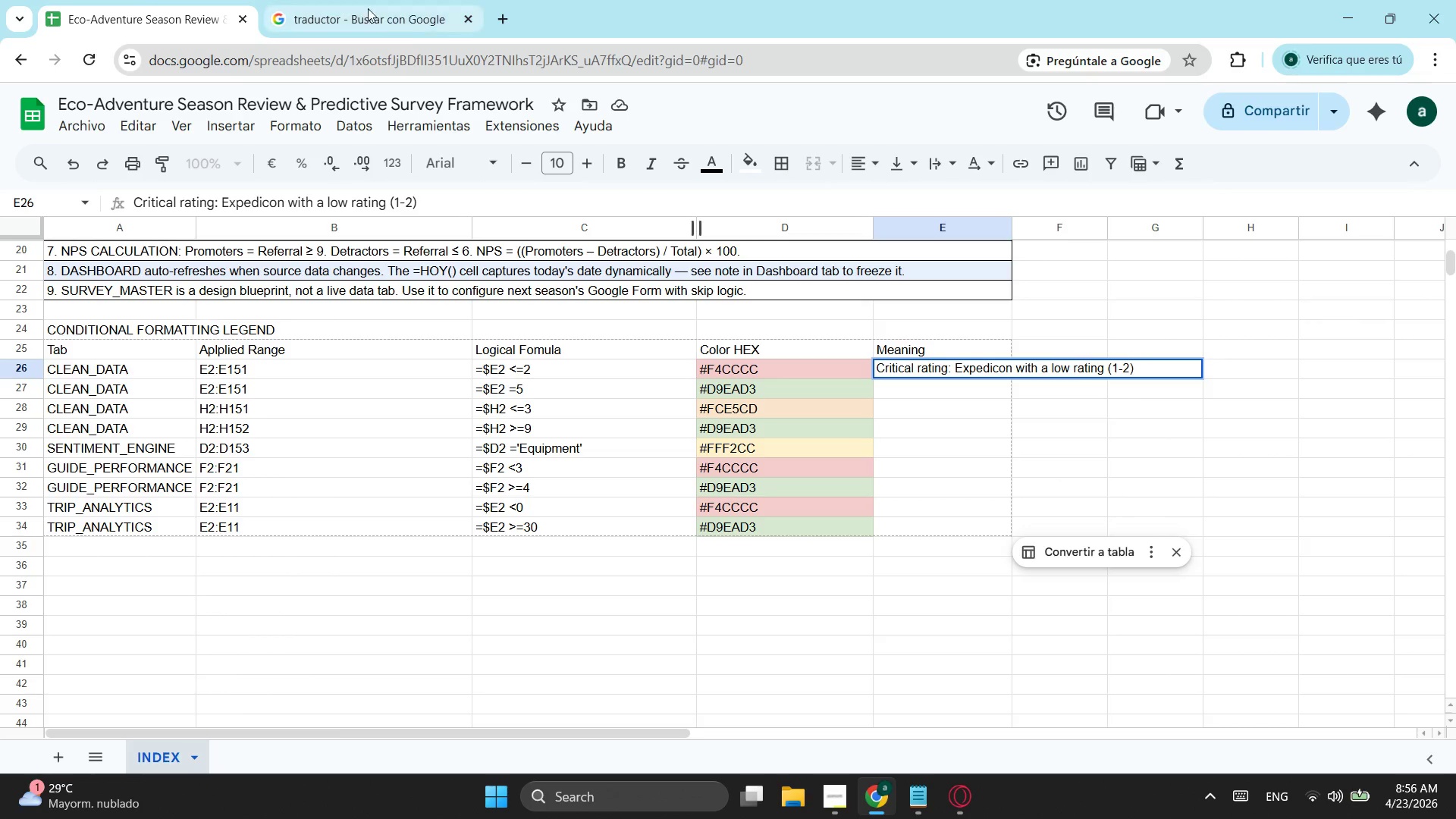 
left_click([403, 23])
 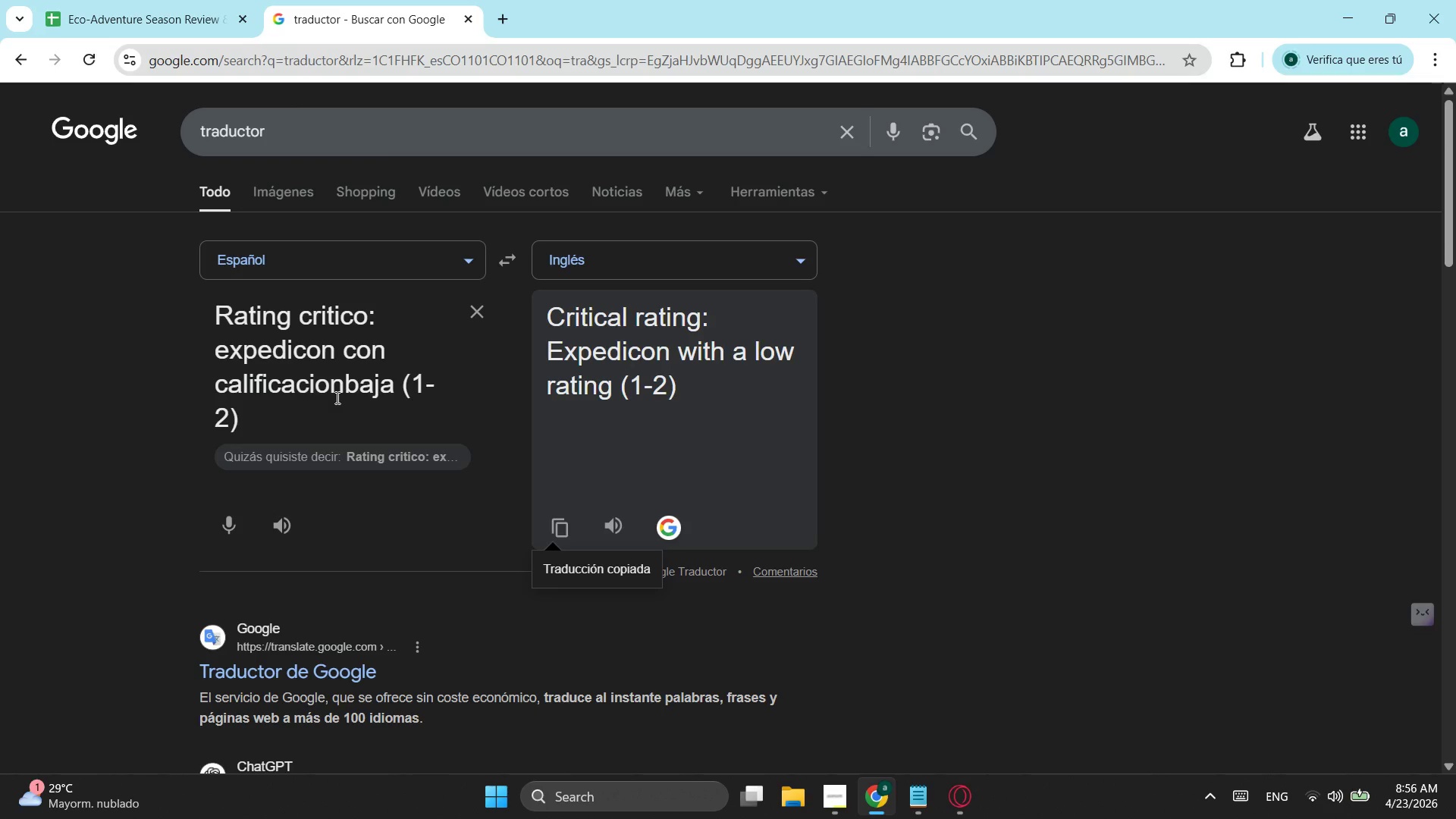 
left_click([282, 394])
 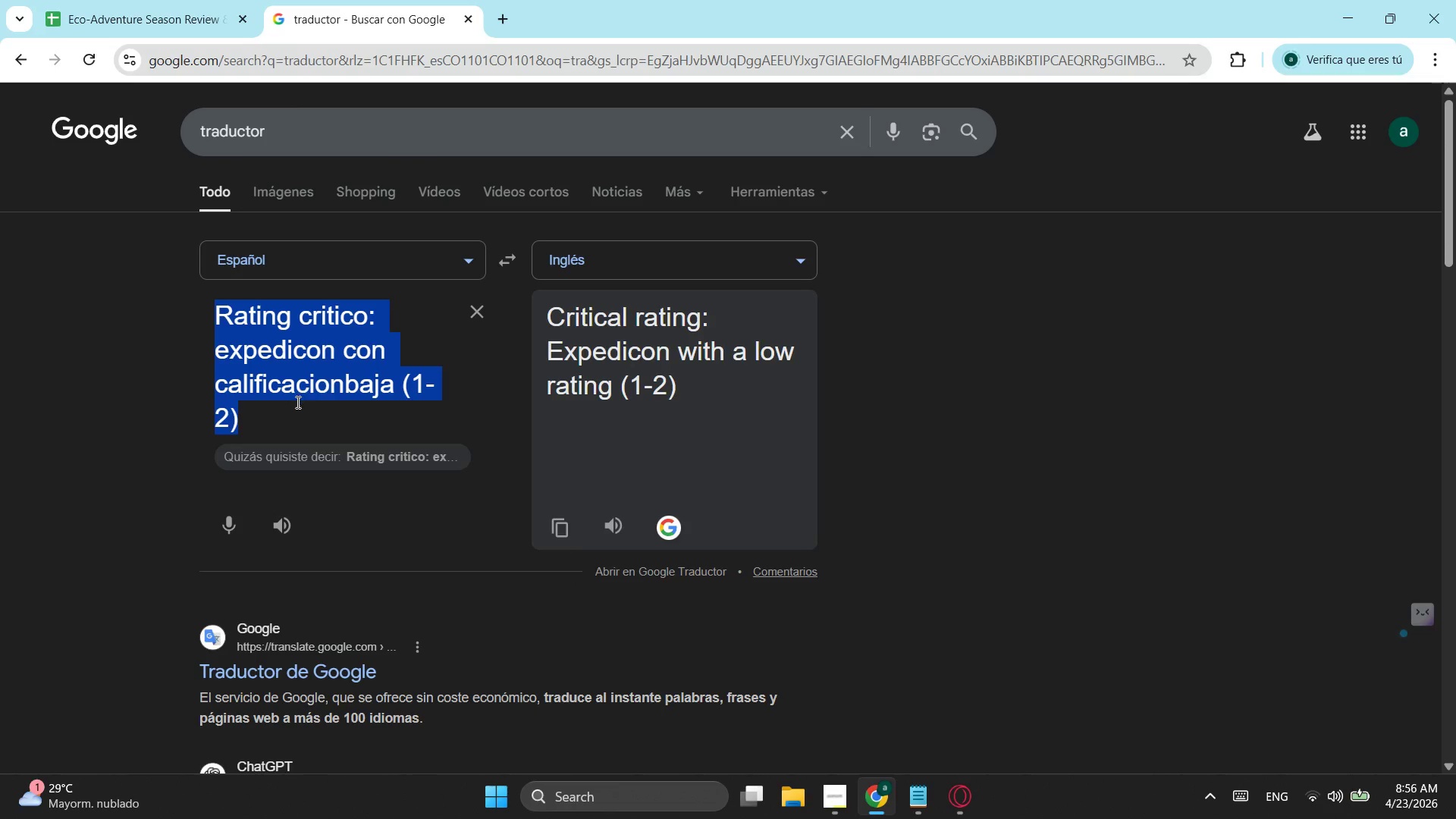 
left_click([290, 405])
 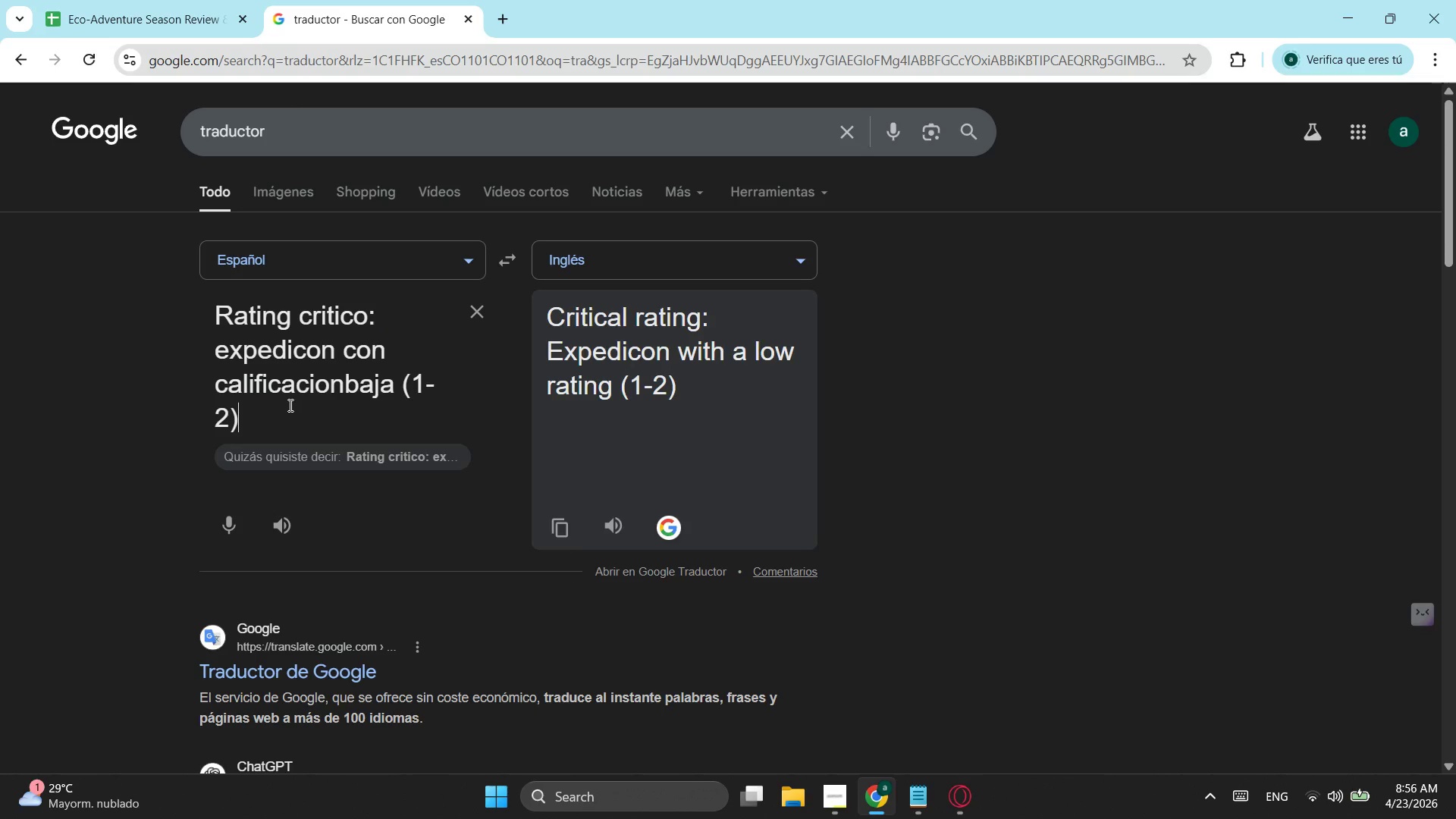 
left_click_drag(start_coordinate=[289, 405], to_coordinate=[313, 303])
 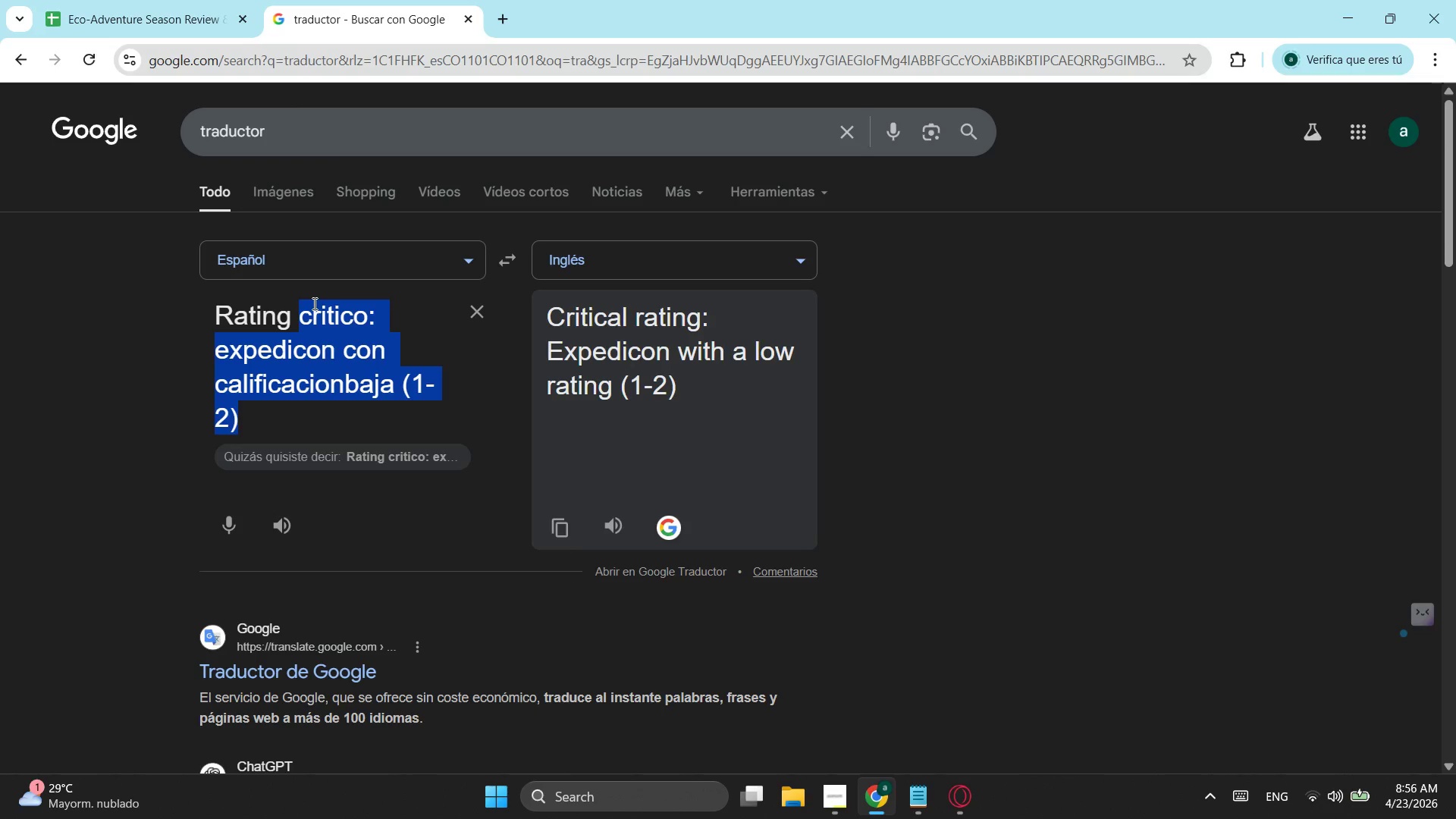 
type(E)
key(Backspace)
type(escelente: expedicion con calificacion maxima)
 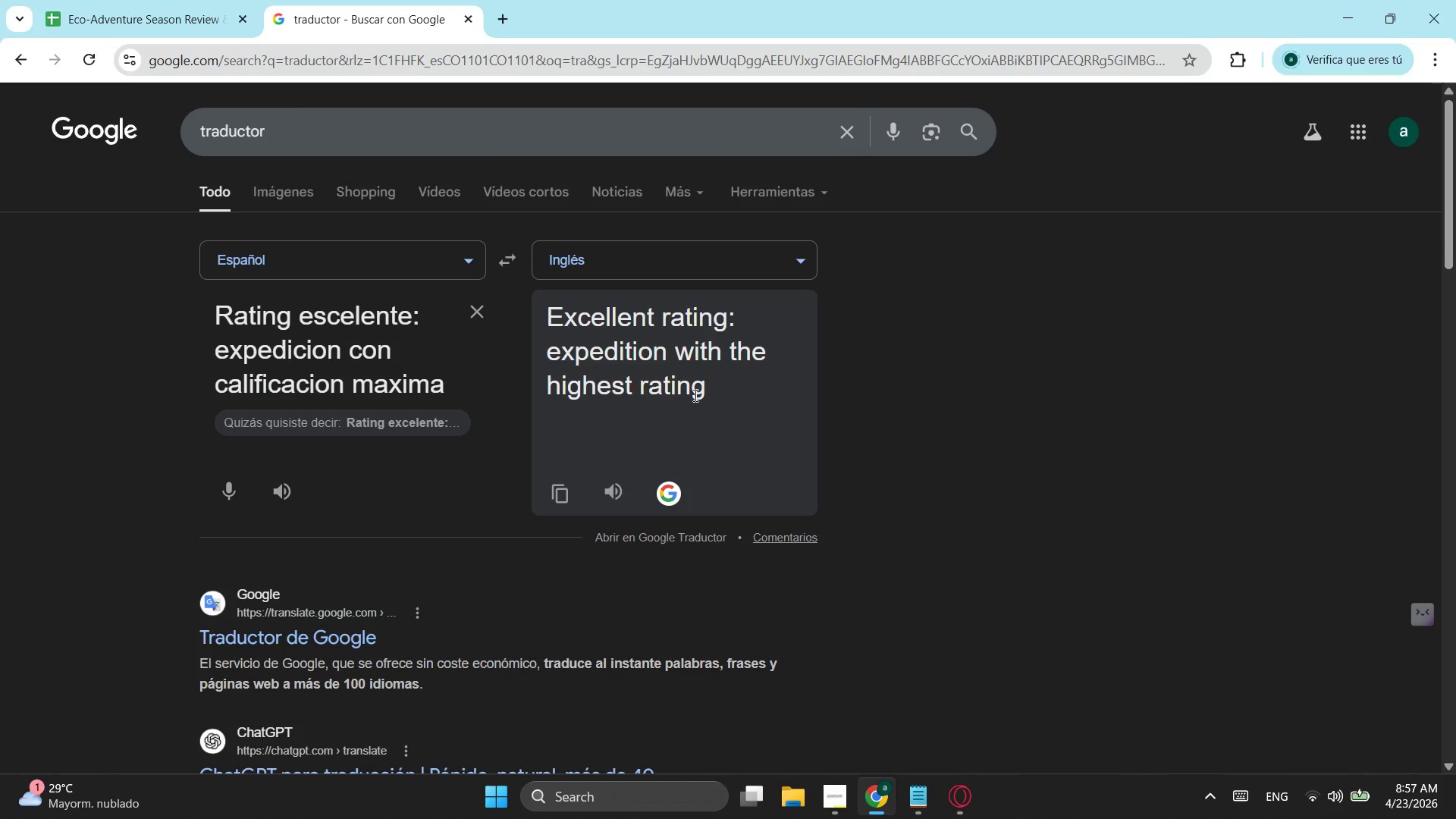 
left_click_drag(start_coordinate=[715, 397], to_coordinate=[551, 323])
 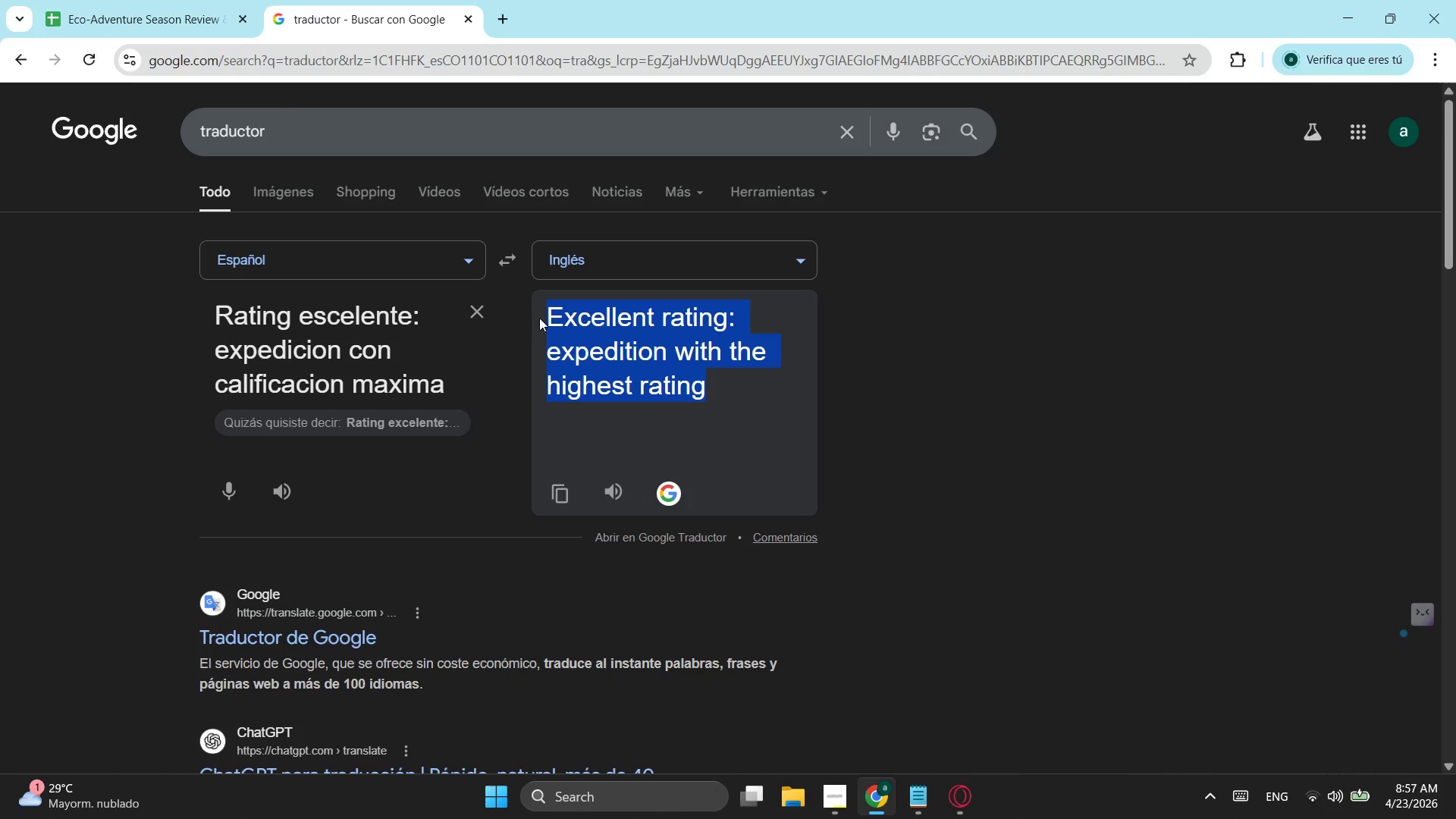 
key(Control+ControlLeft)
 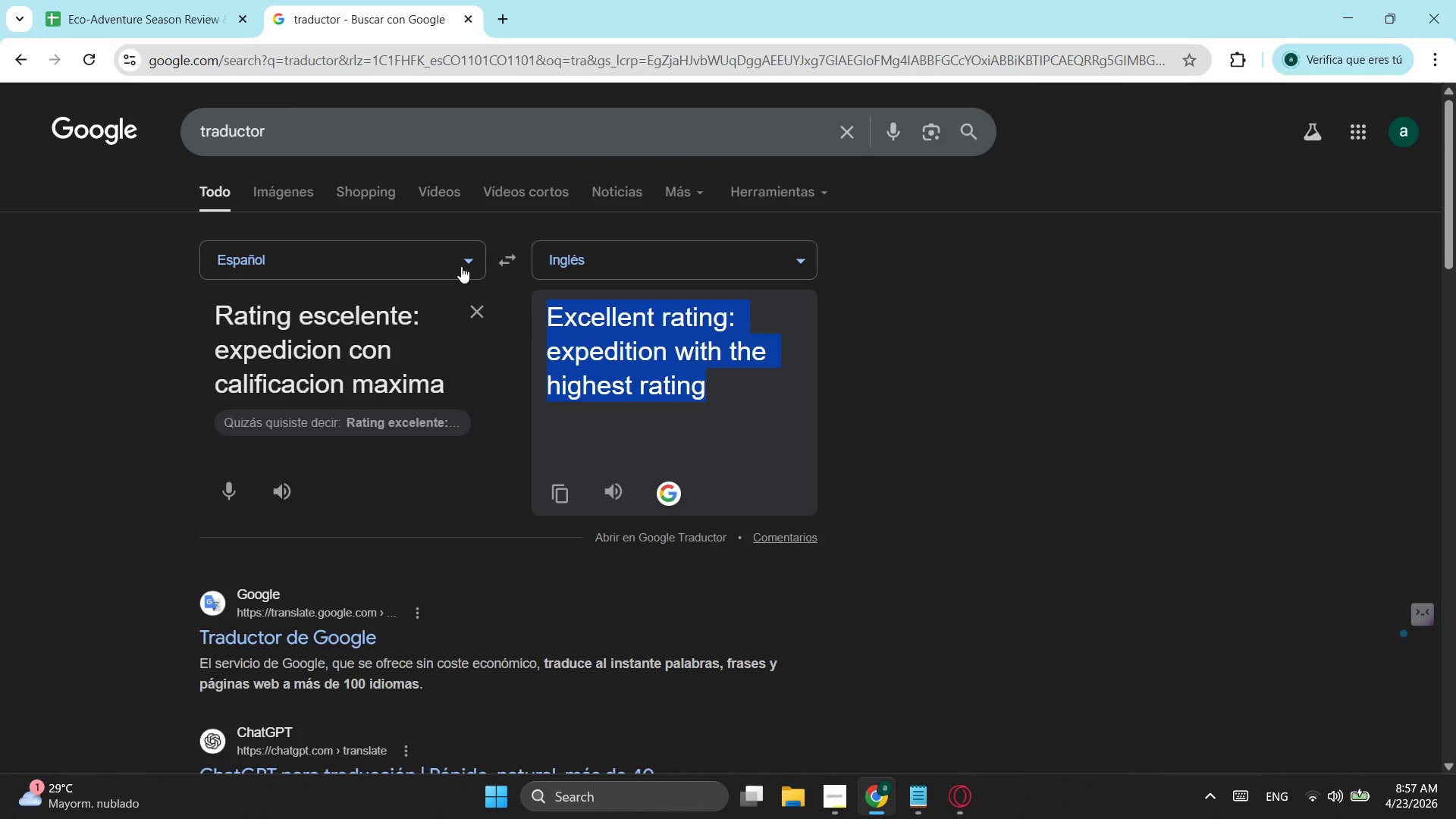 
key(Control+C)
 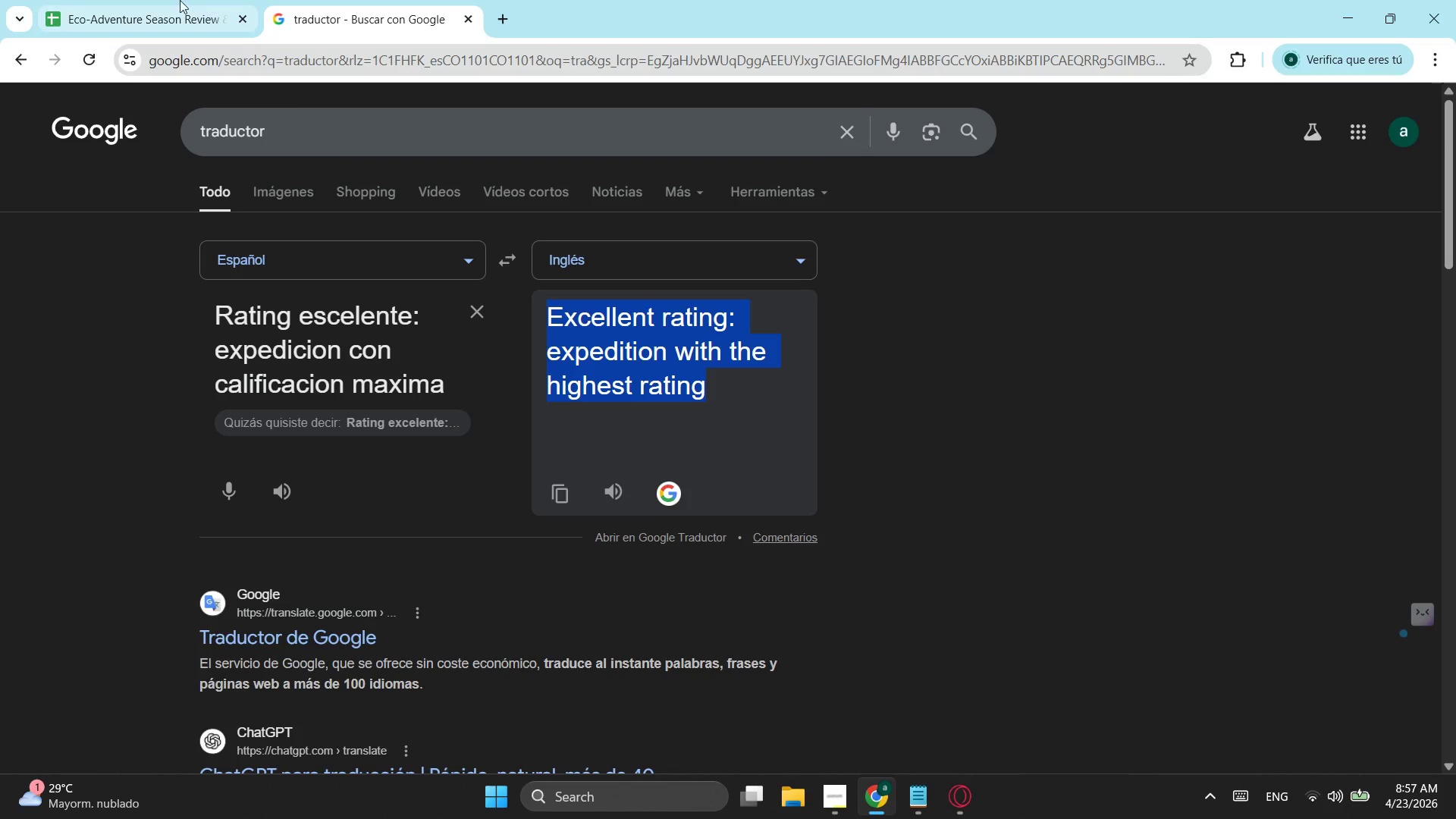 
left_click([157, 0])
 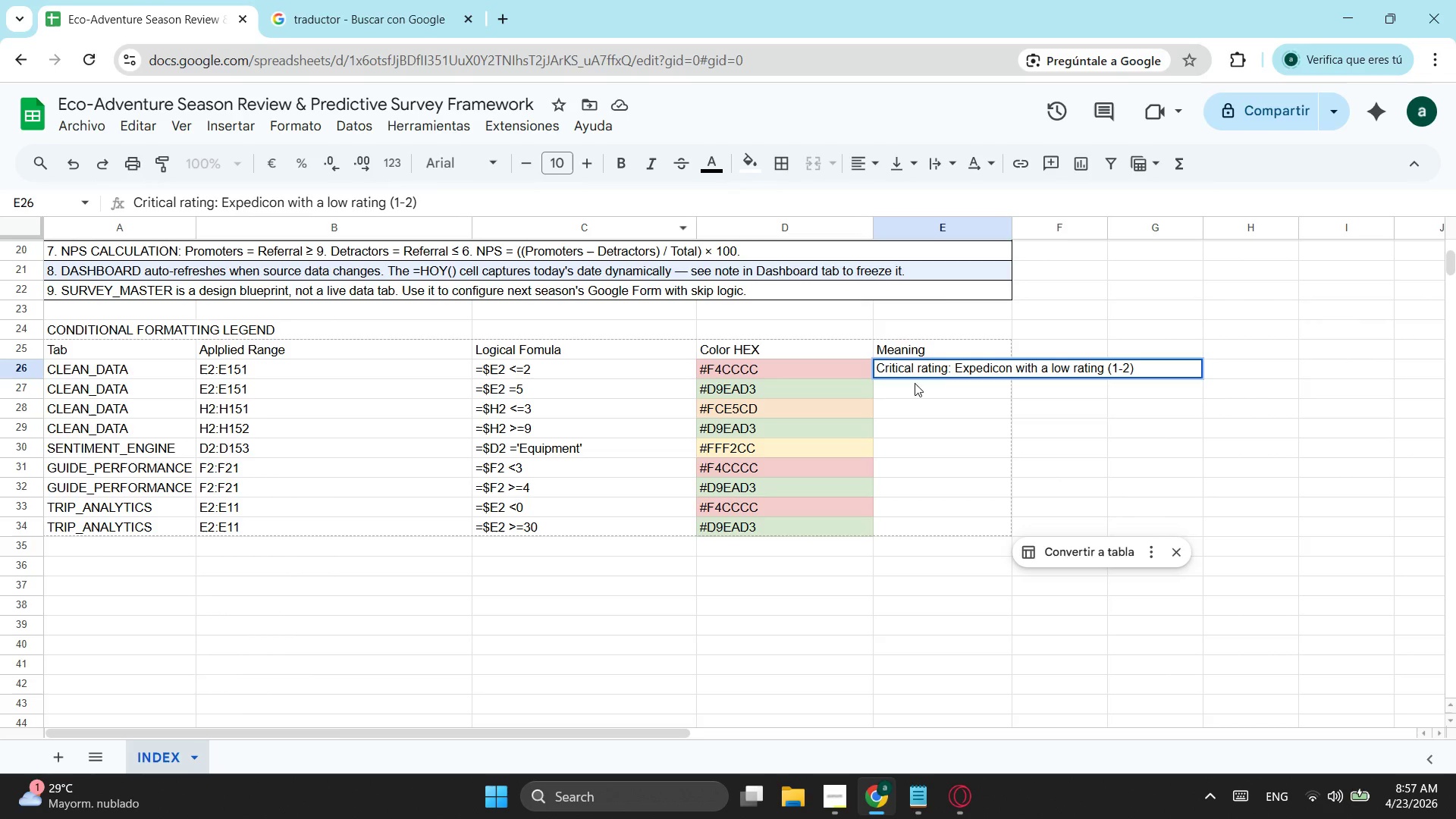 
left_click([903, 387])
 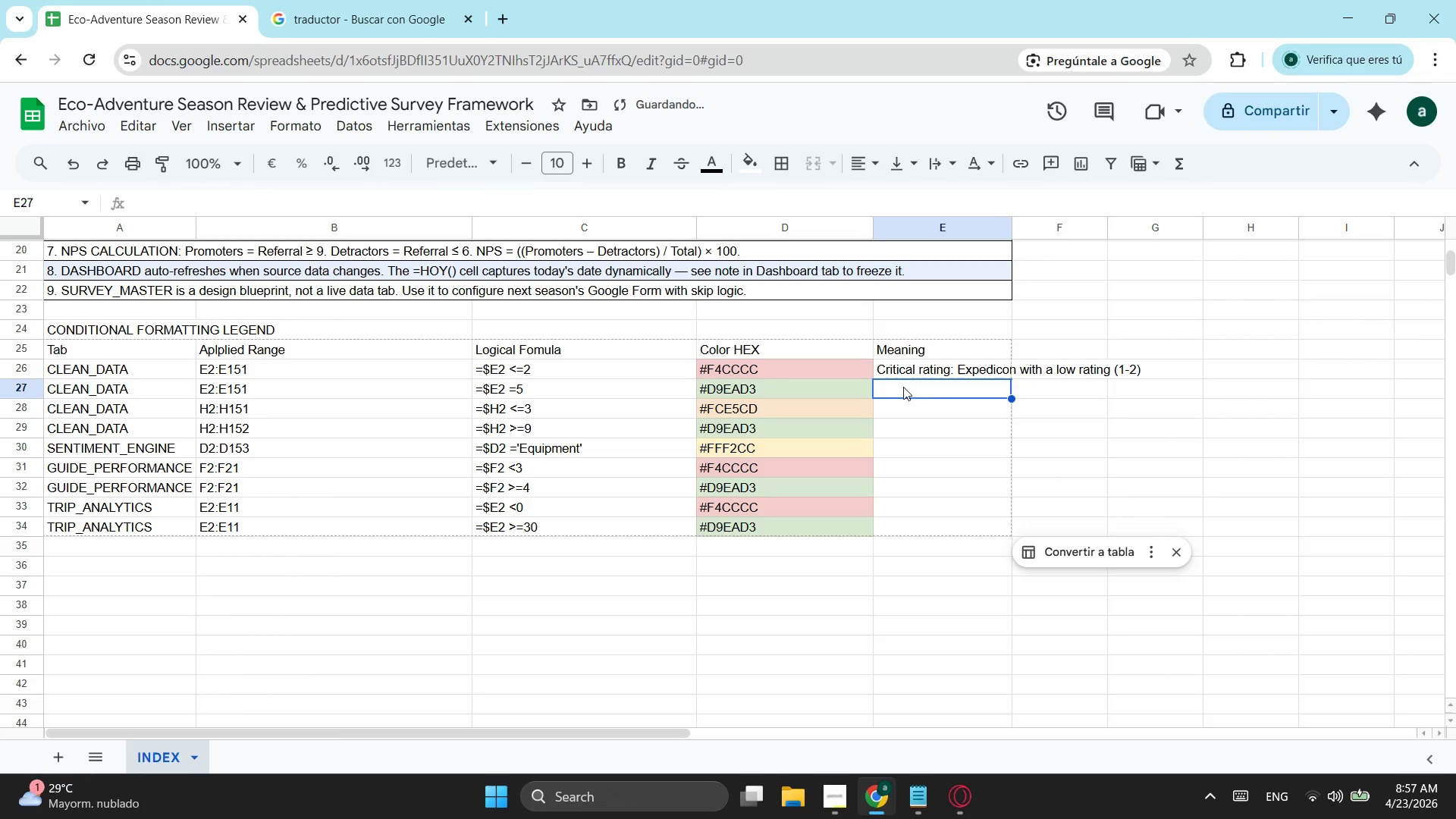 
key(Control+ControlLeft)
 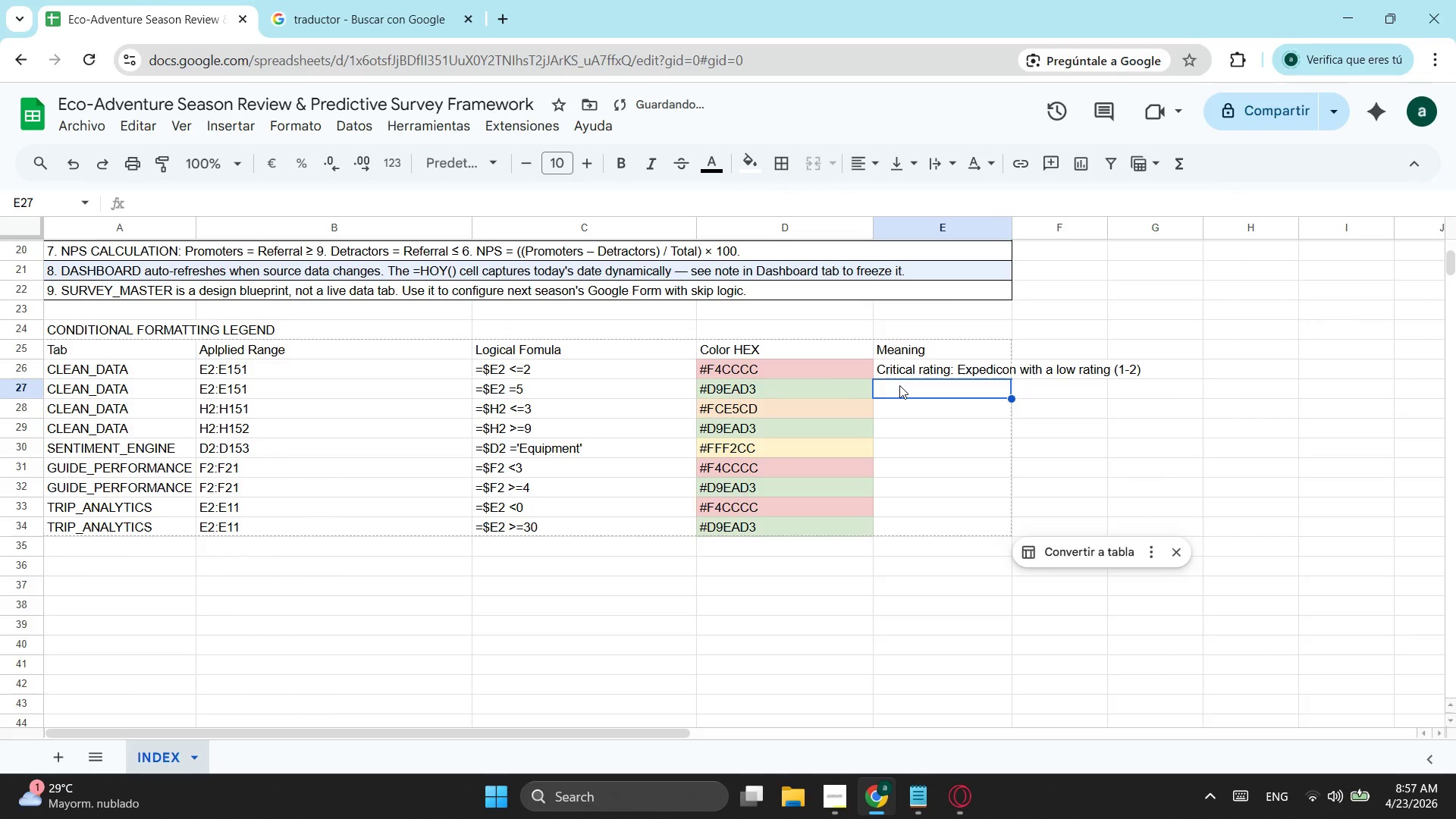 
key(Control+V)
 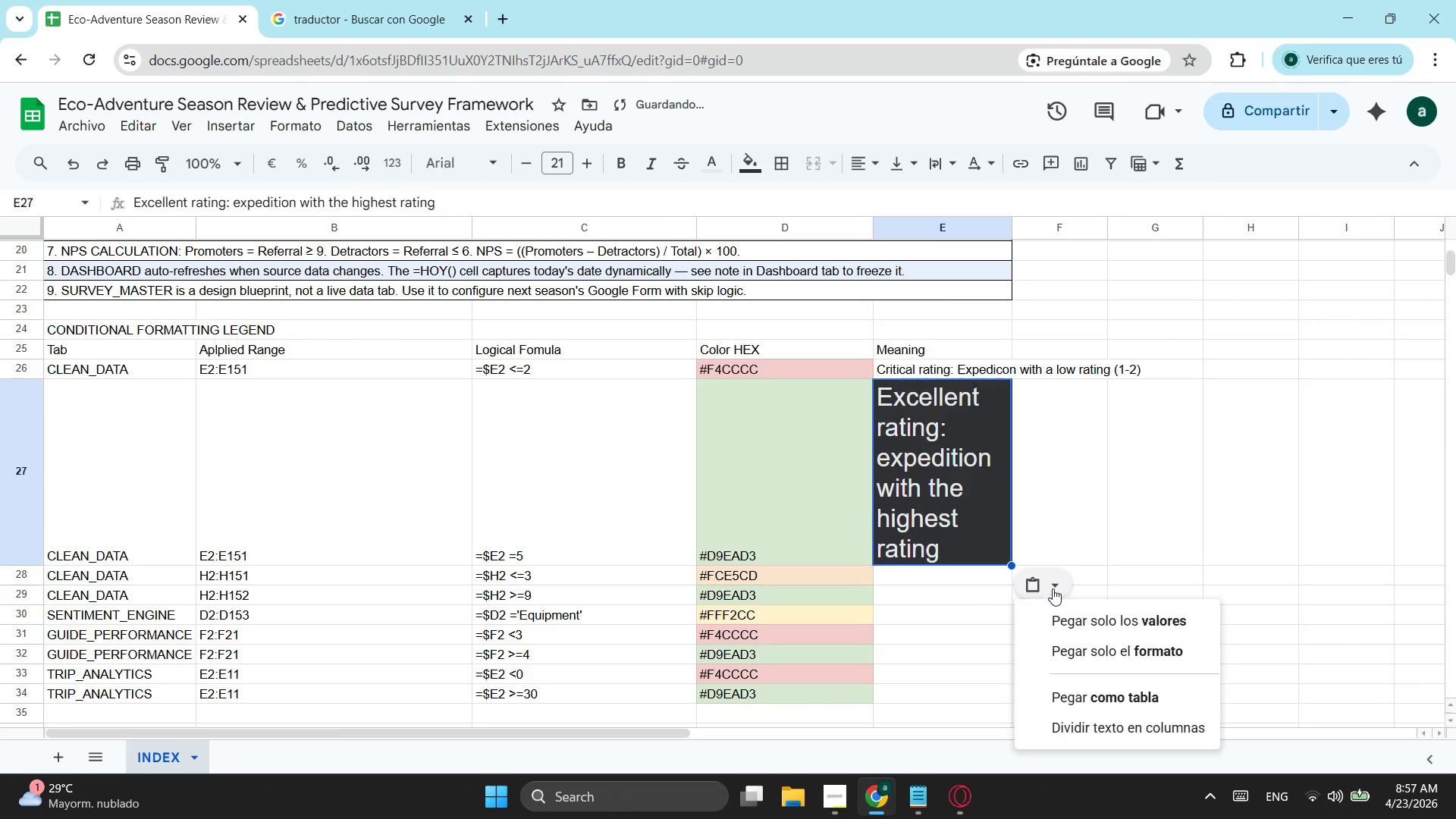 
left_click([1089, 625])
 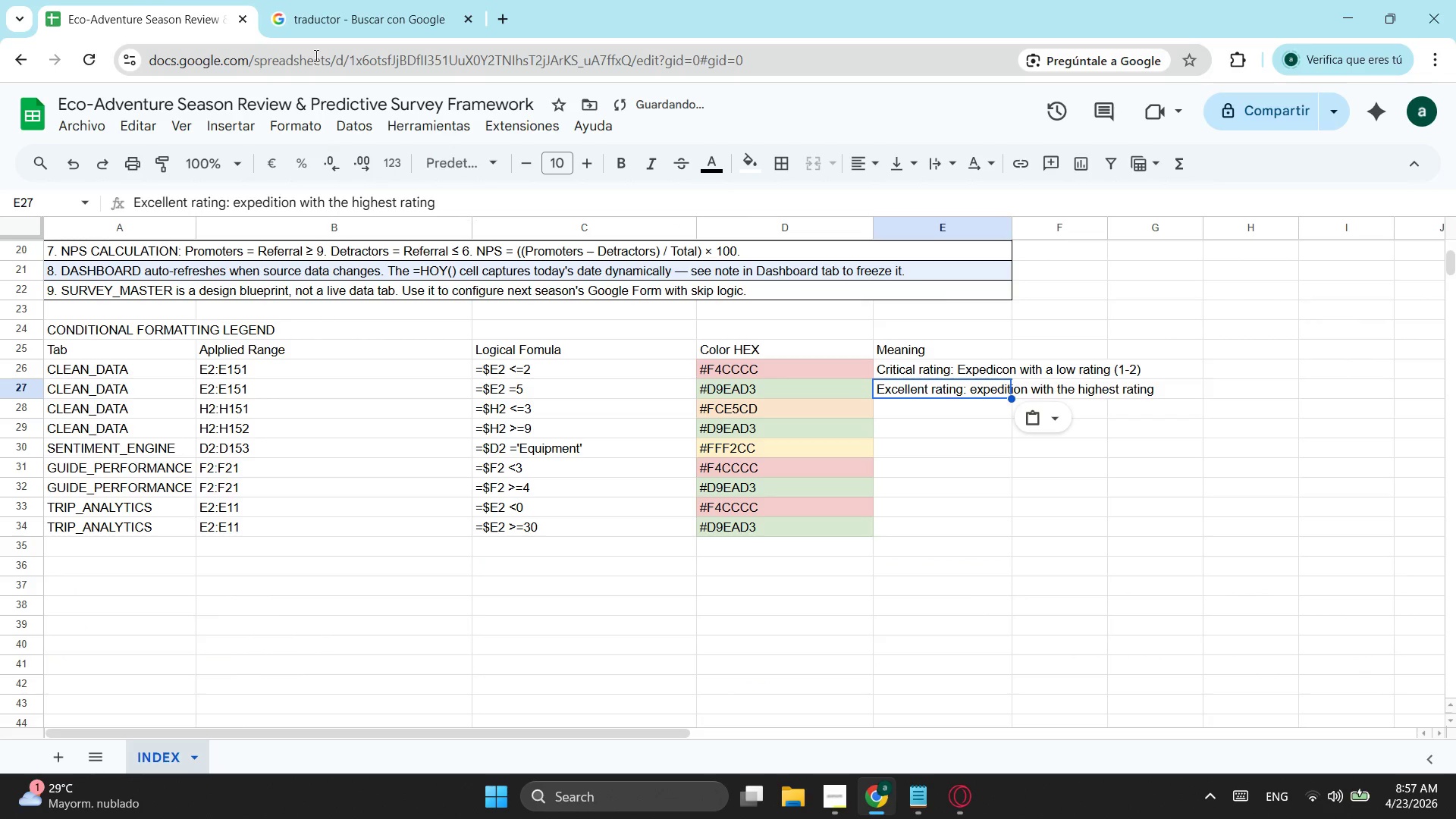 
left_click([344, 0])
 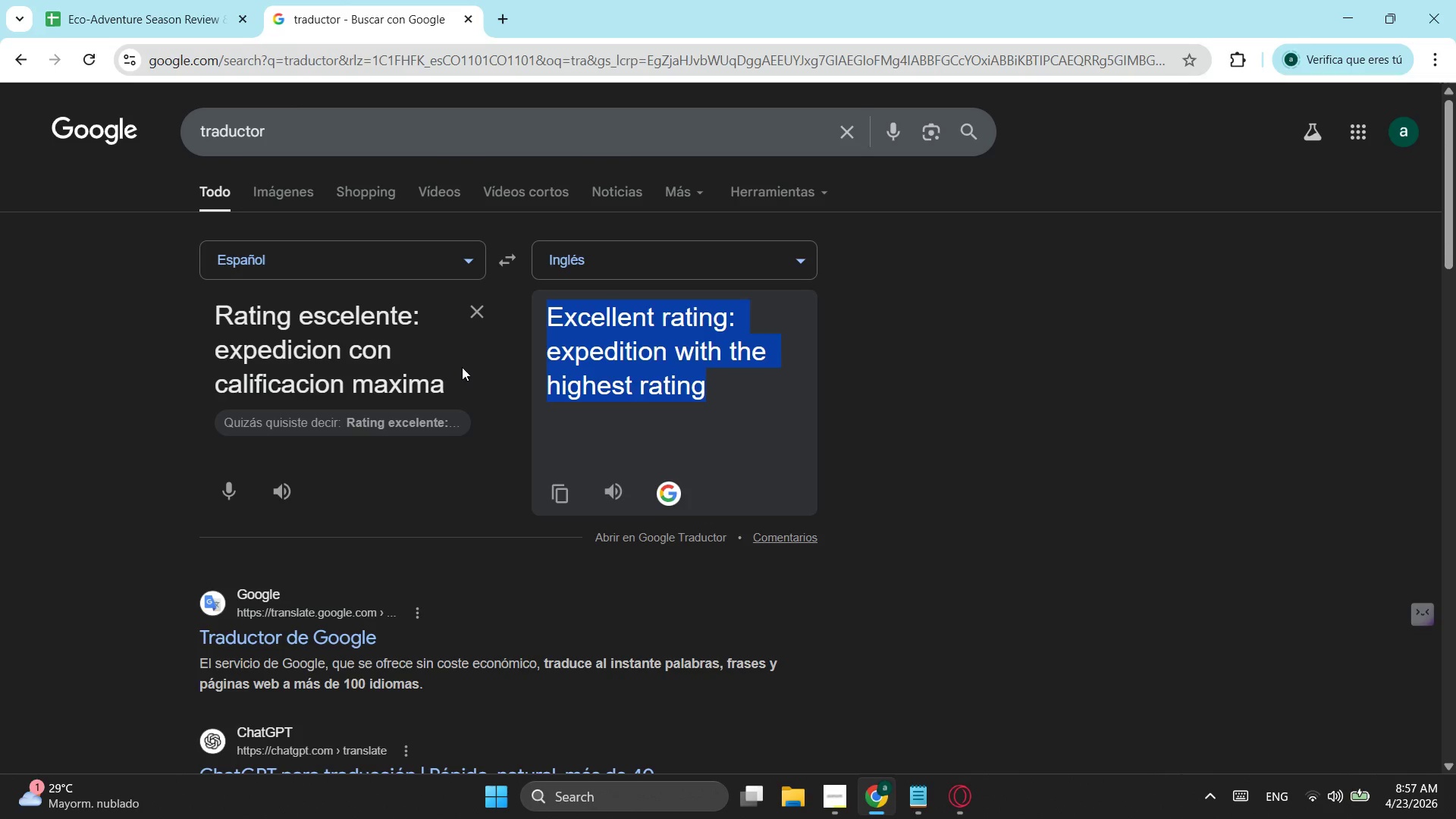 
left_click([462, 381])
 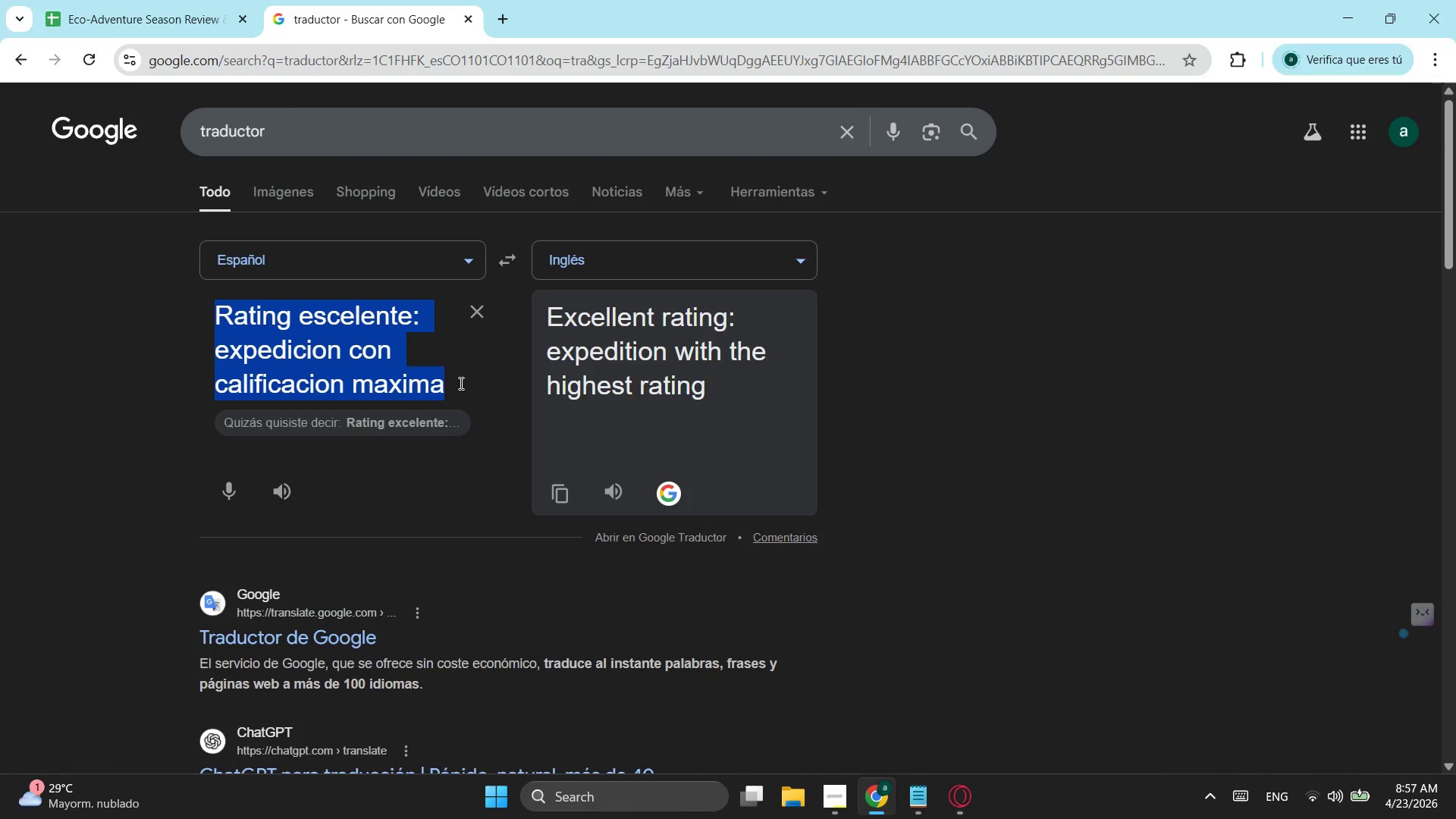 
left_click([460, 383])
 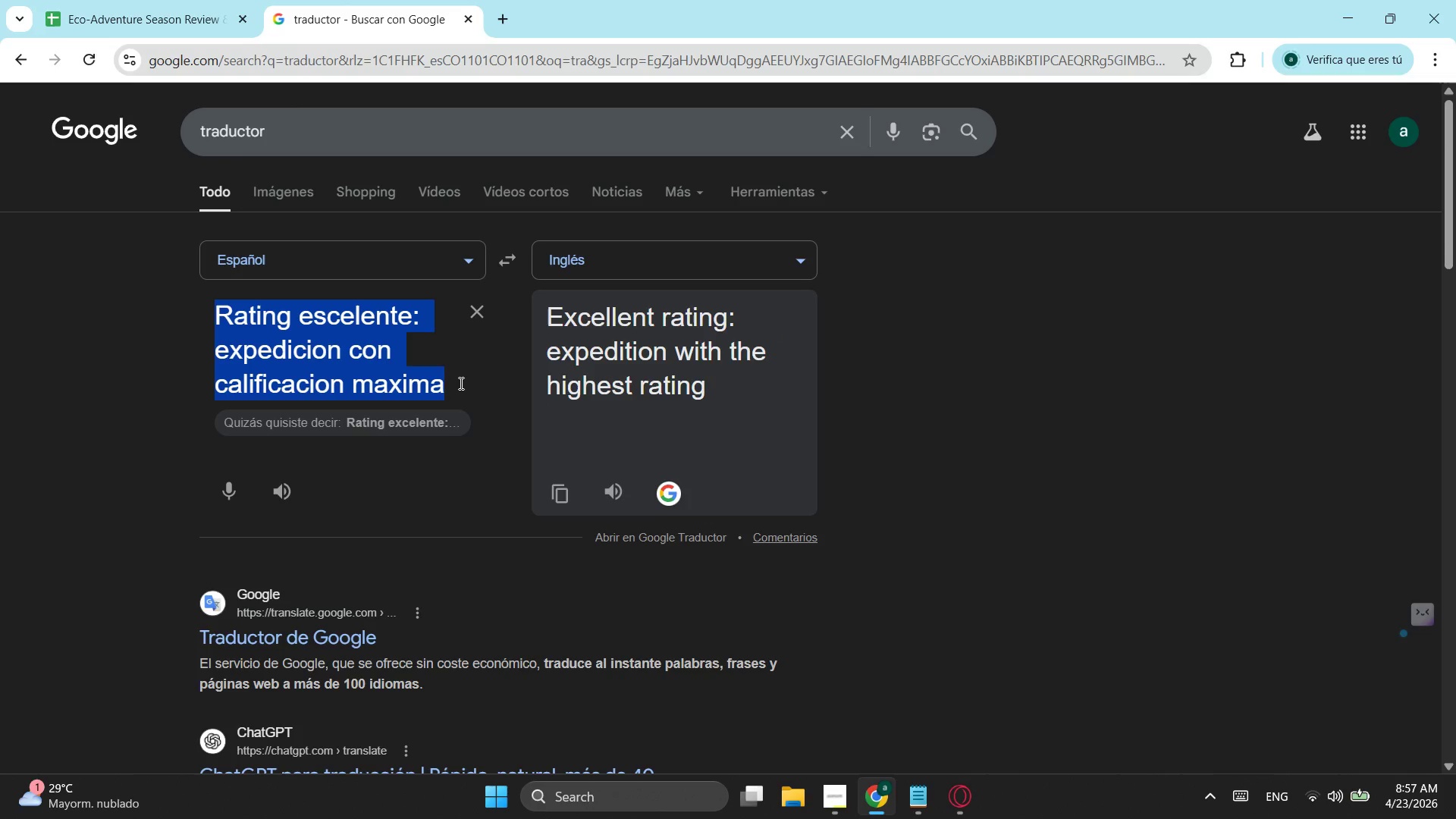 
type(Referral bal)
key(Backspace)
type(jo; huesped implobable de co)
key(Backspace)
key(Backspace)
type(recomendar)
 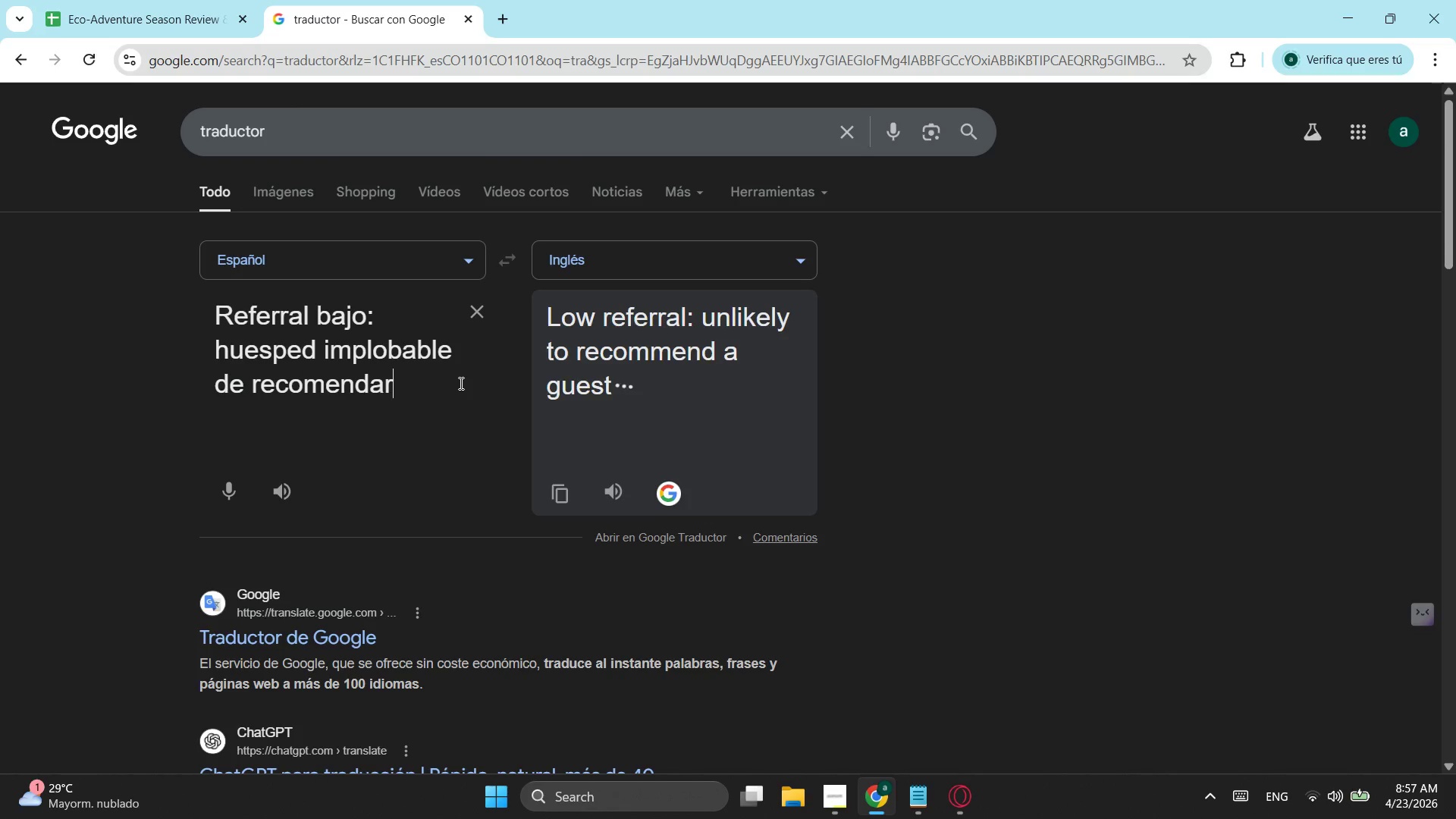 
left_click_drag(start_coordinate=[623, 428], to_coordinate=[542, 328])
 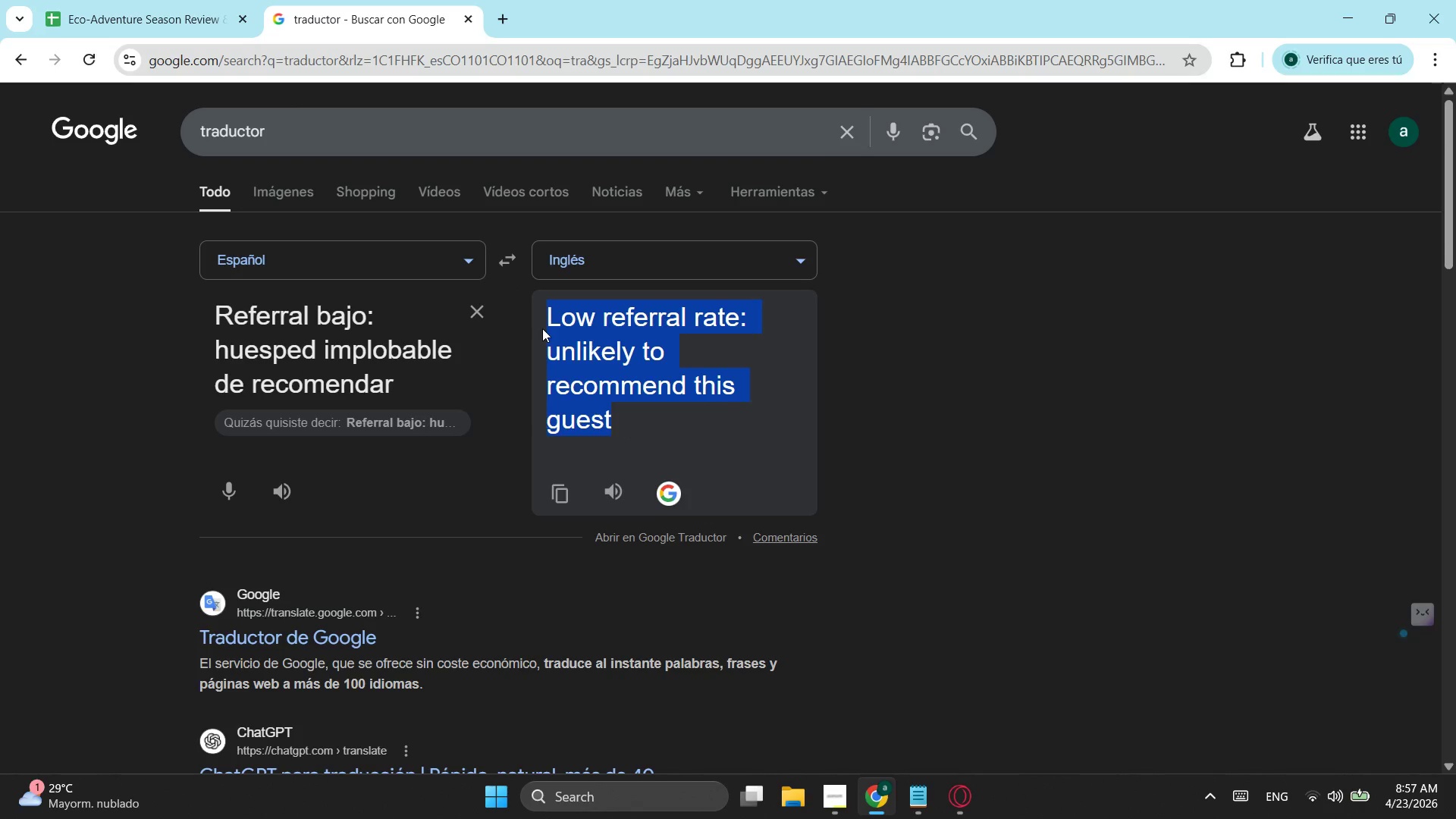 
key(Control+ControlLeft)
 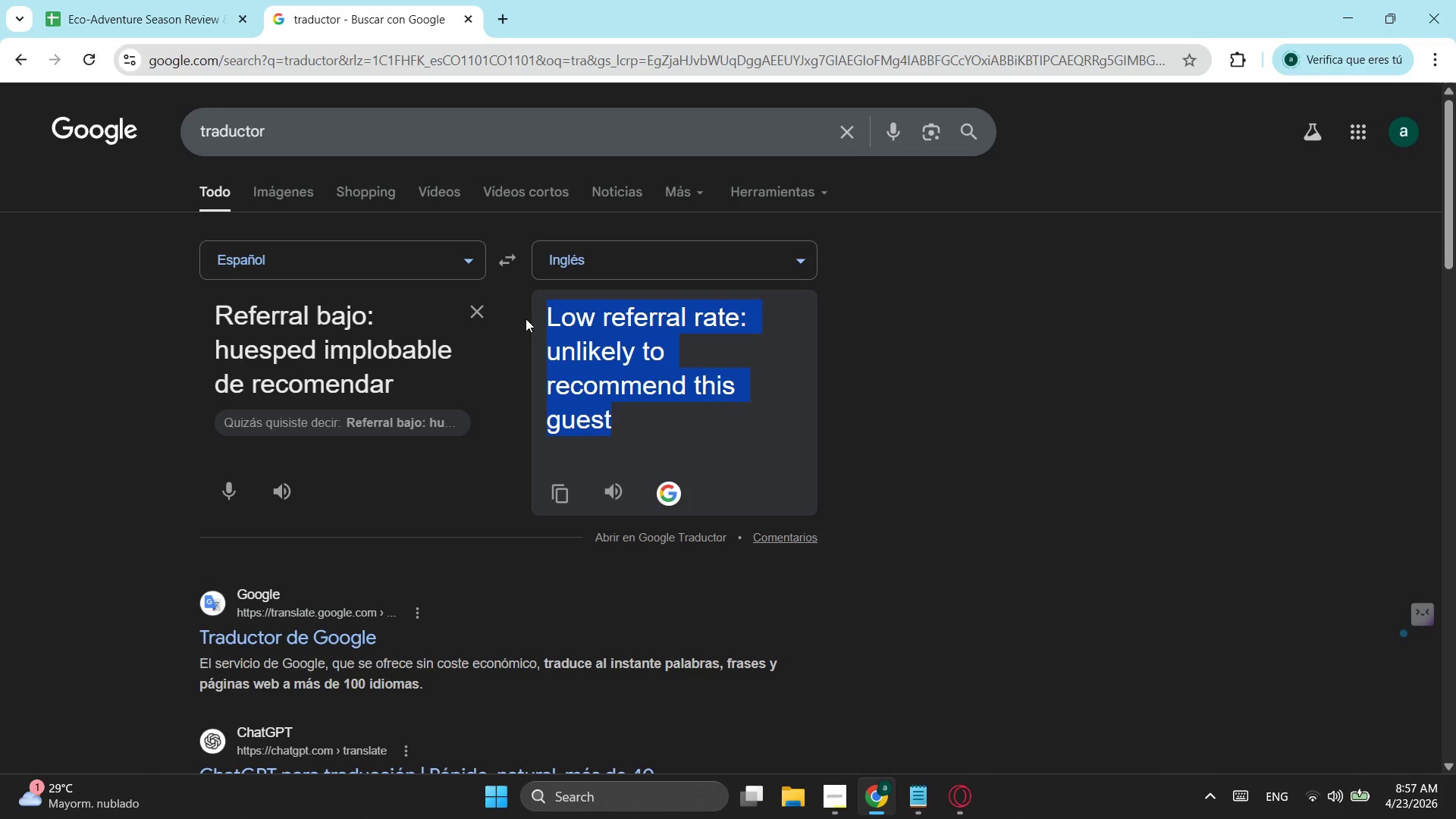 
key(Control+C)
 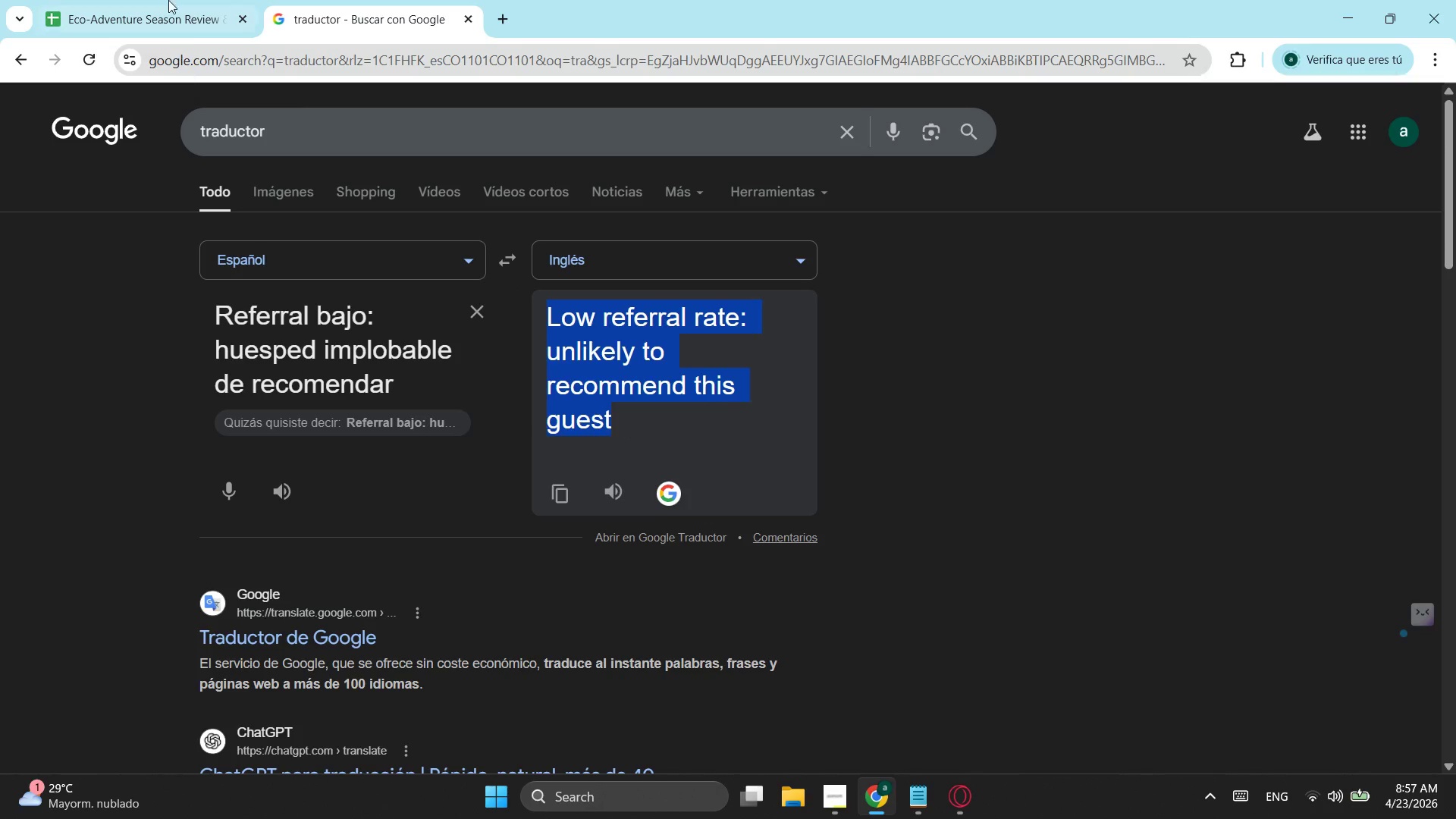 
left_click([167, 0])
 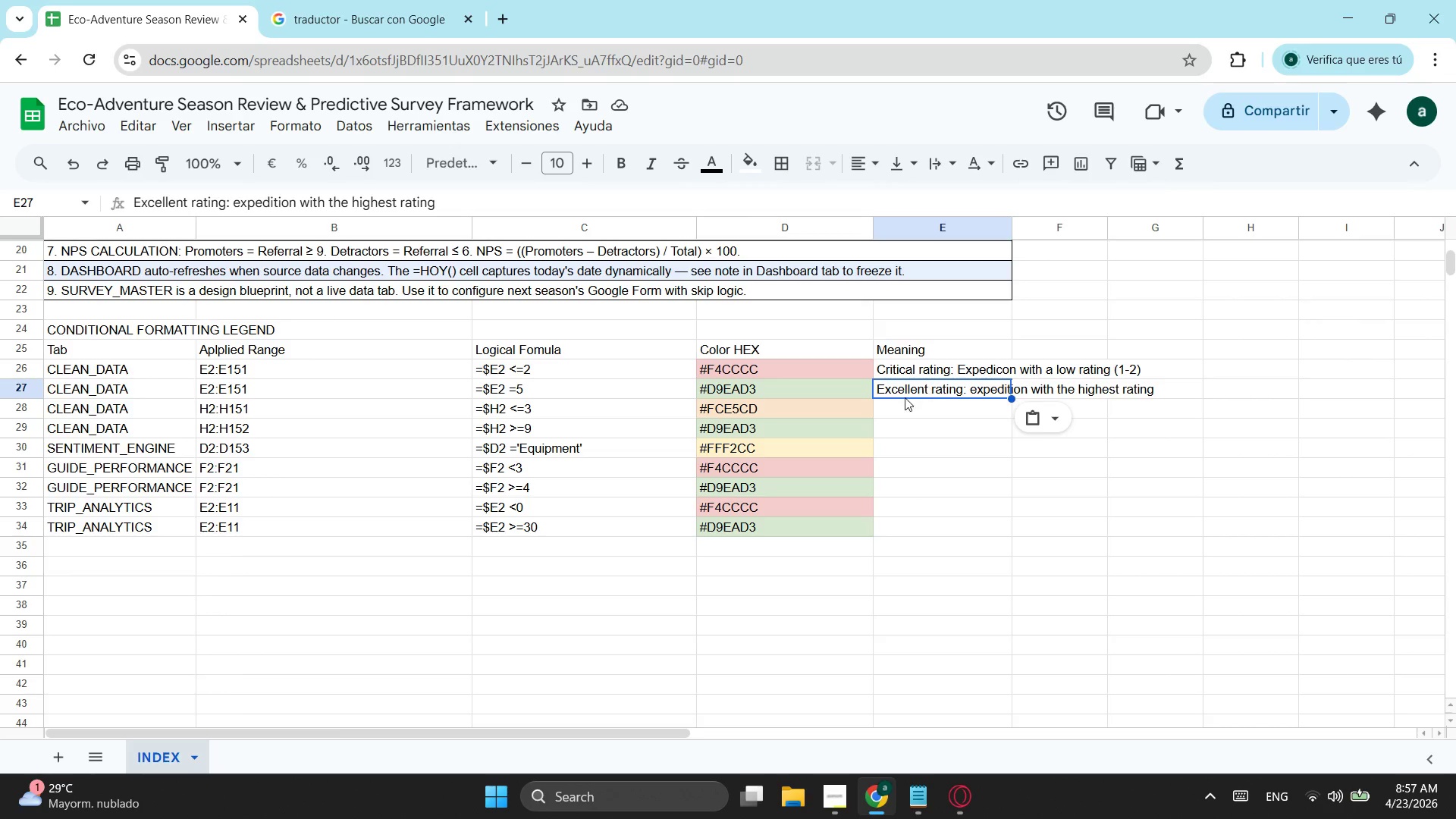 
left_click([898, 405])
 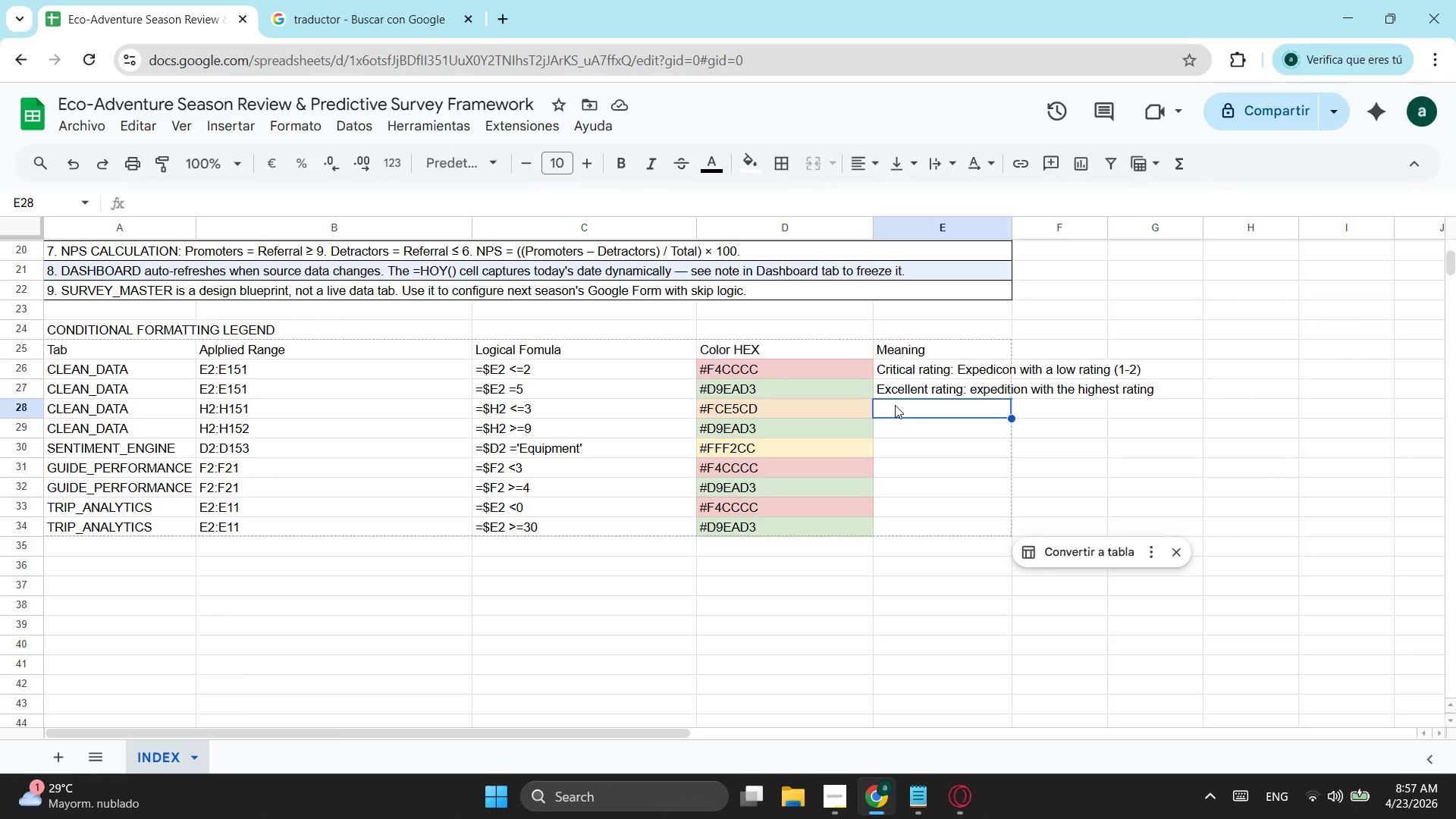 
key(Control+ControlLeft)
 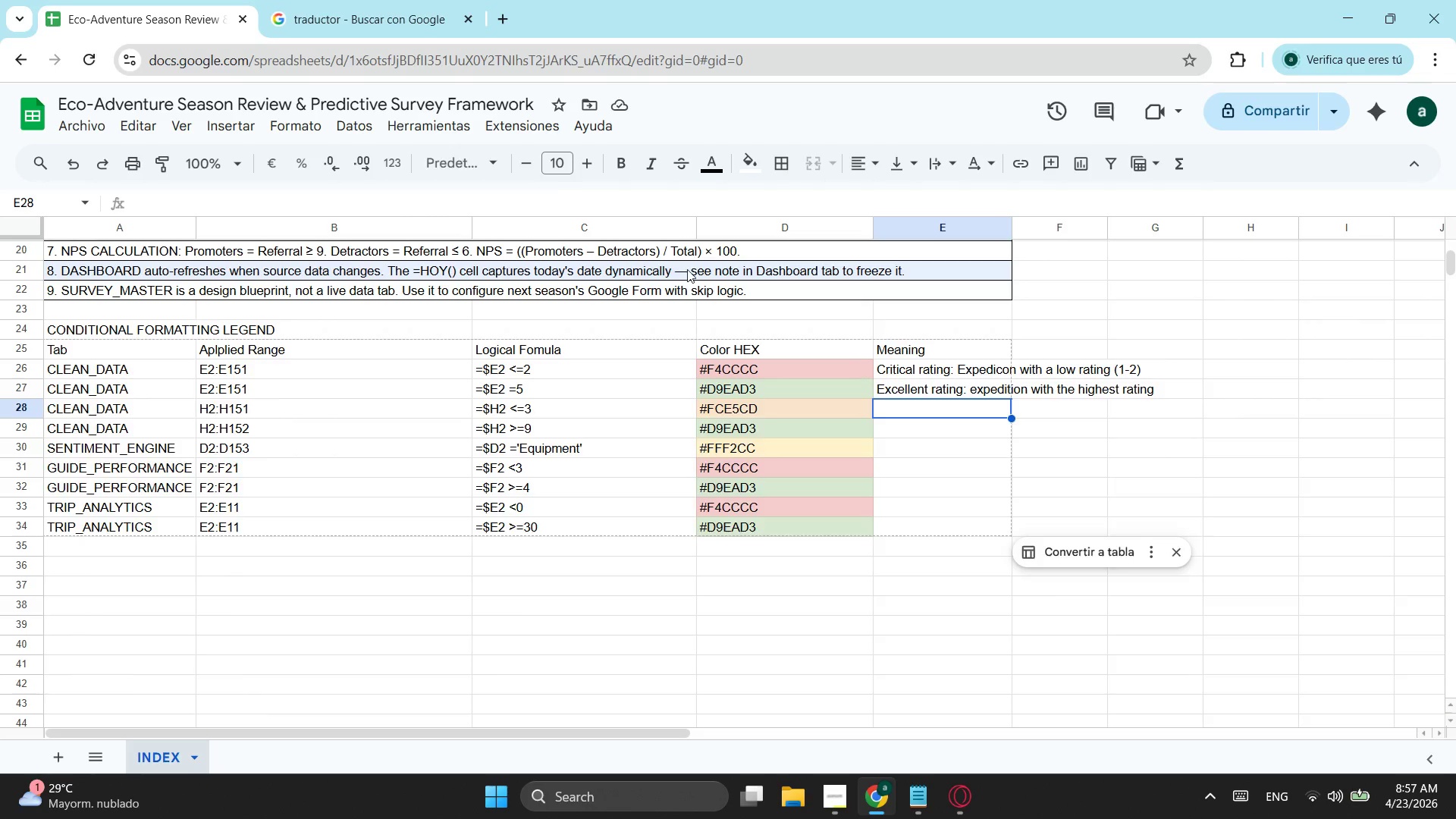 
key(Control+V)
 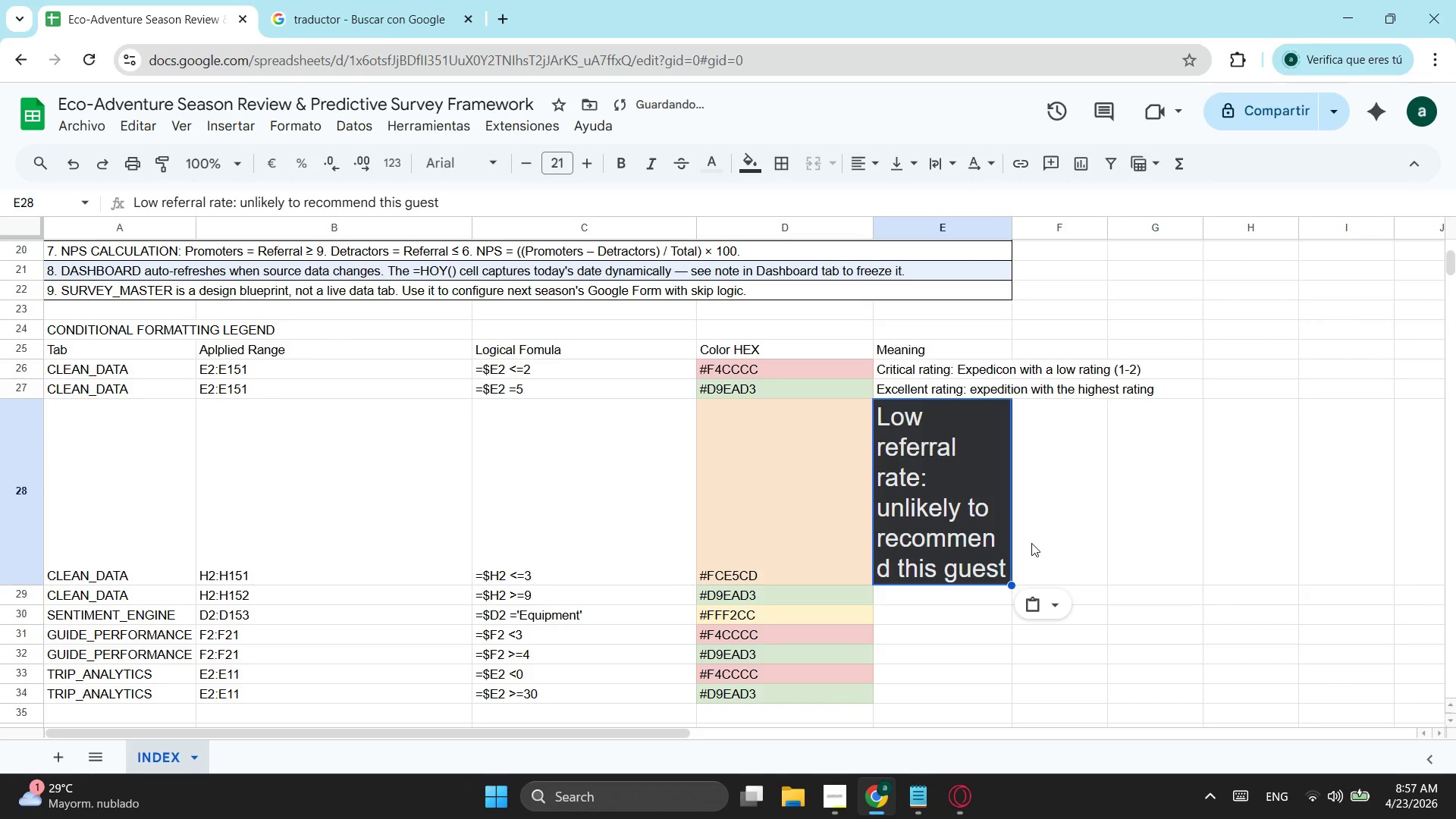 
left_click([1048, 607])
 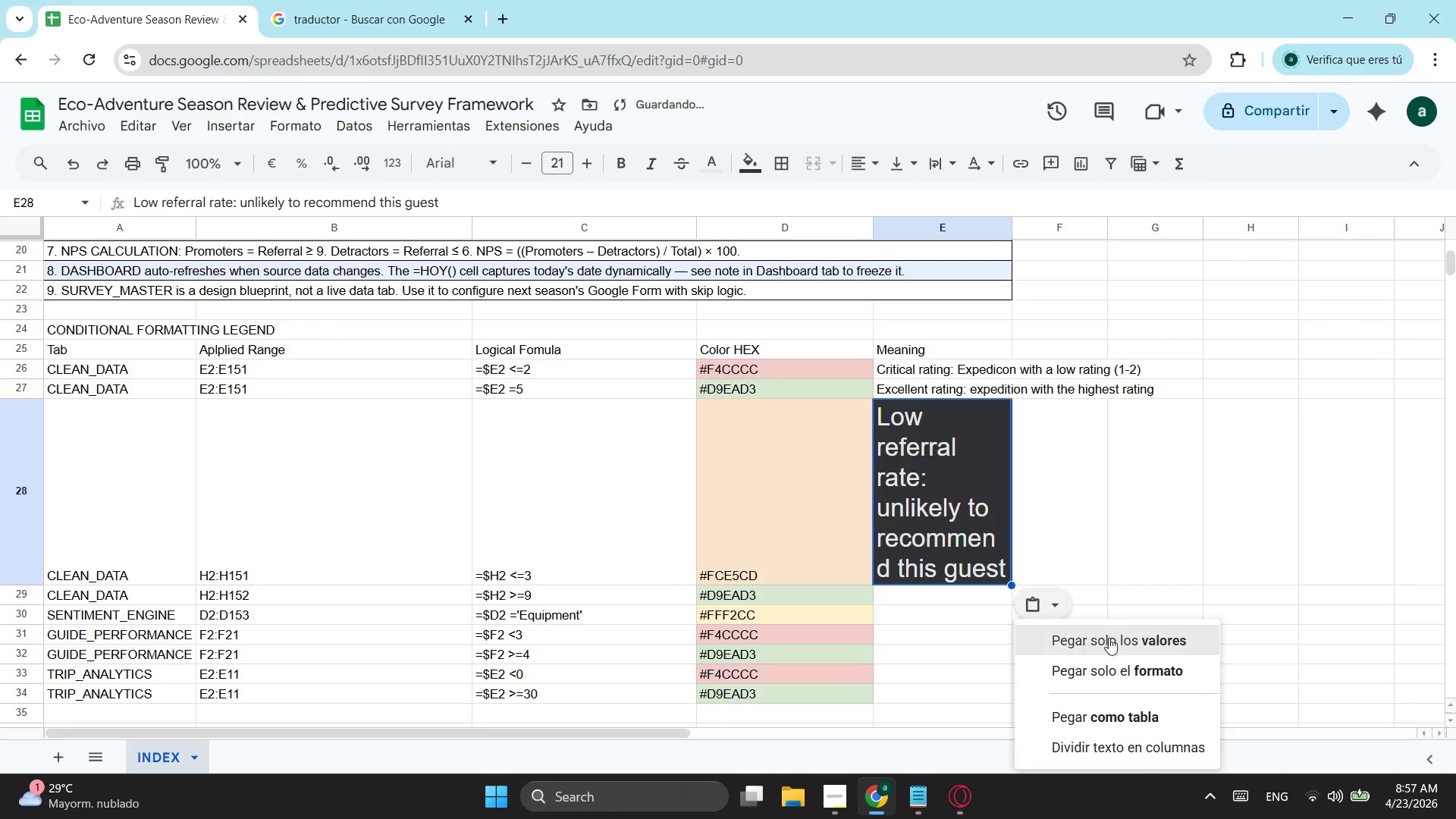 
left_click([1109, 638])
 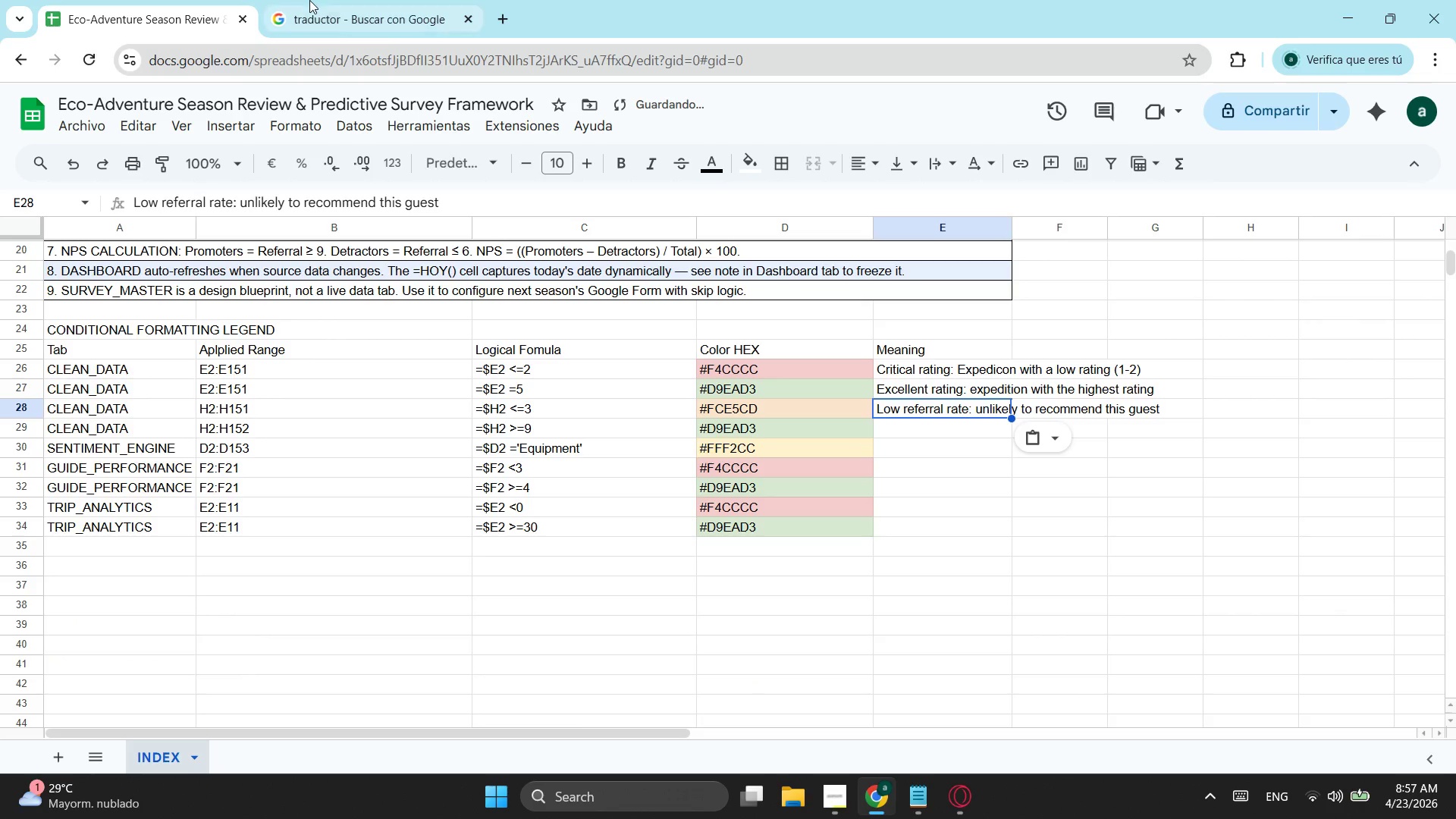 
left_click([308, 0])
 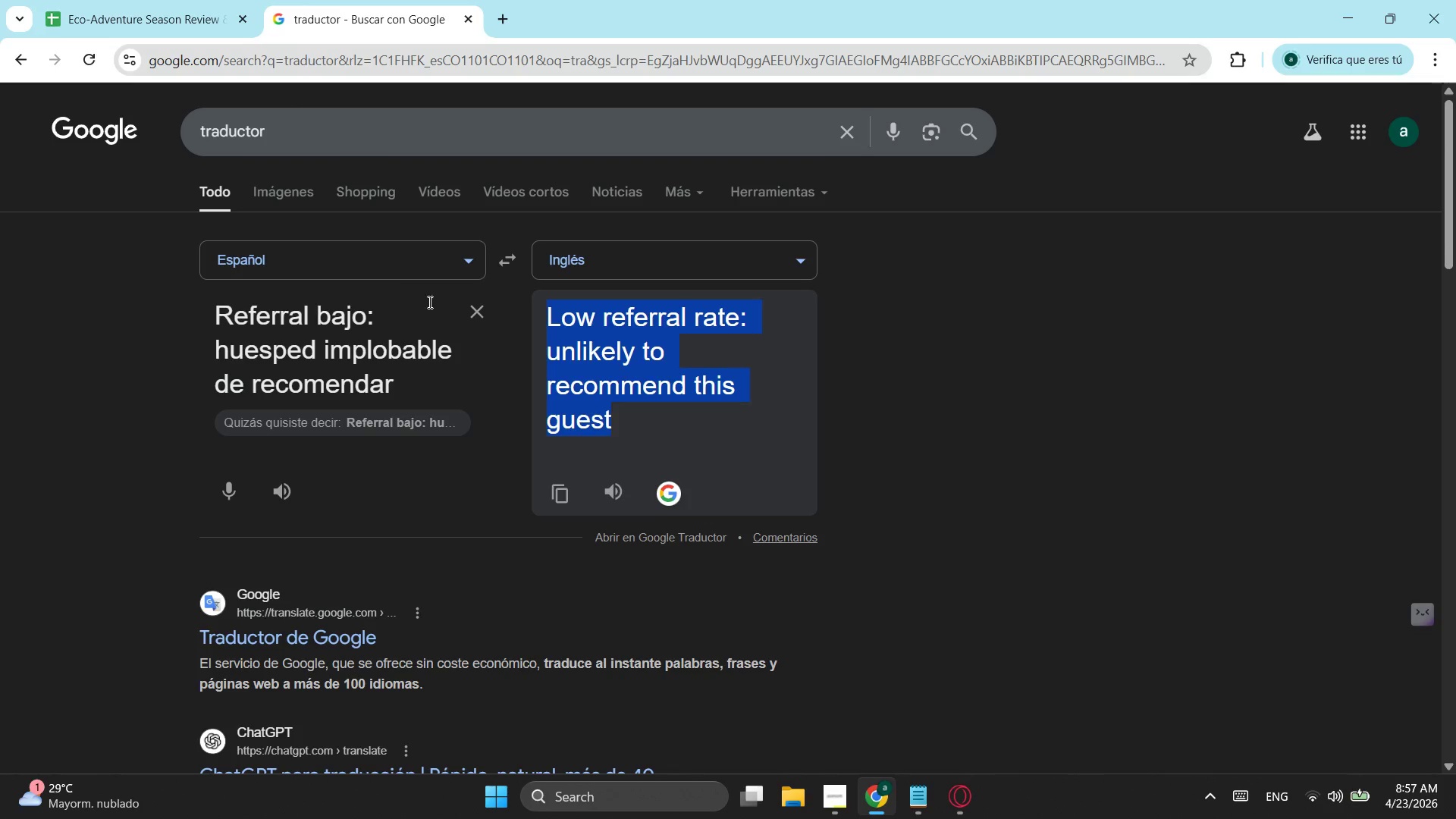 
double_click([447, 348])
 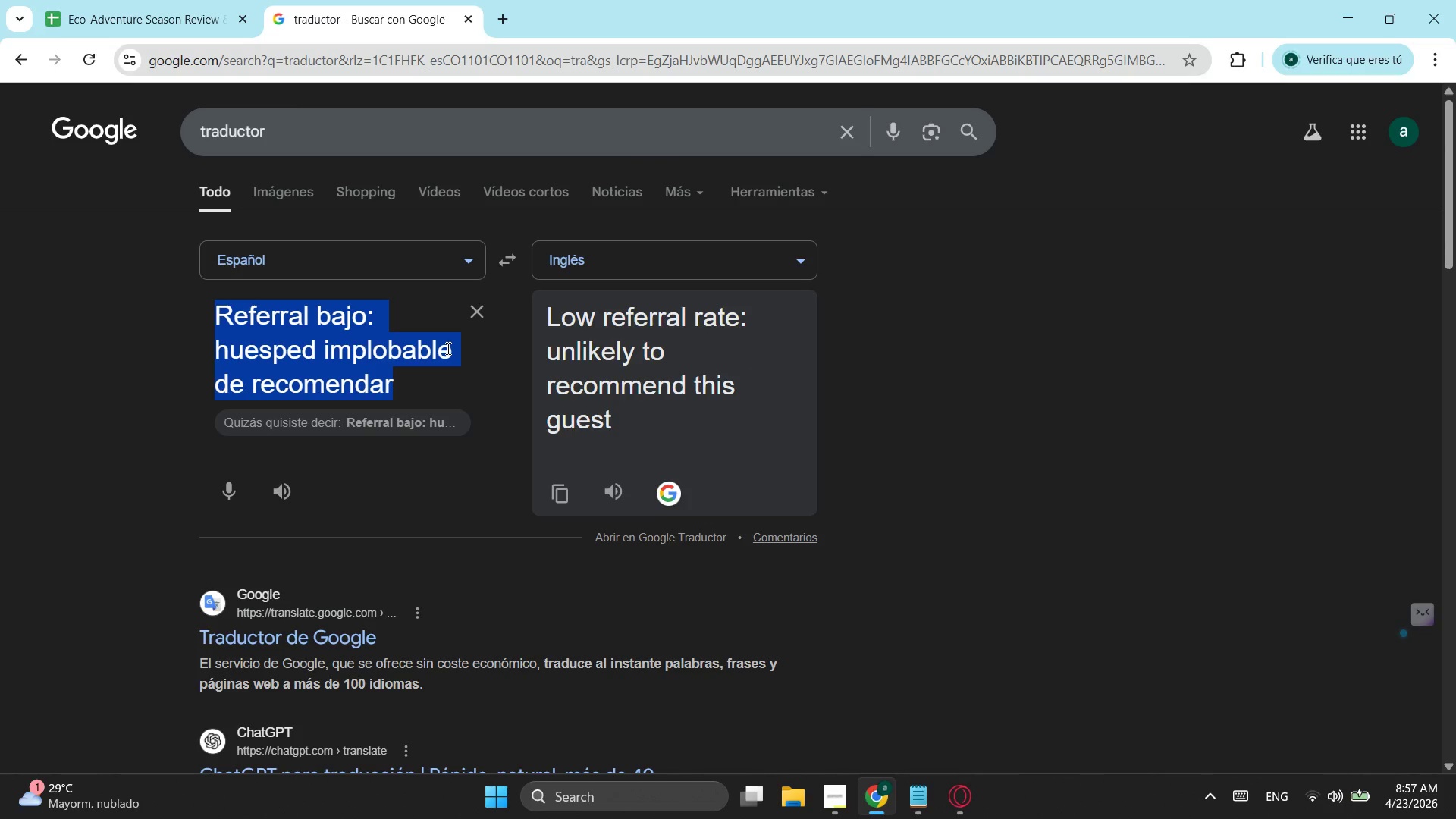 
key(Backslash)
 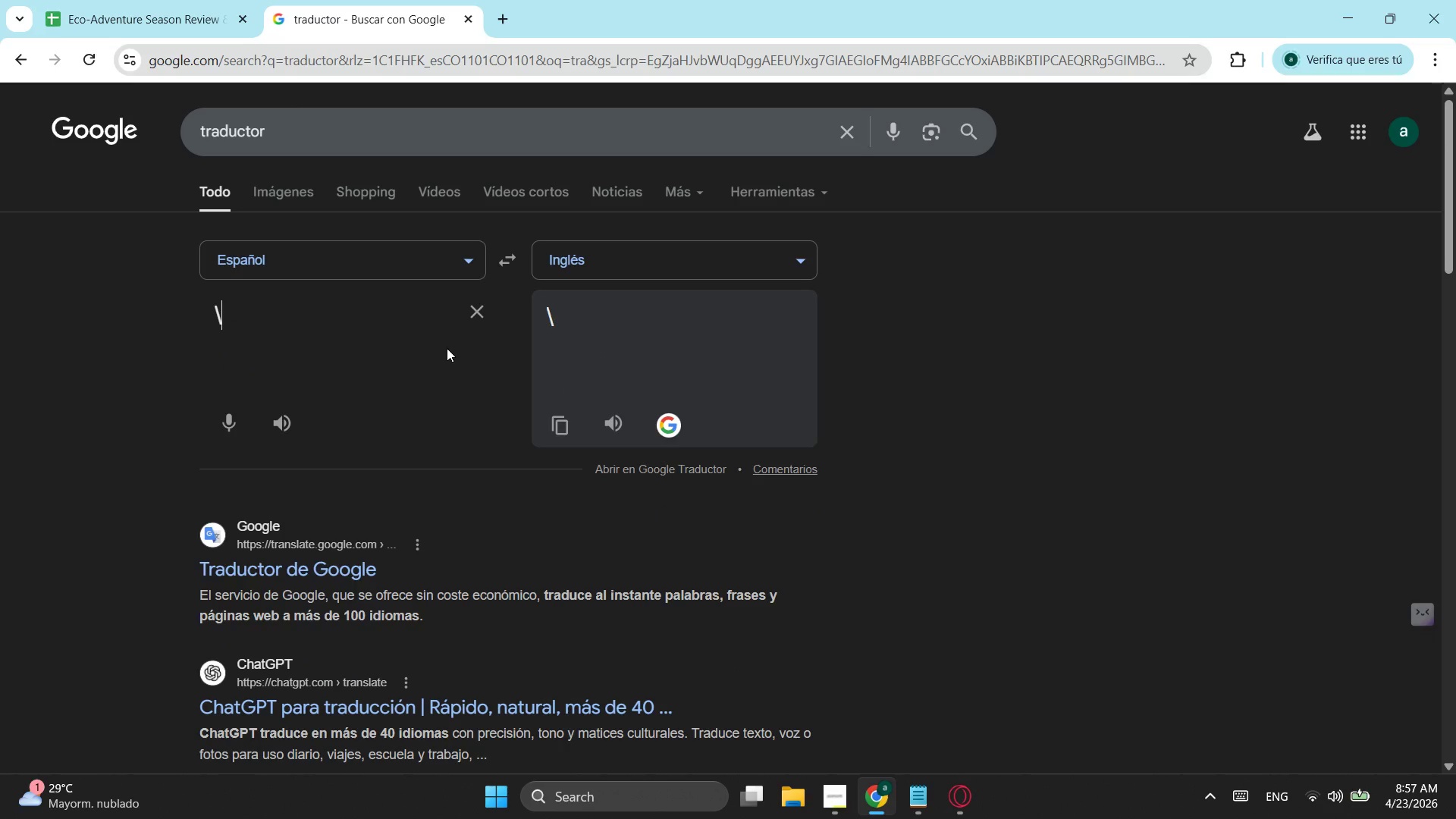 
type(r)
key(Backspace)
type(Pr)
key(Backspace)
key(Backspace)
key(Backspace)
type(Promotor potencial: Referral Likelihood>=2)
key(Backspace)
type(9)
 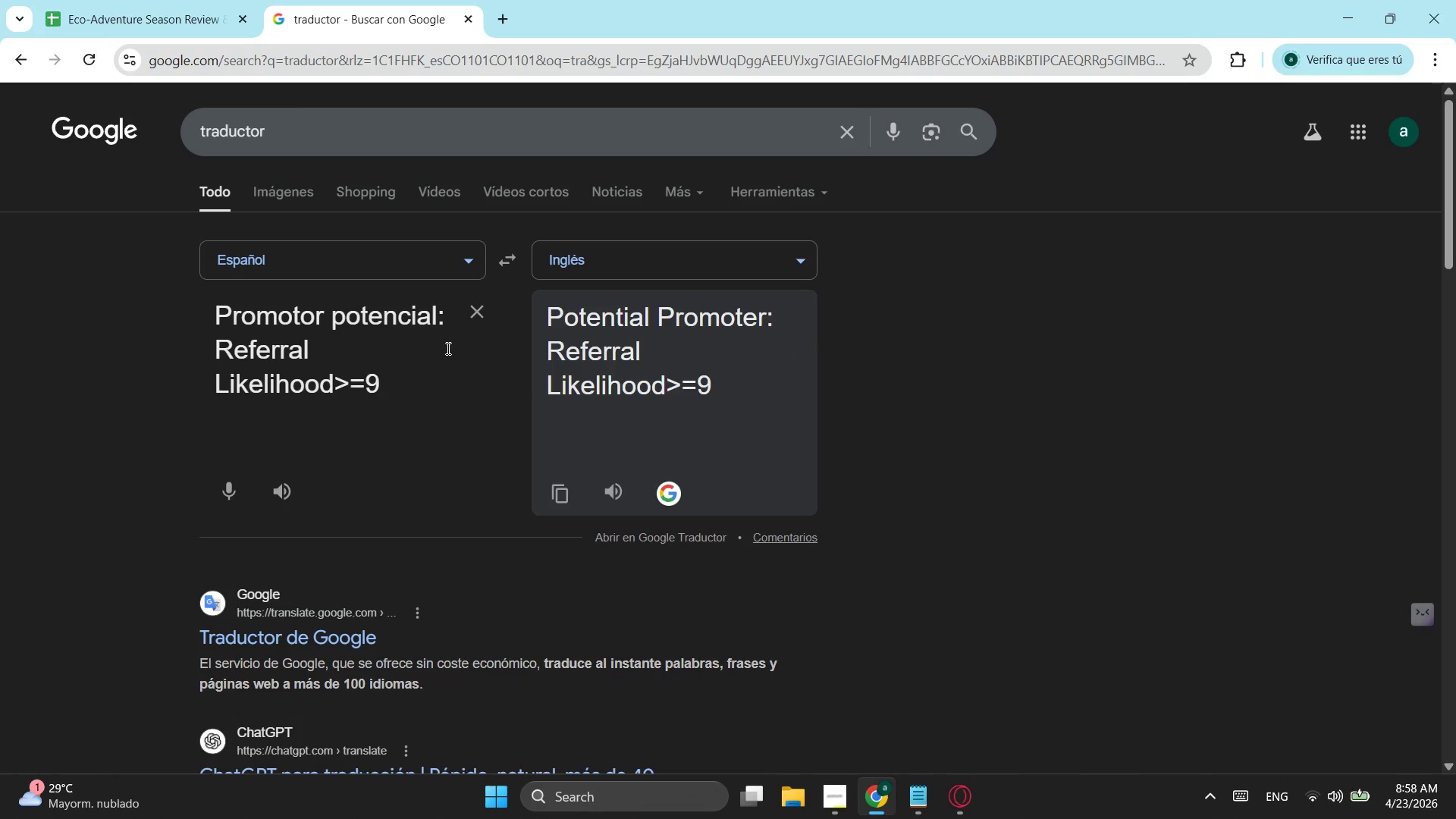 
left_click_drag(start_coordinate=[731, 402], to_coordinate=[552, 300])
 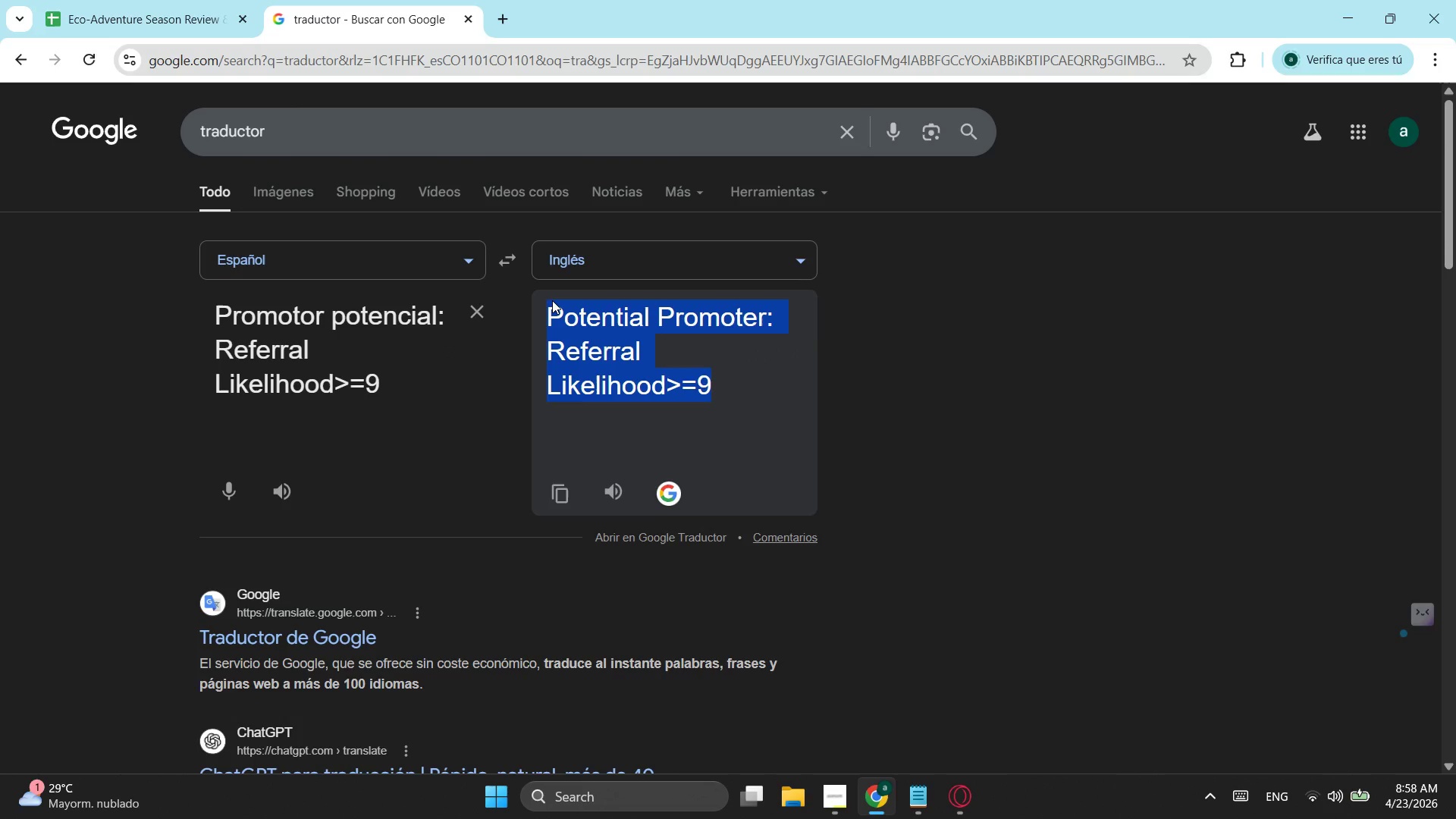 
key(Control+C)
 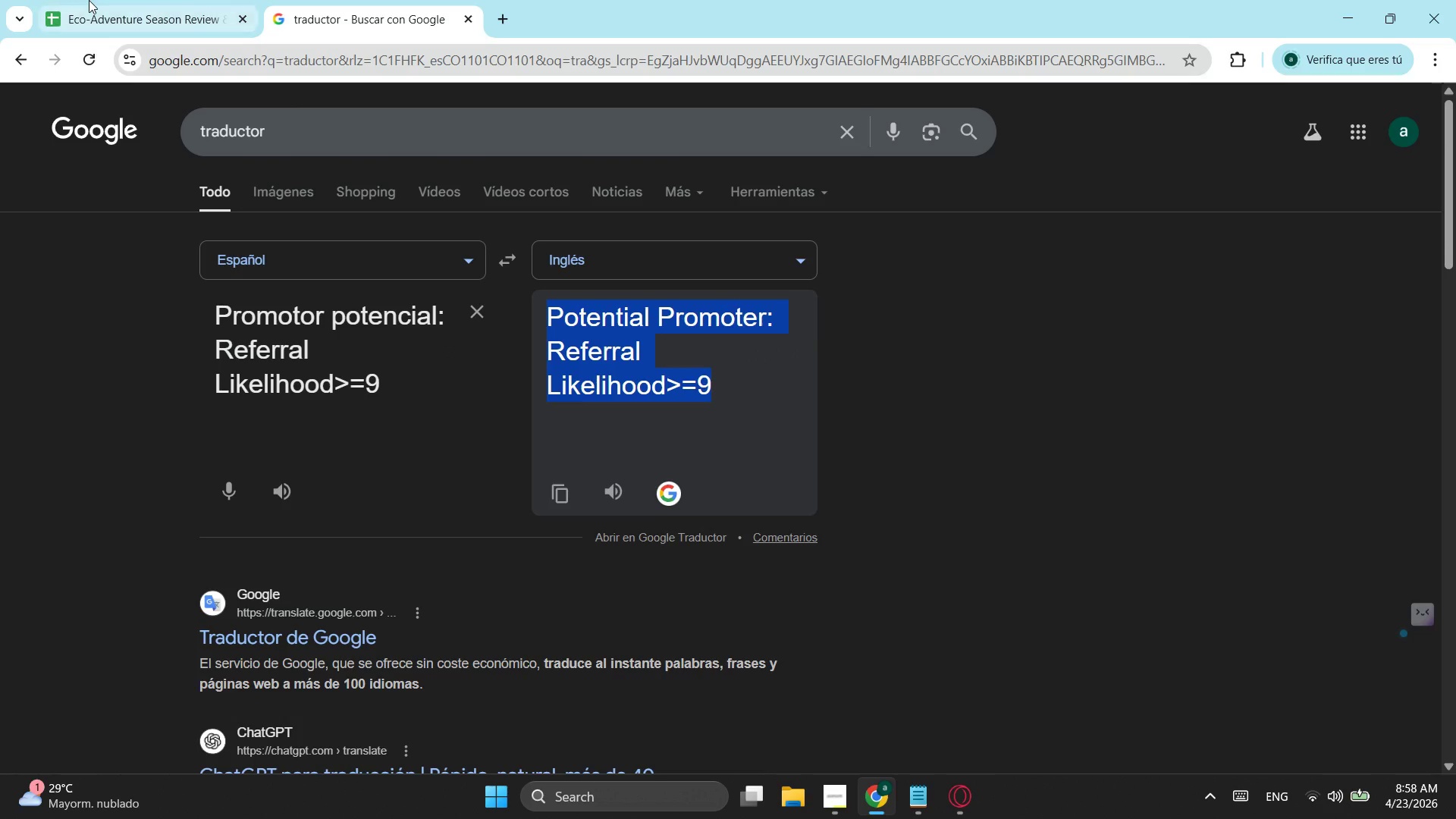 
left_click([89, 0])
 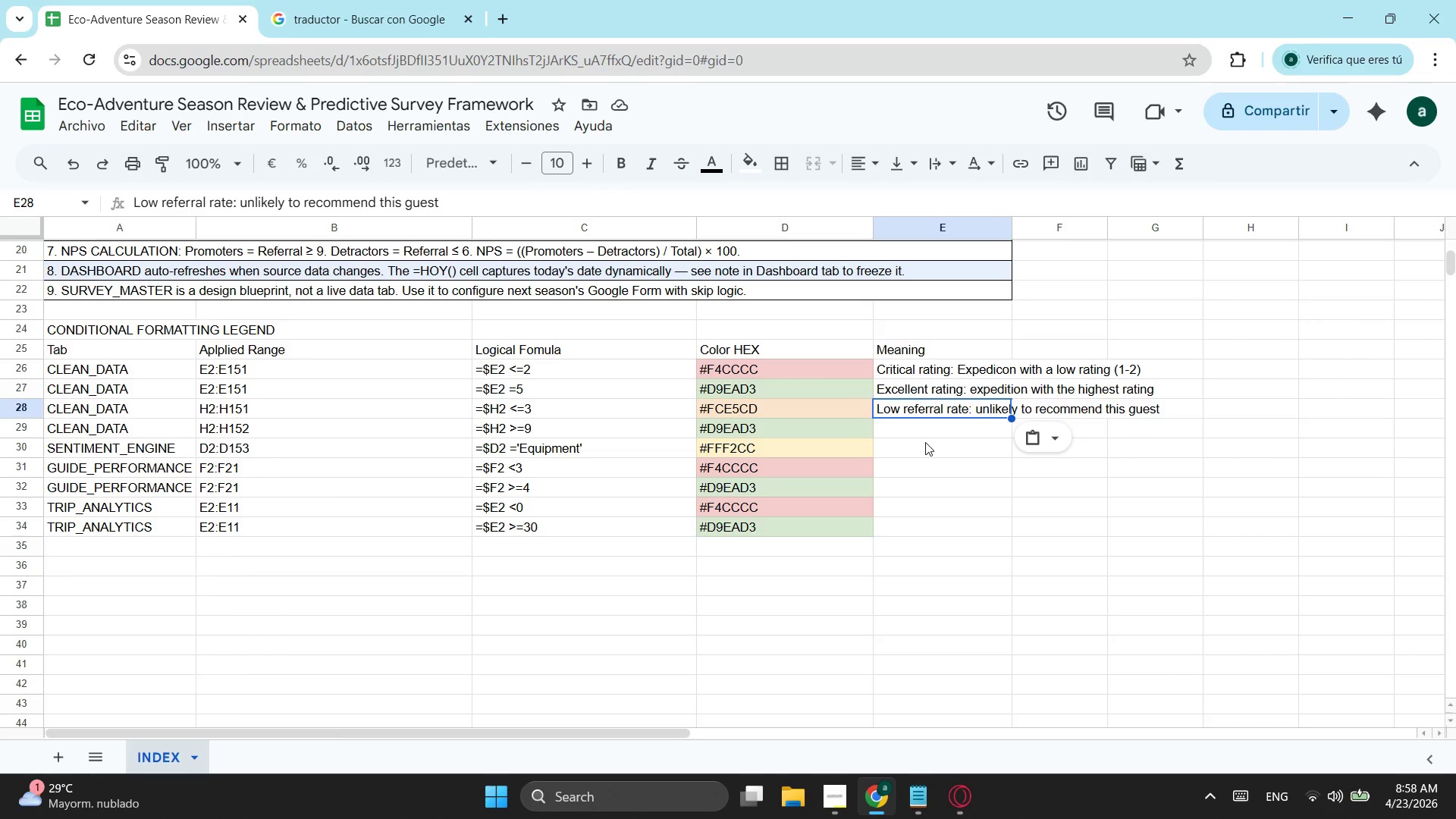 
left_click([924, 437])
 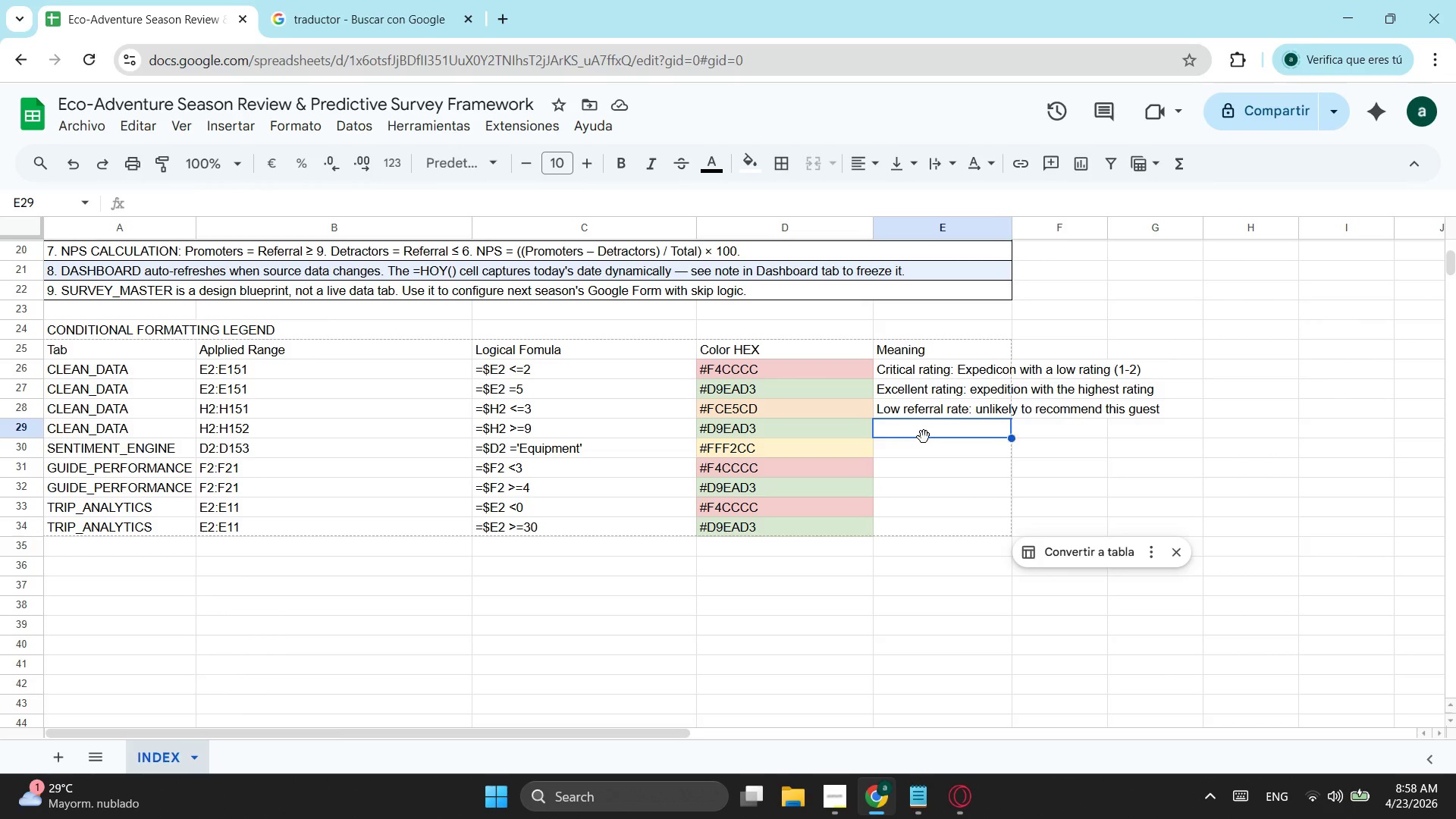 
key(Control+ControlLeft)
 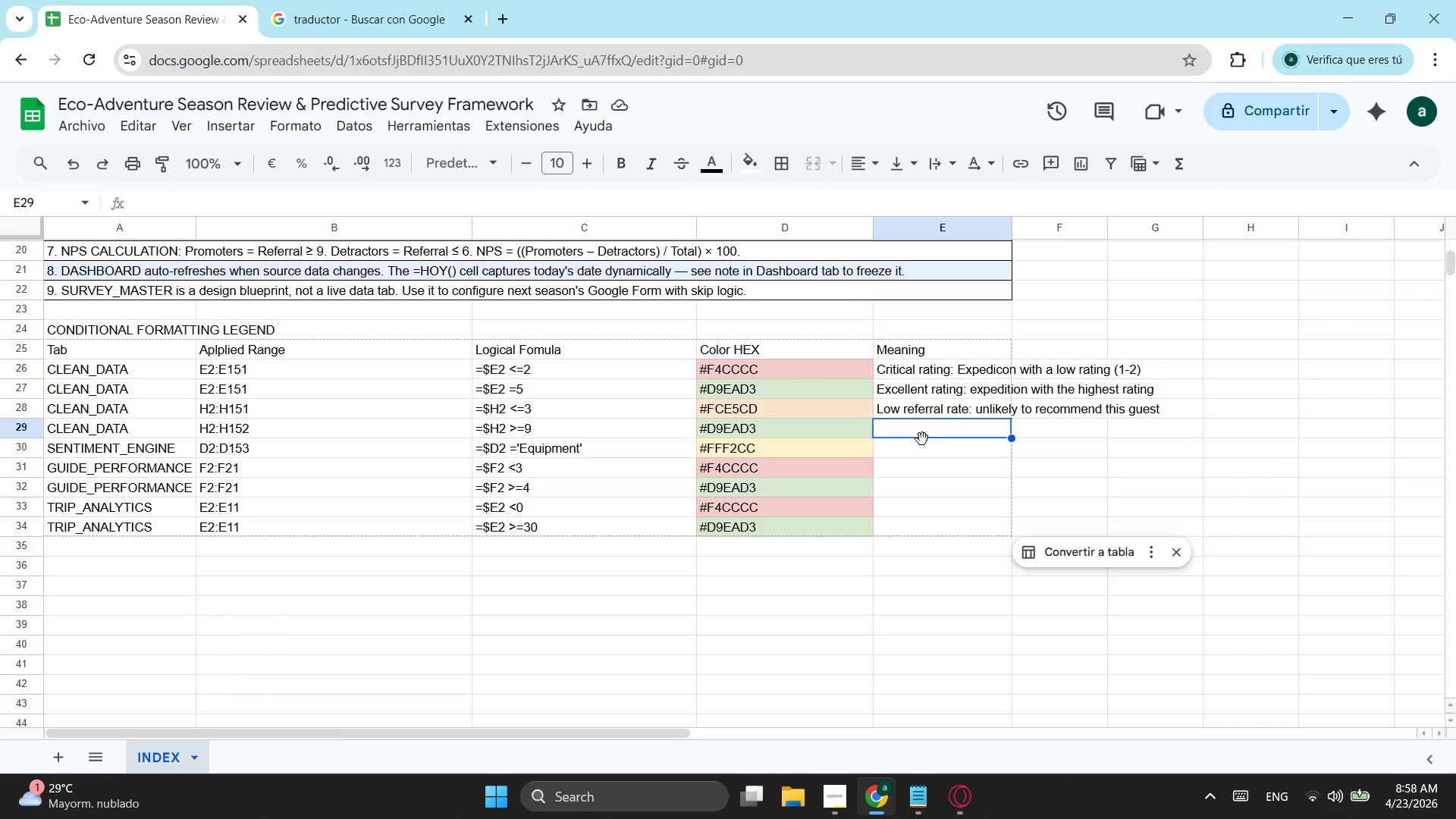 
key(Control+V)
 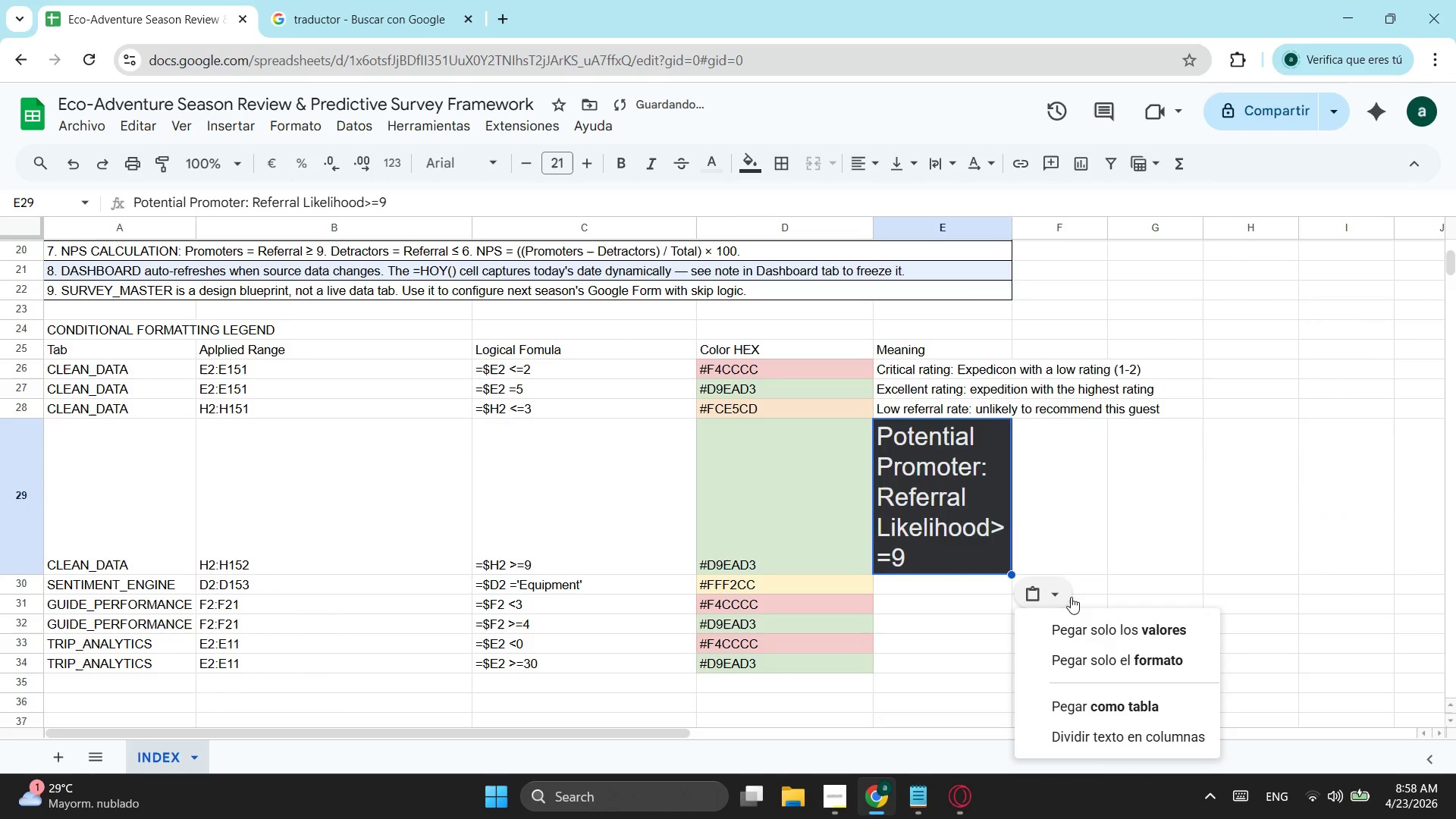 
left_click([1115, 648])
 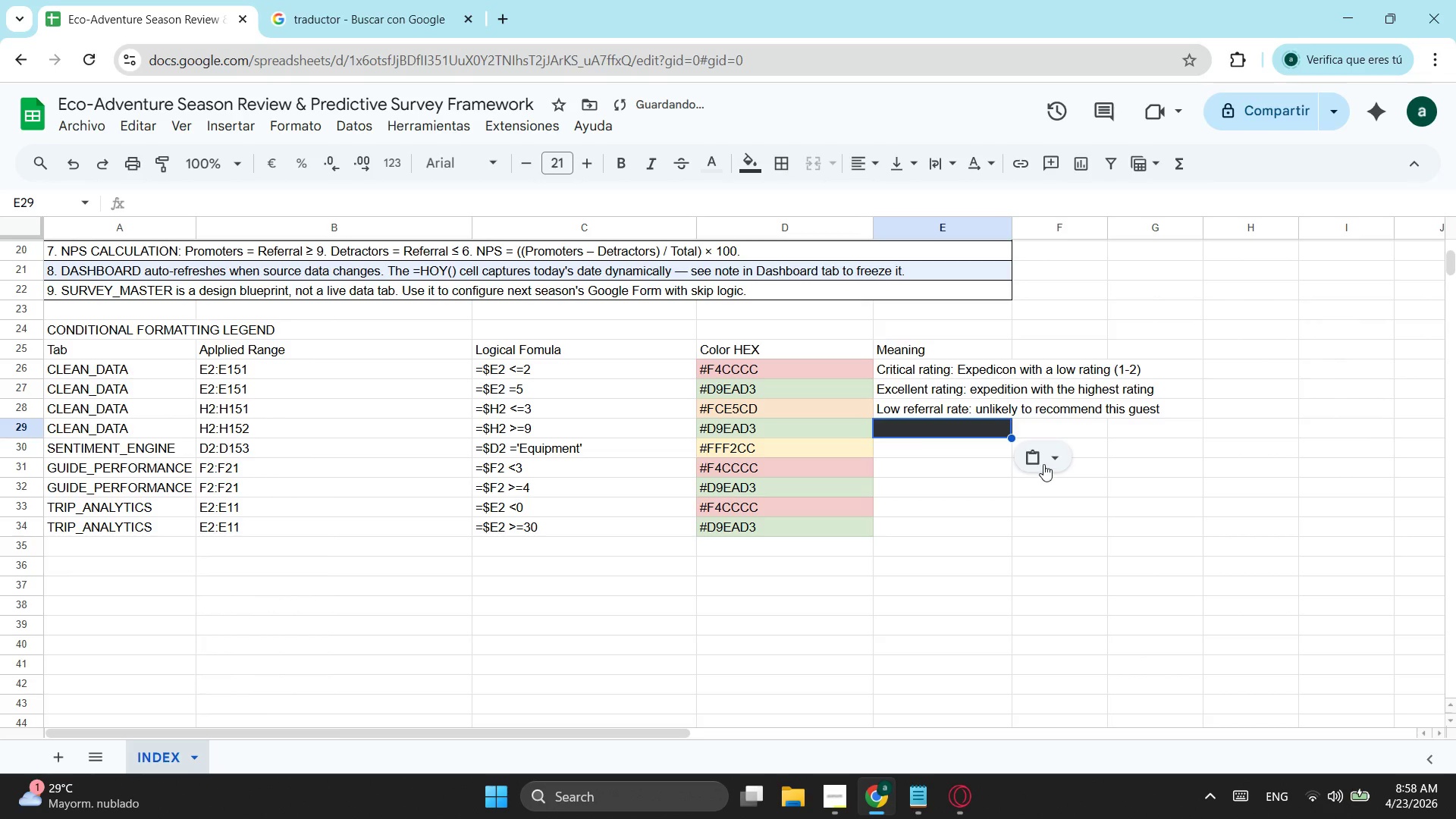 
left_click([1043, 464])
 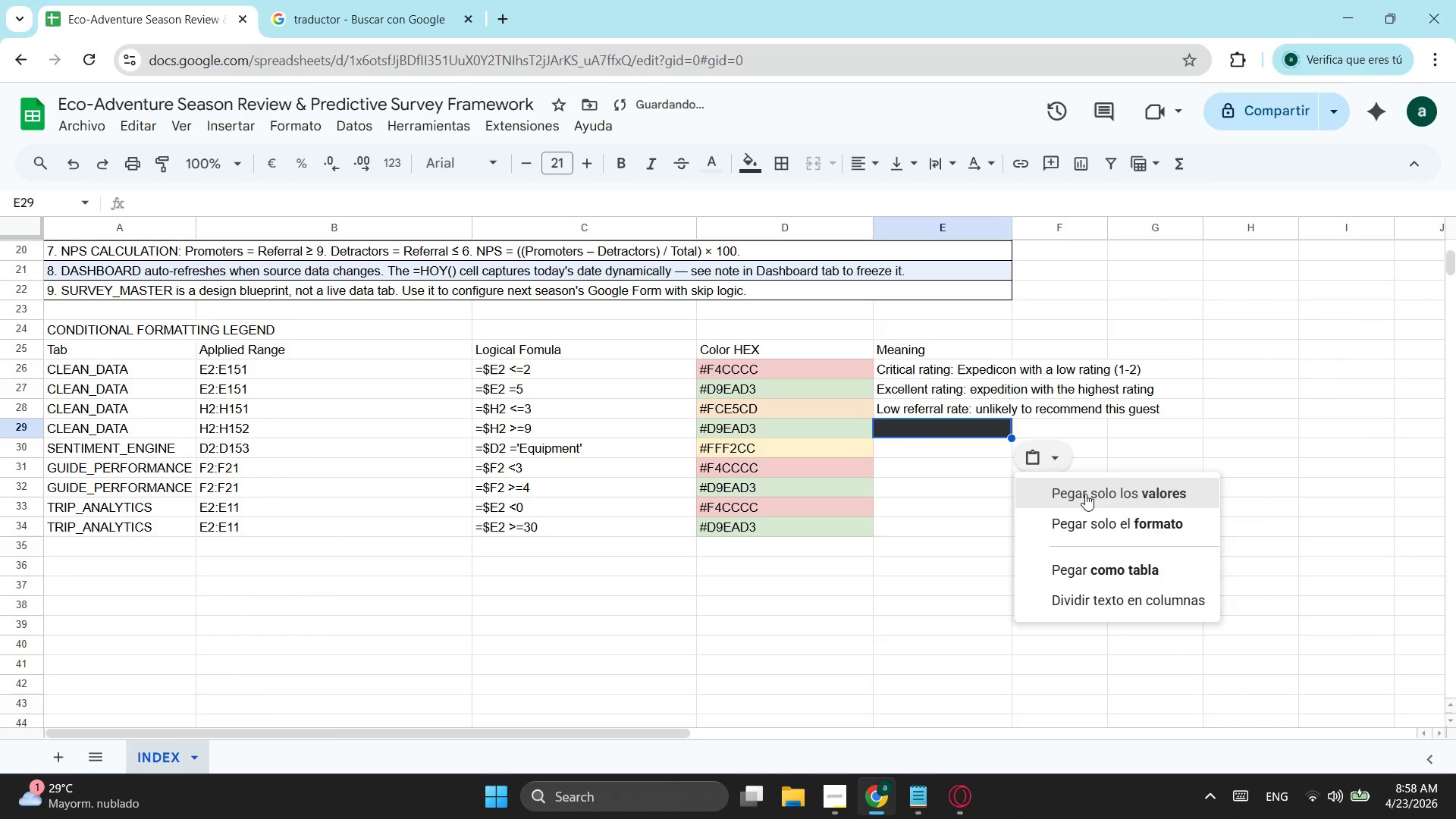 
left_click([1085, 494])
 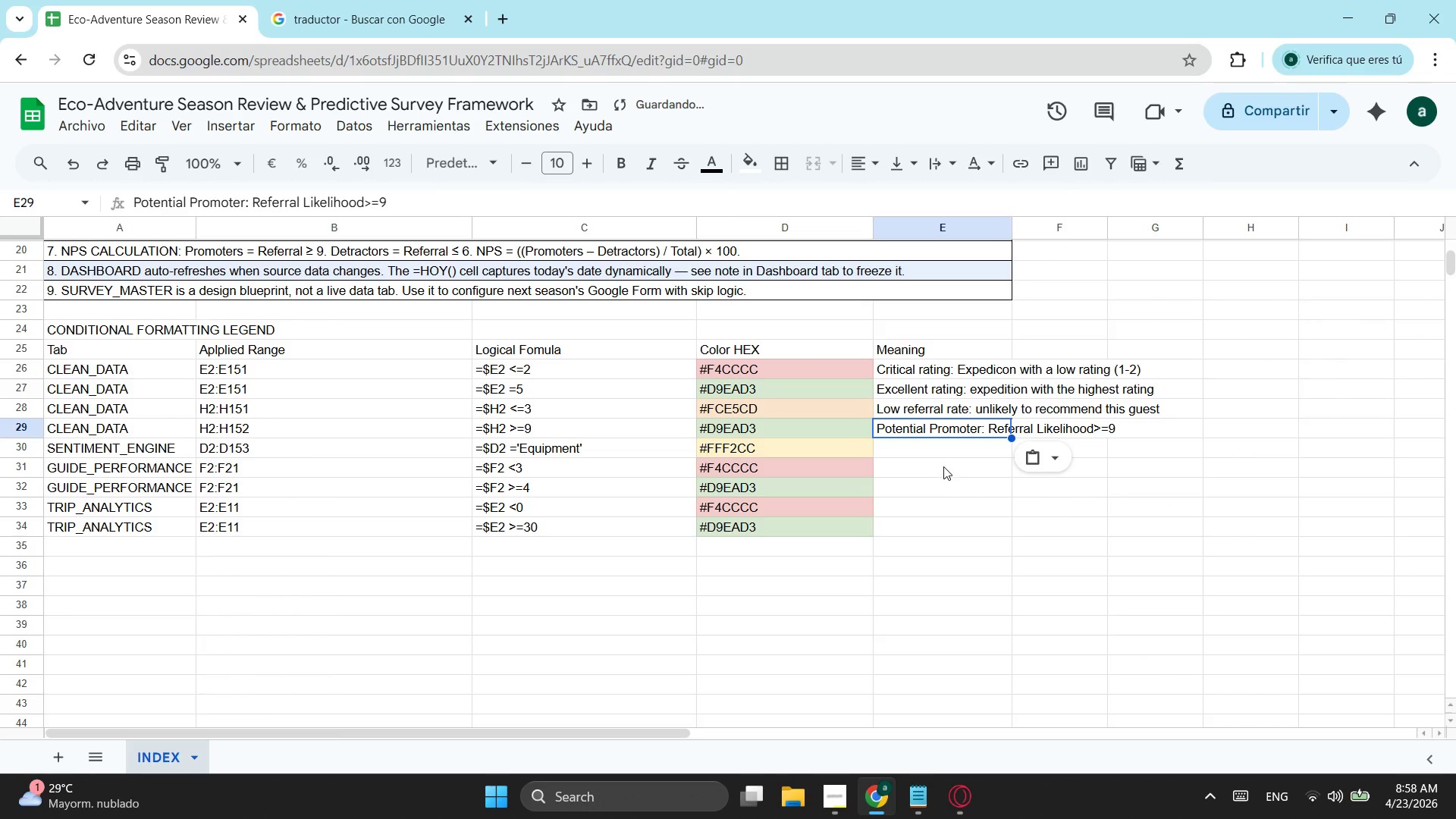 
left_click([936, 451])
 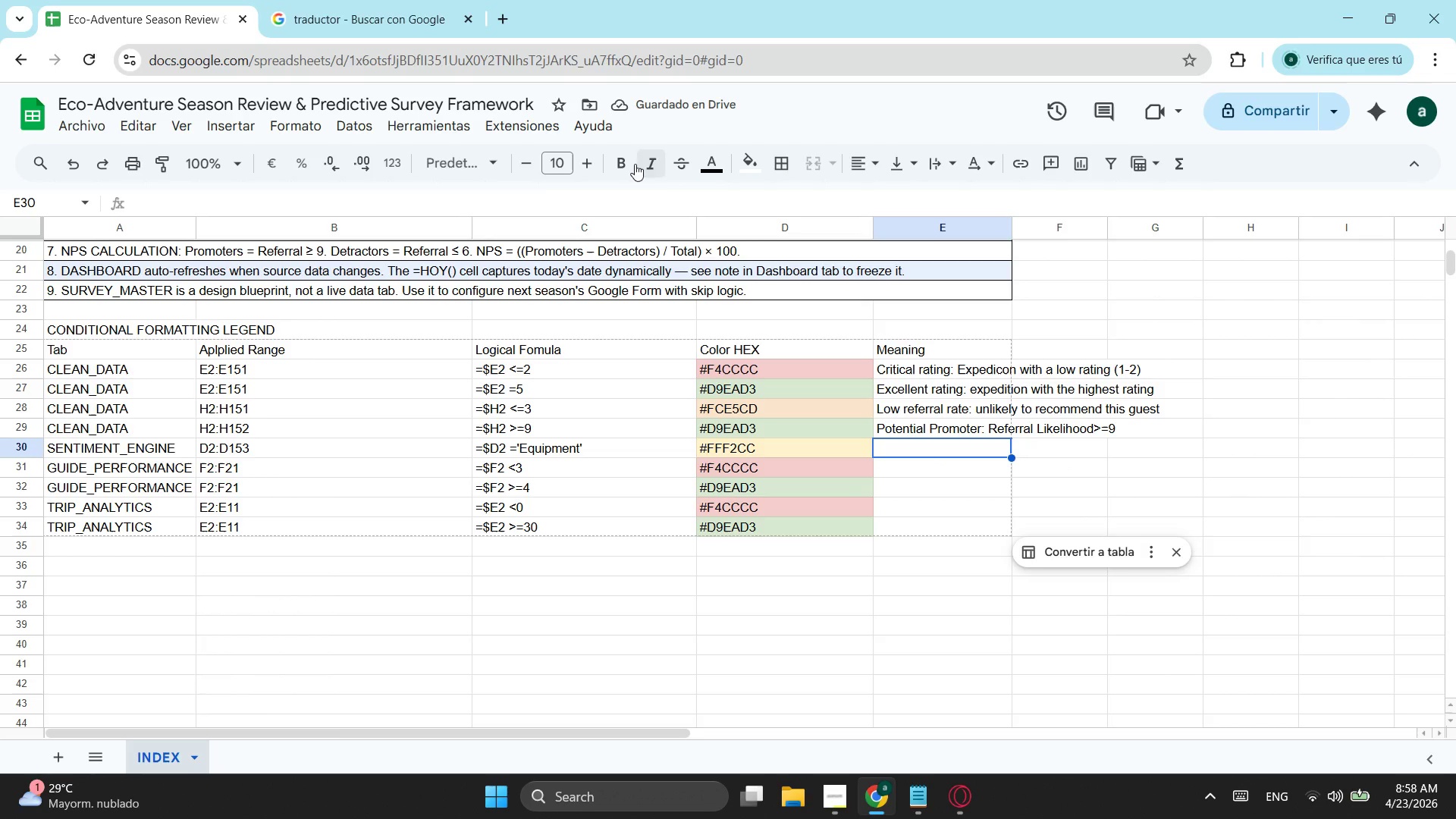 
left_click([416, 0])
 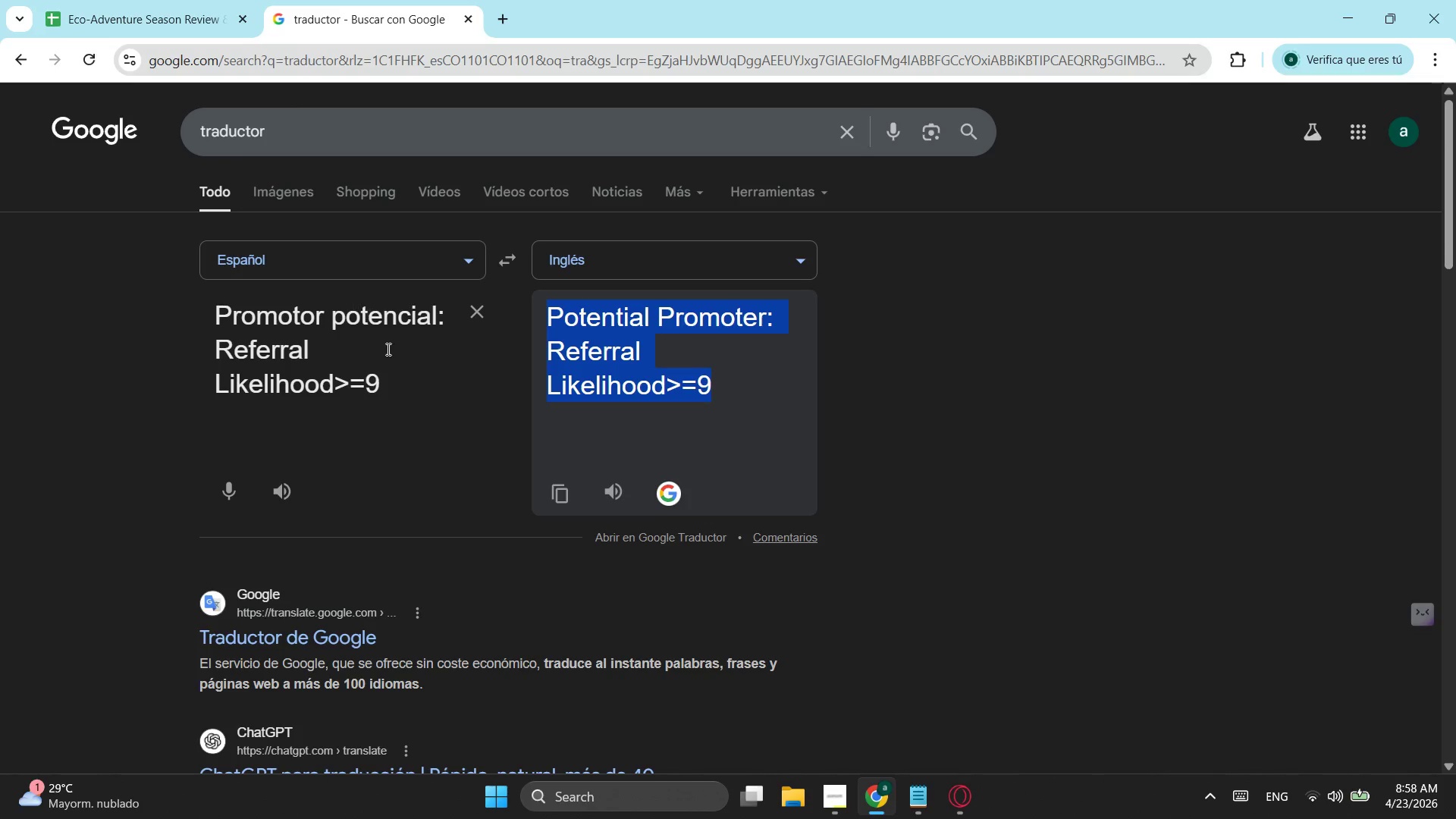 
left_click([391, 353])
 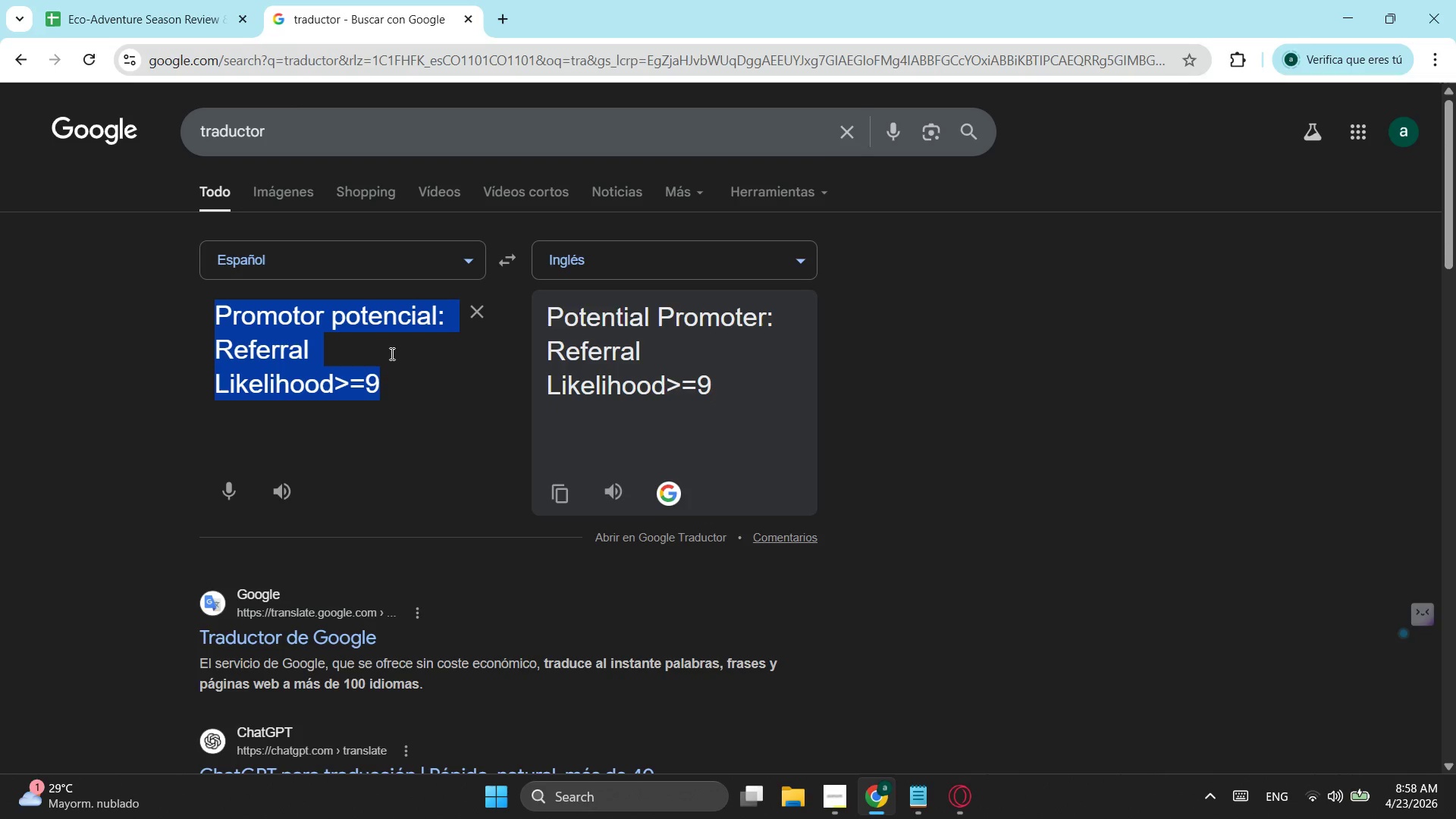 
type(Feedback categorizdi)
key(Backspace)
type(o)
key(Backspace)
type(a)
key(Backspace)
key(Backspace)
type(ado como problema de equipamiento)
 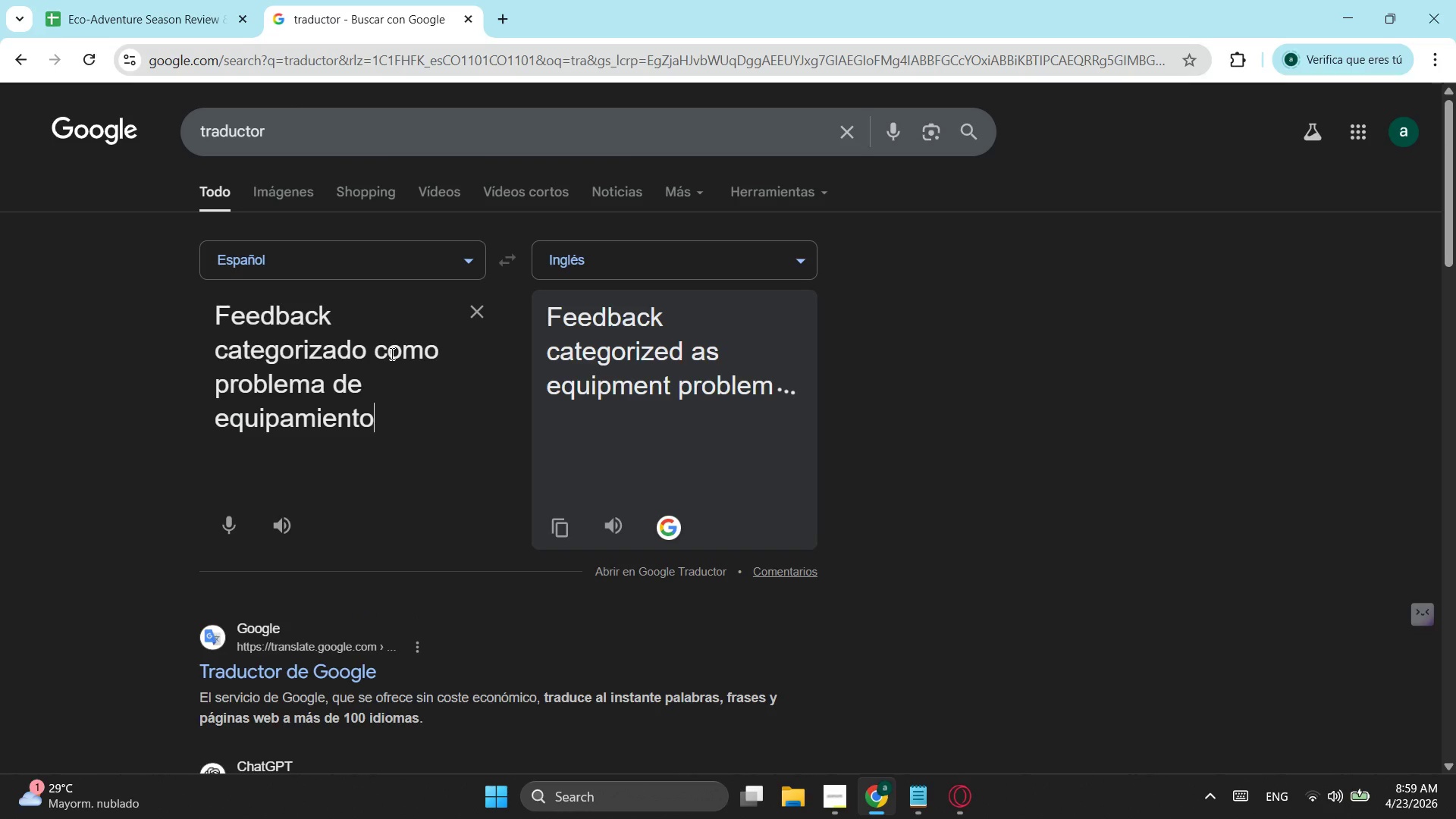 
key(Enter)
 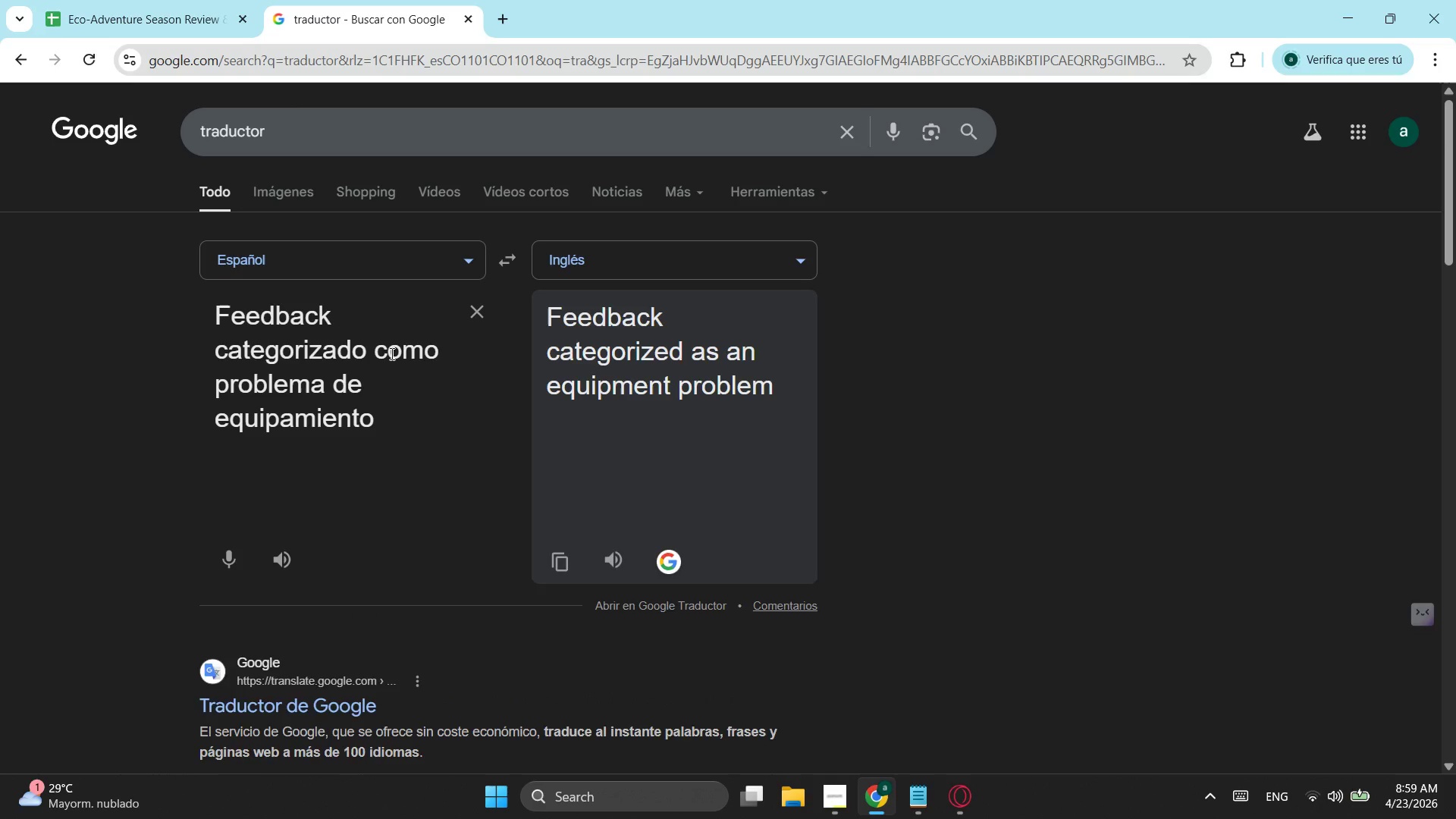 
key(Enter)
 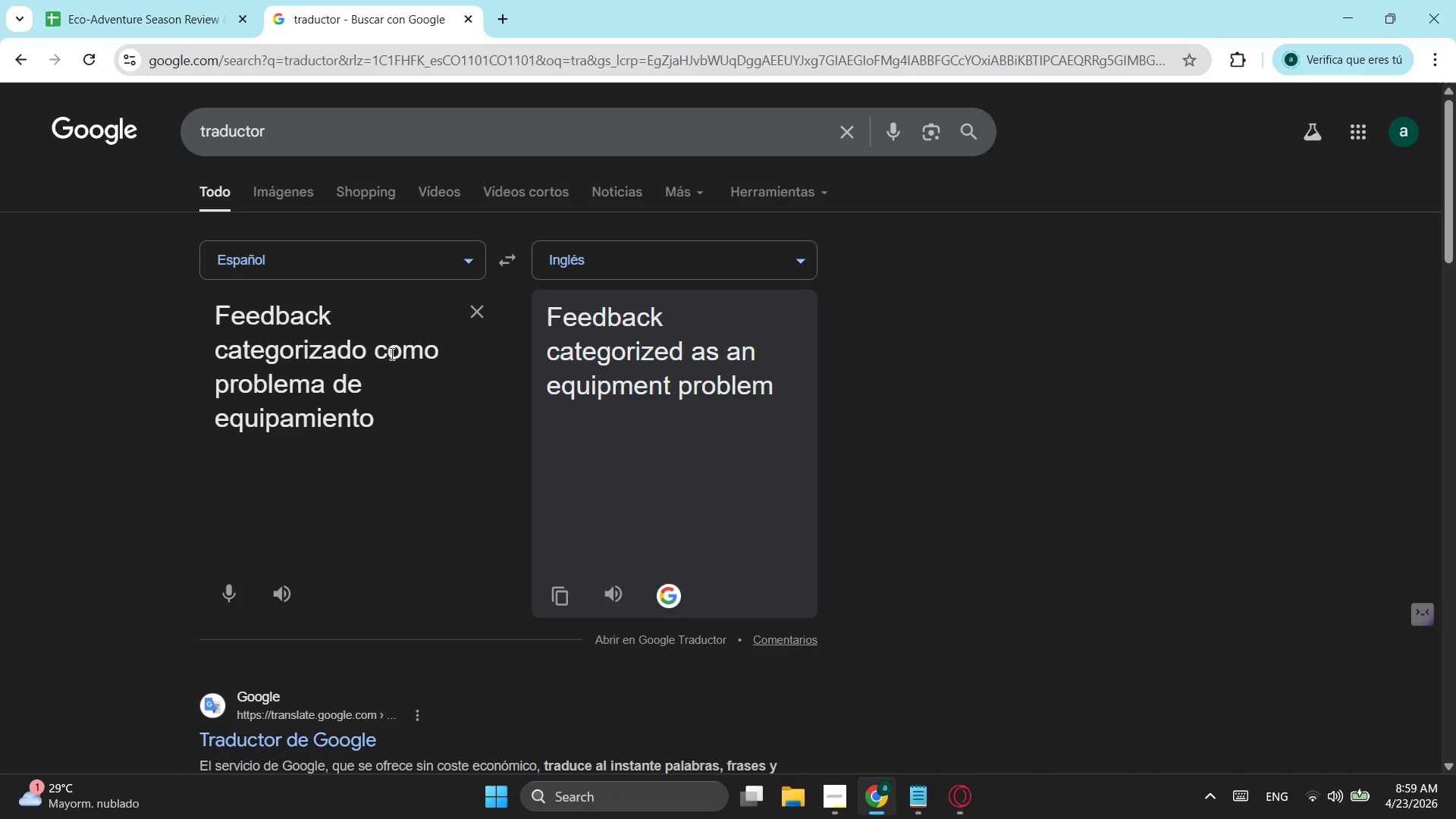 
type(GPI por debajo de umbral )
key(Backspace)
type(: guia t)
key(Backspace)
type(requiere atencion)
 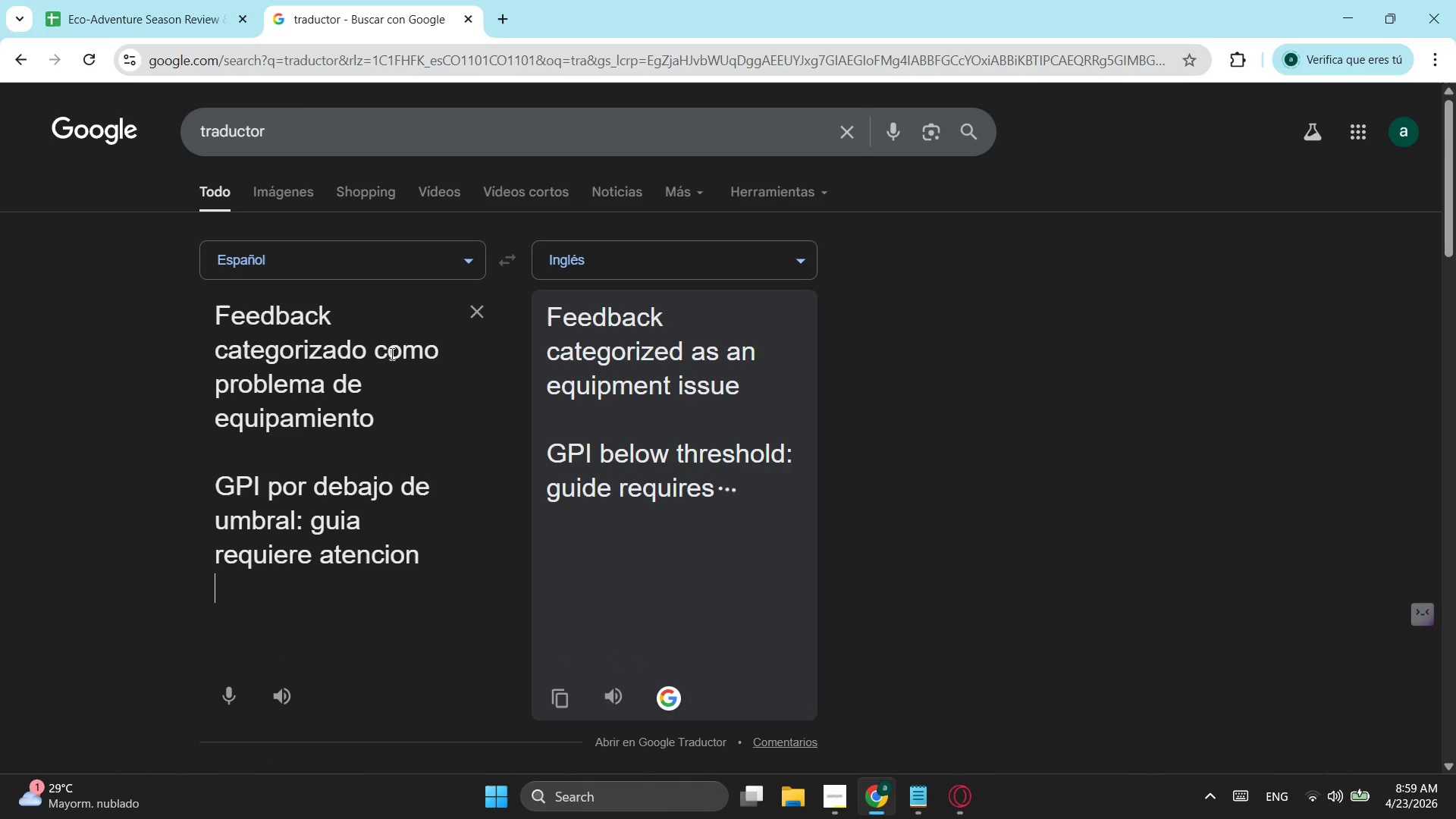 
 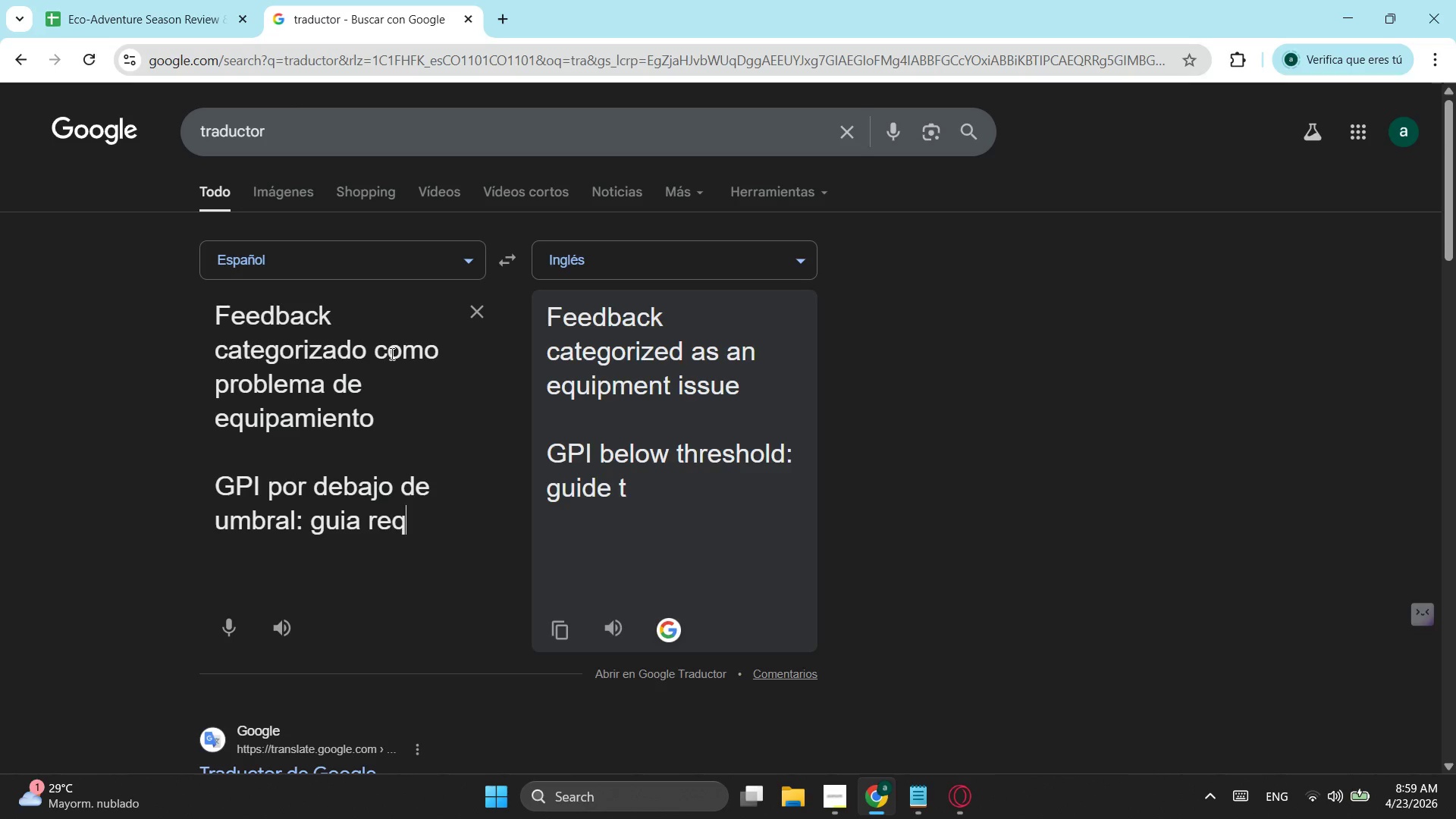 
key(Enter)
 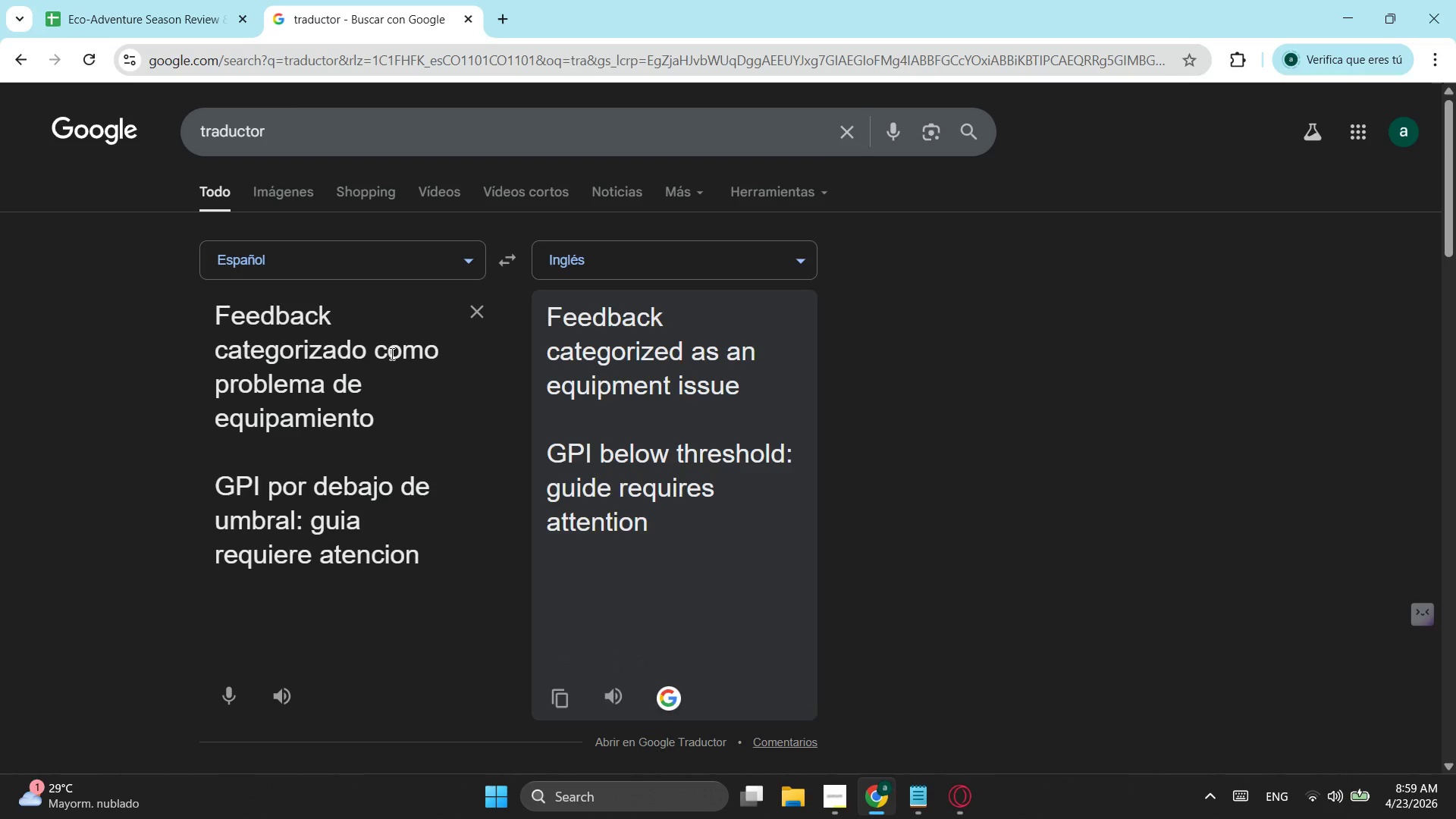 
key(Enter)
 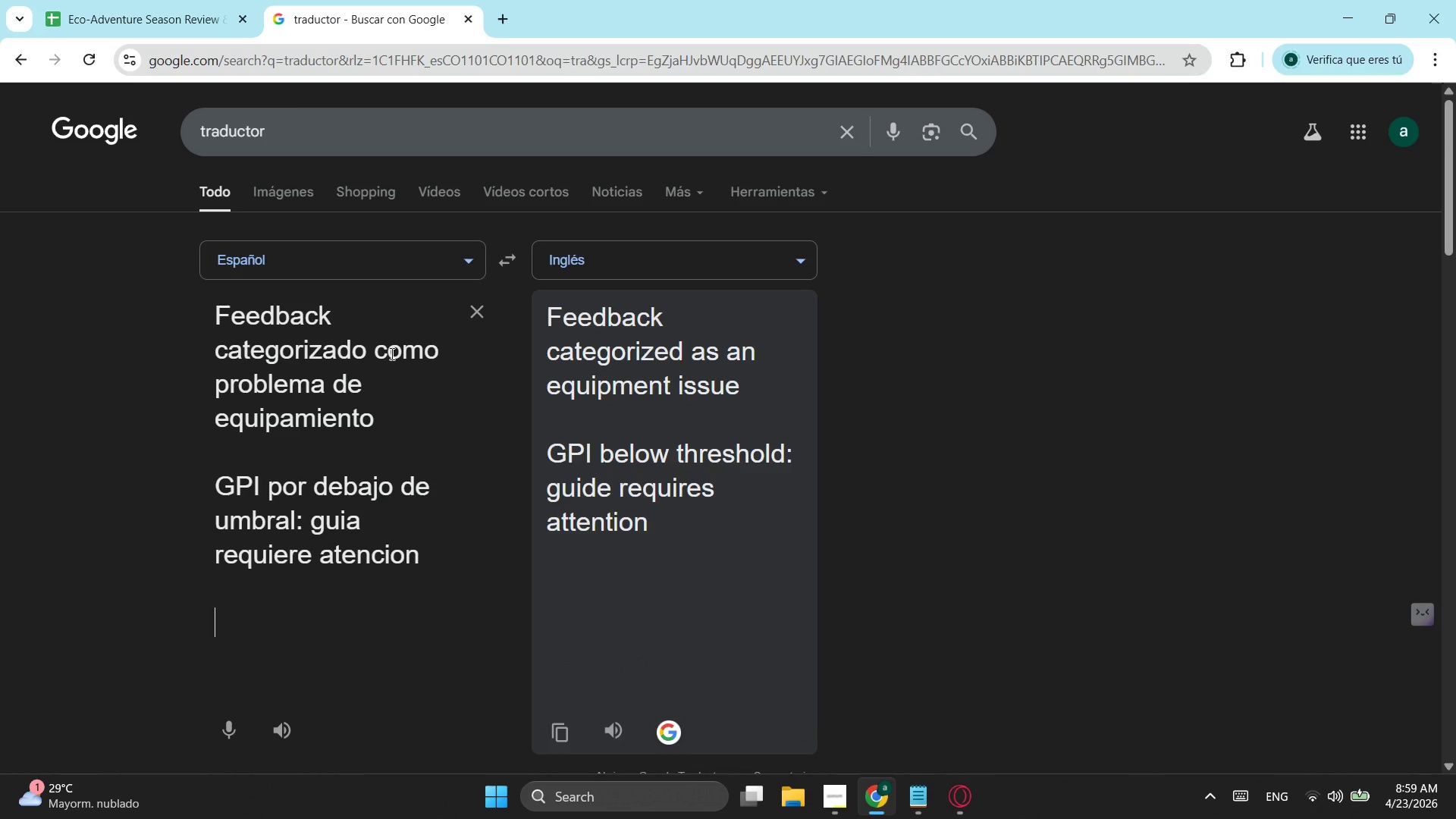 
type(GPI Alto )
key(Backspace)
type(: guia de alto rendimiento )
 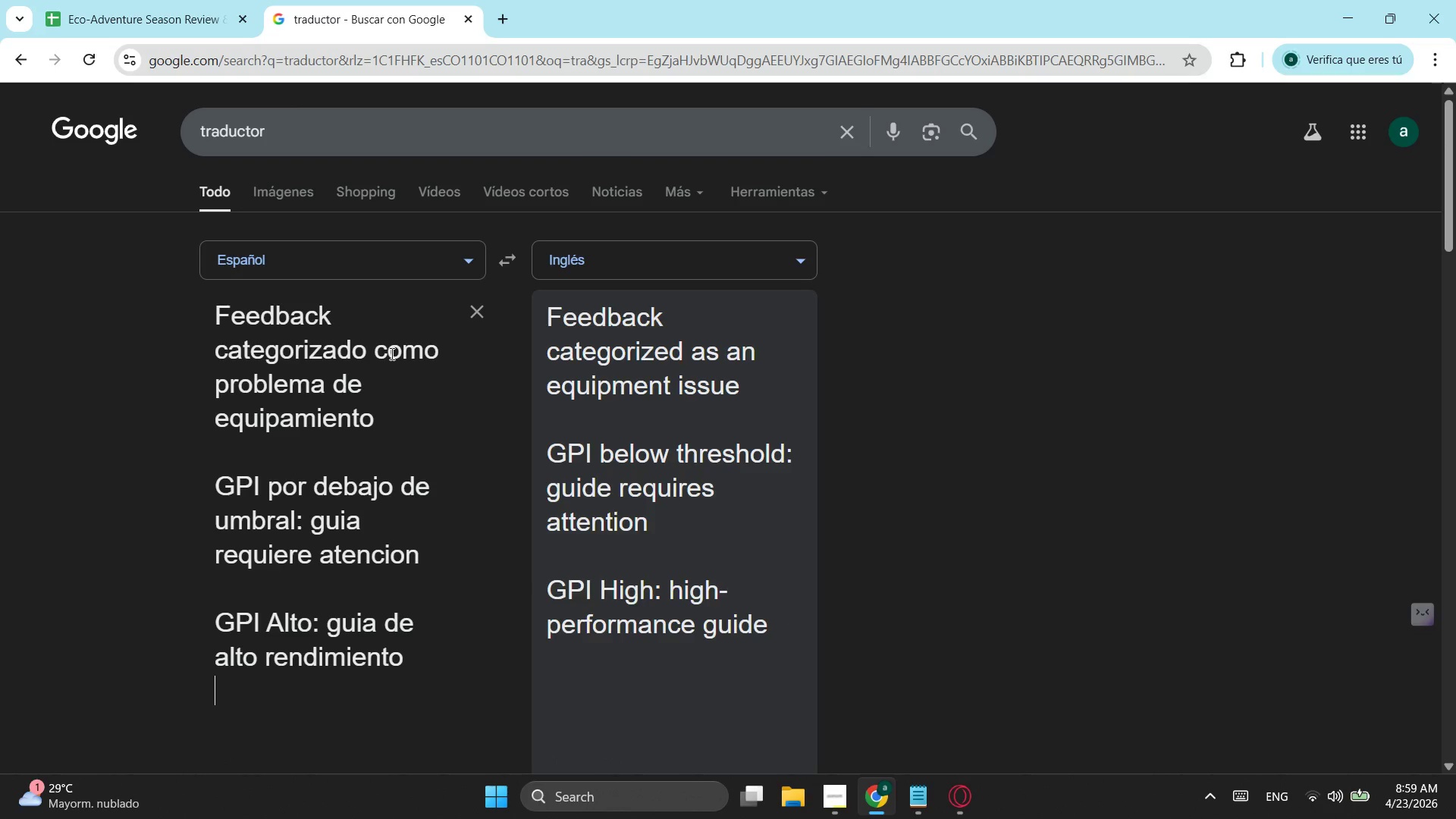 
 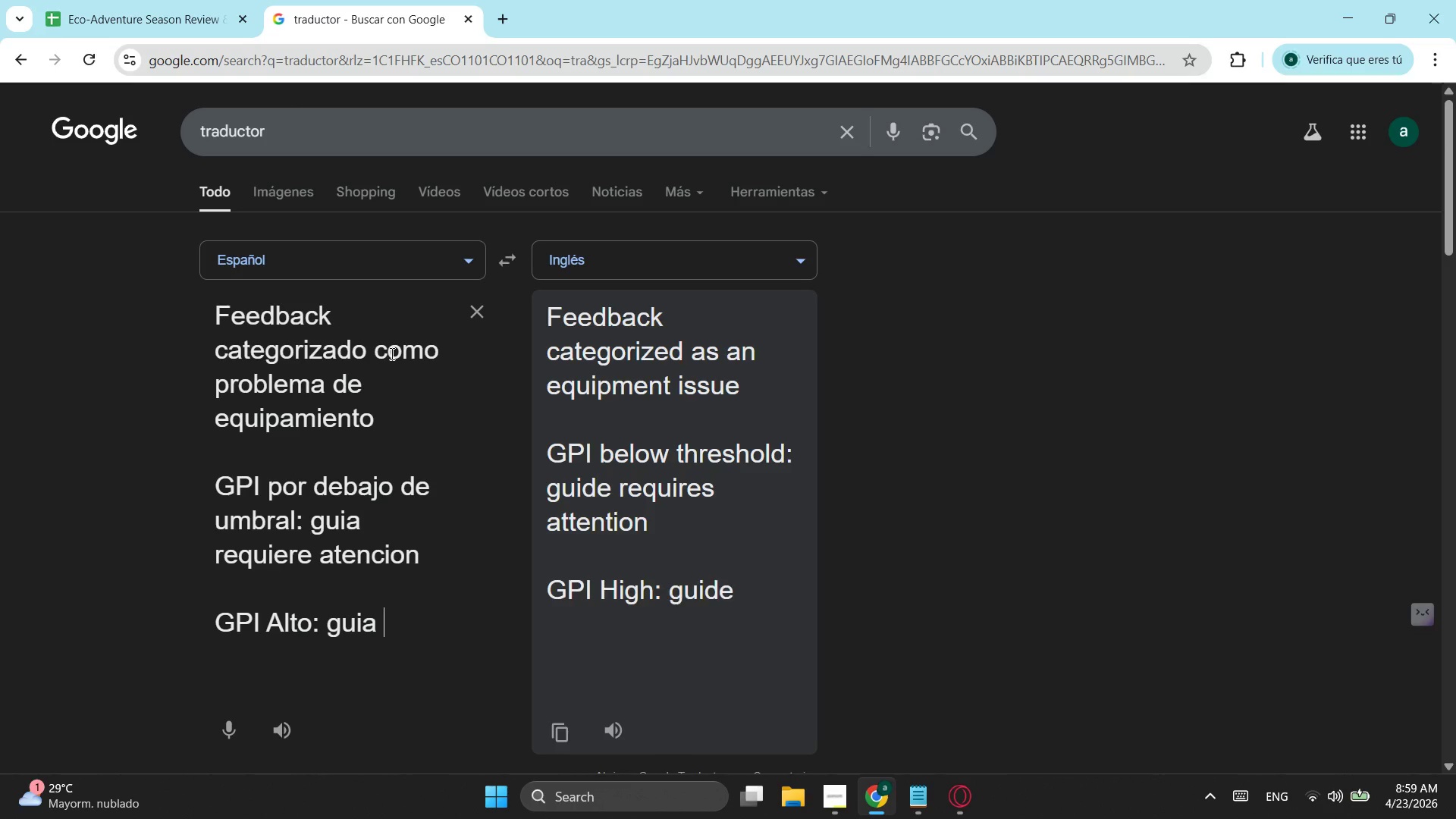 
key(Enter)
 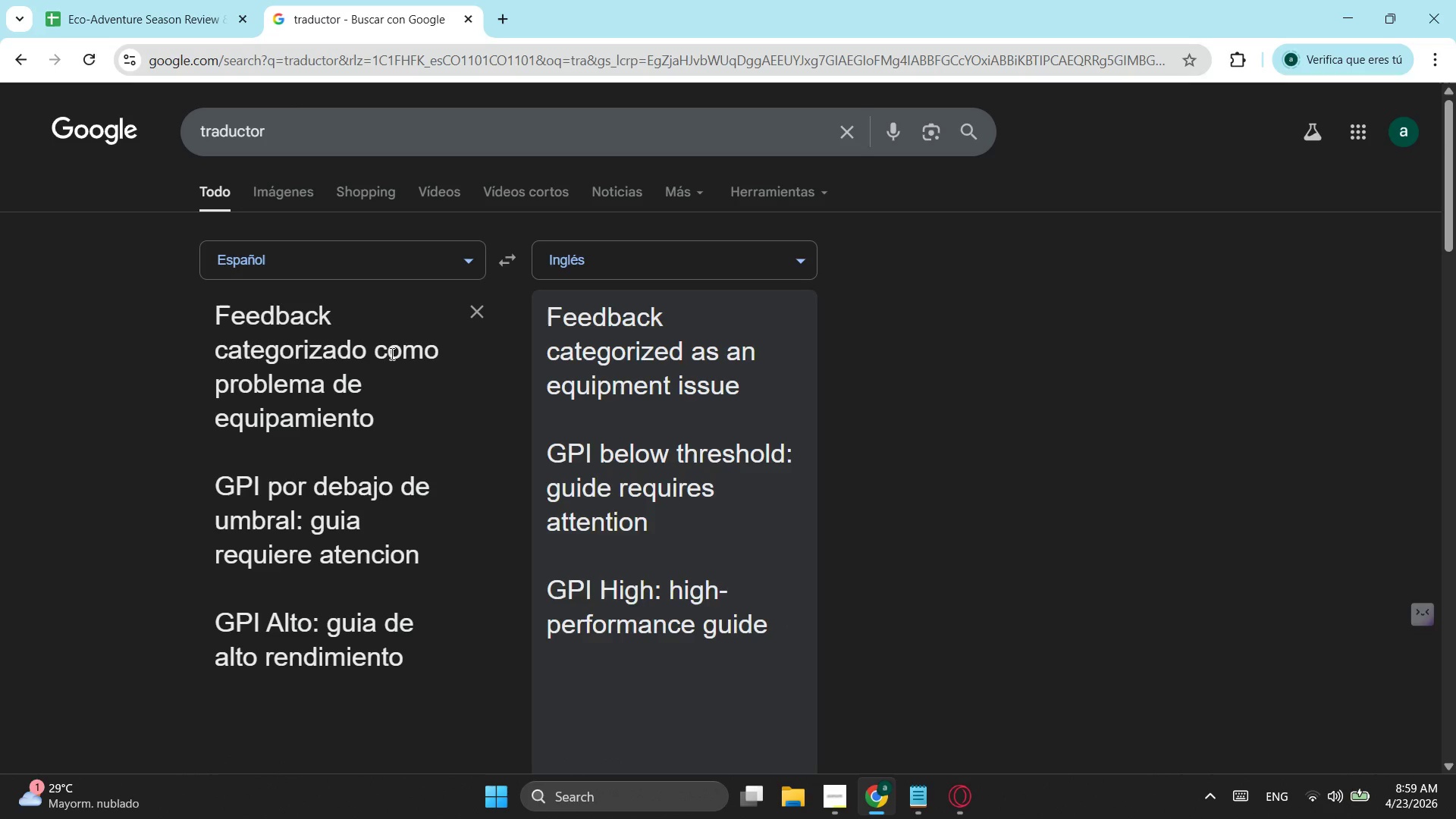 
type(NPS)
key(Backspace)
key(Backspace)
key(Backspace)
 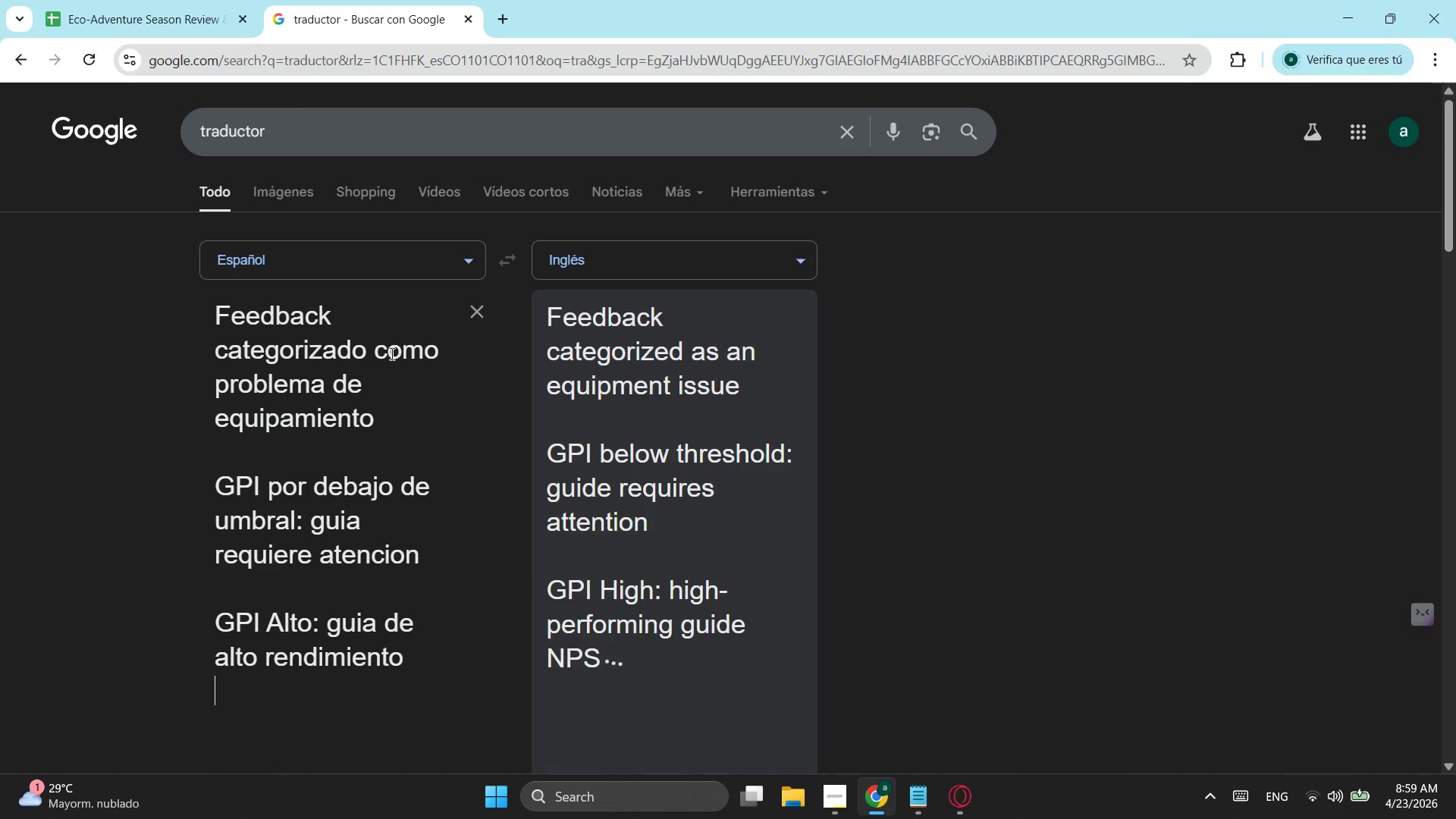 
key(Enter)
 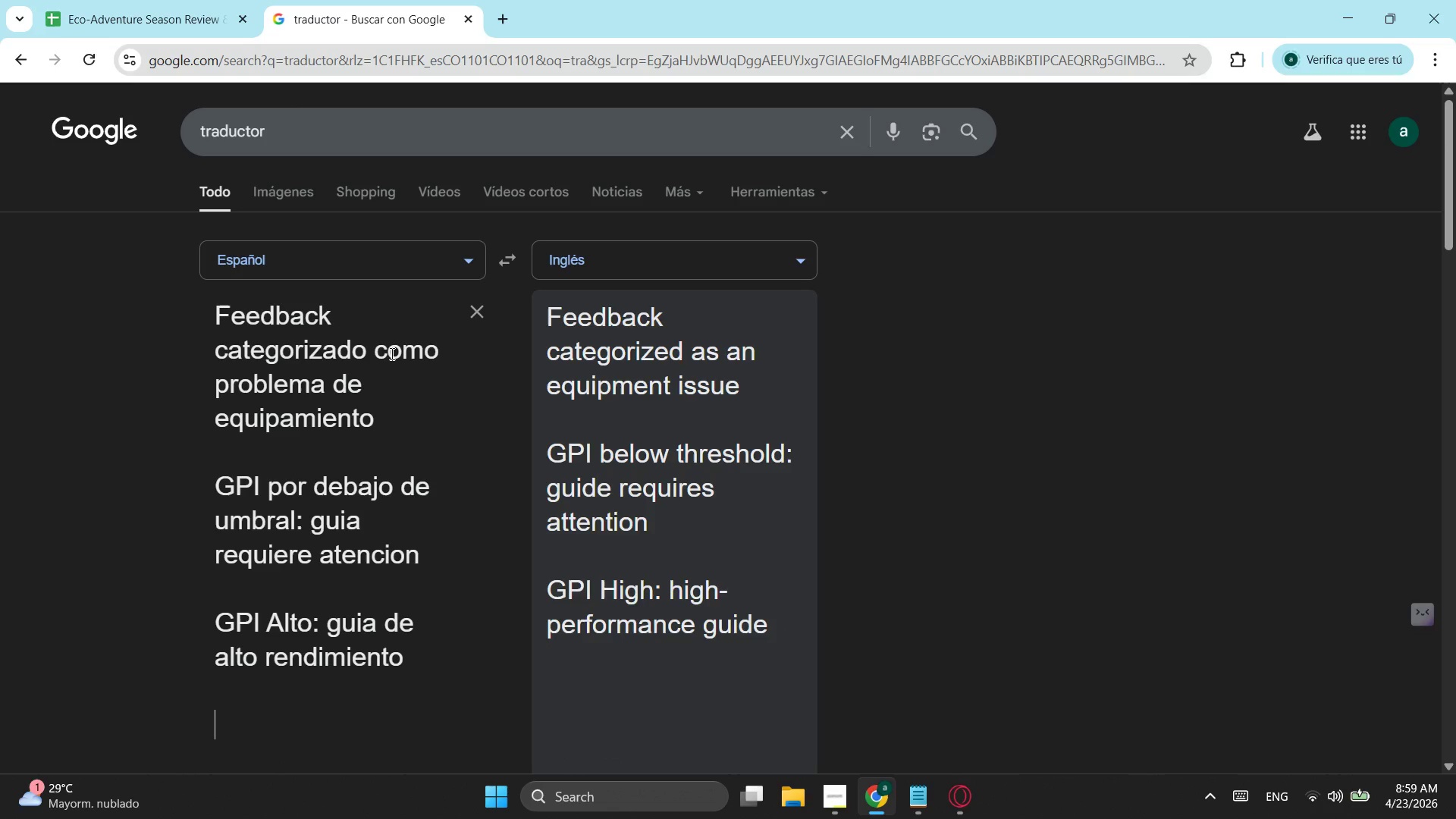 
type(NPS negativo; tipo de expedicon o)
key(Backspace)
type(con dete)
key(Backspace)
type(ractores netos)
 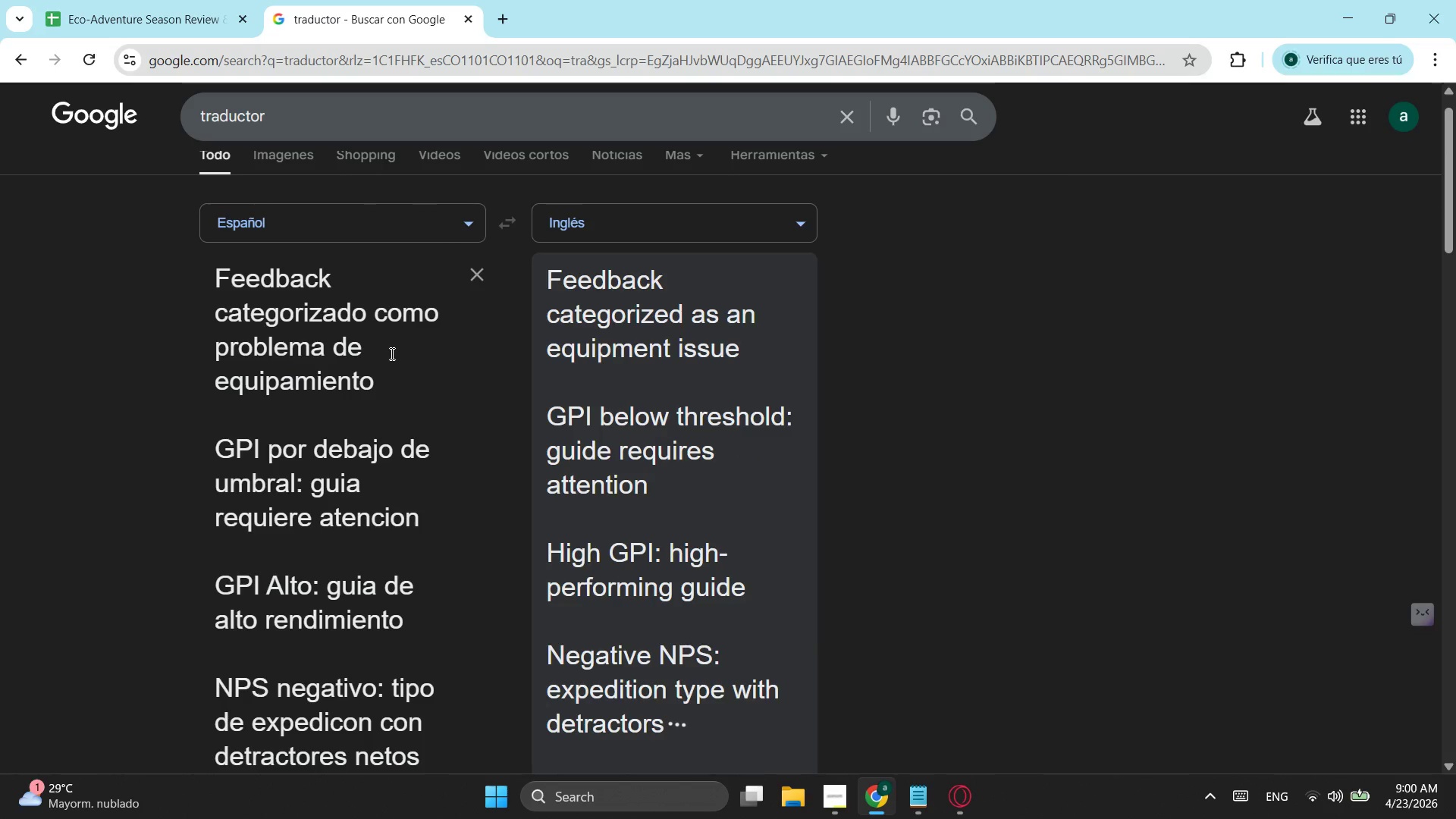 
 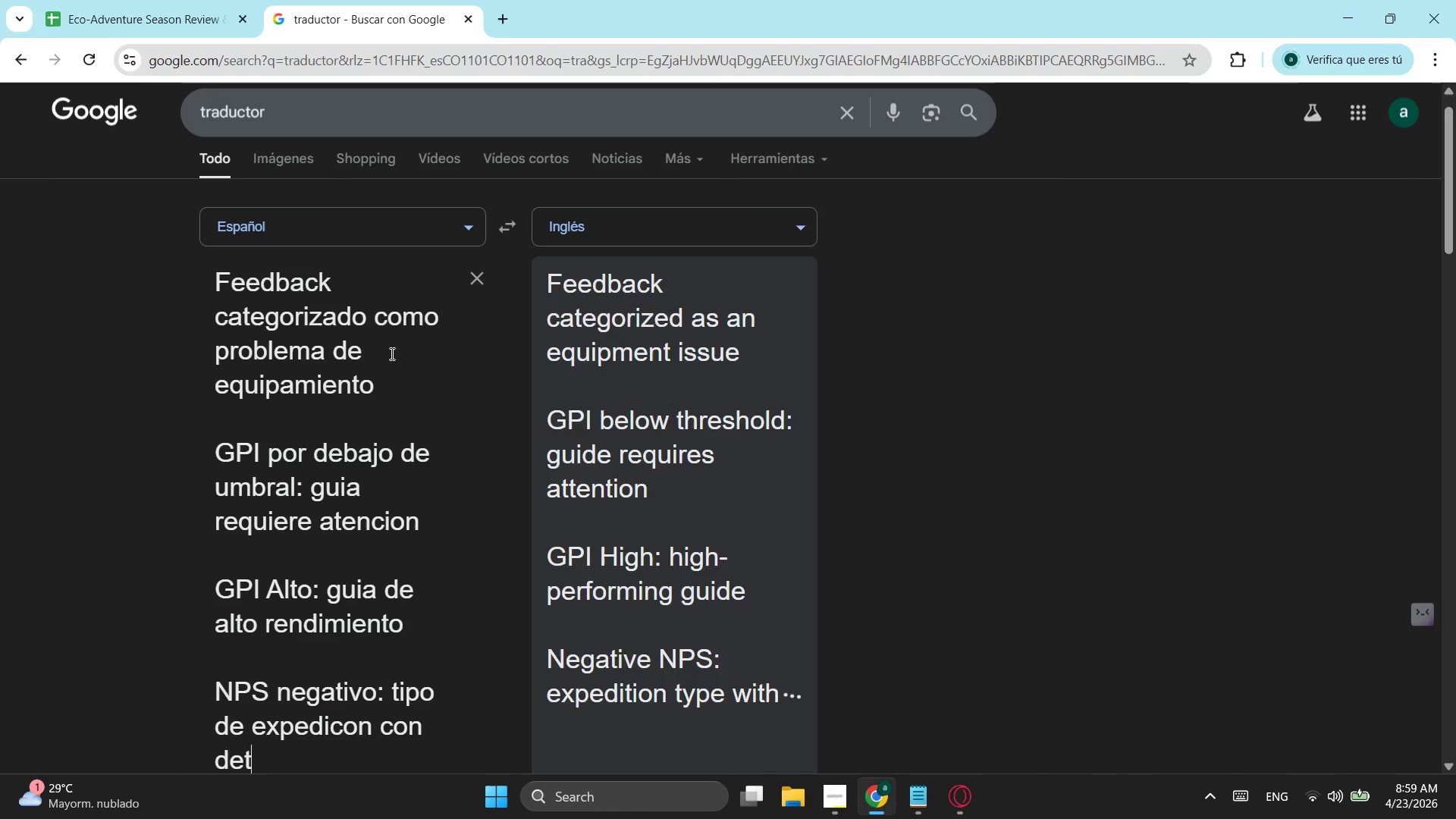 
key(Enter)
 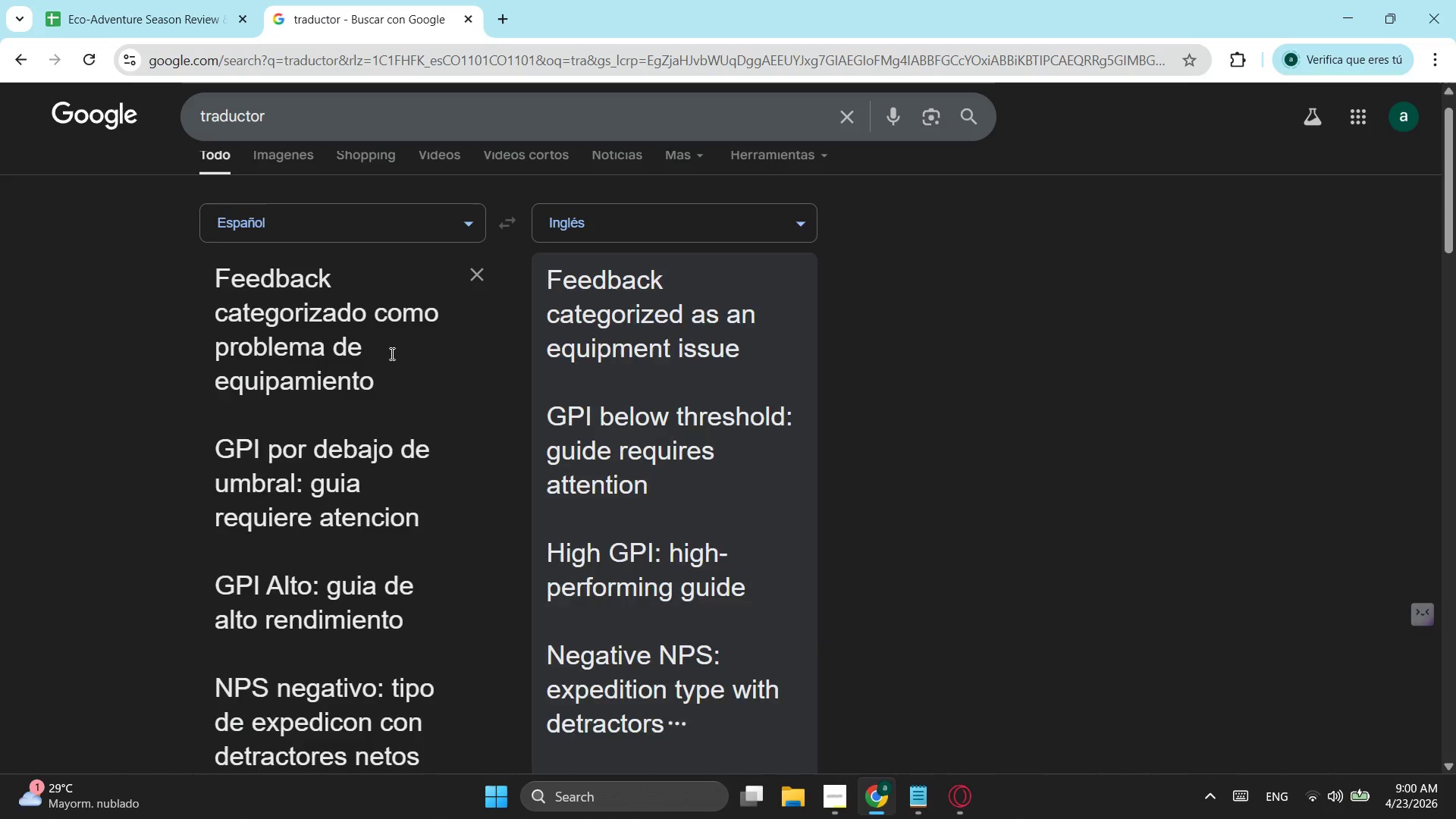 
key(Enter)
 